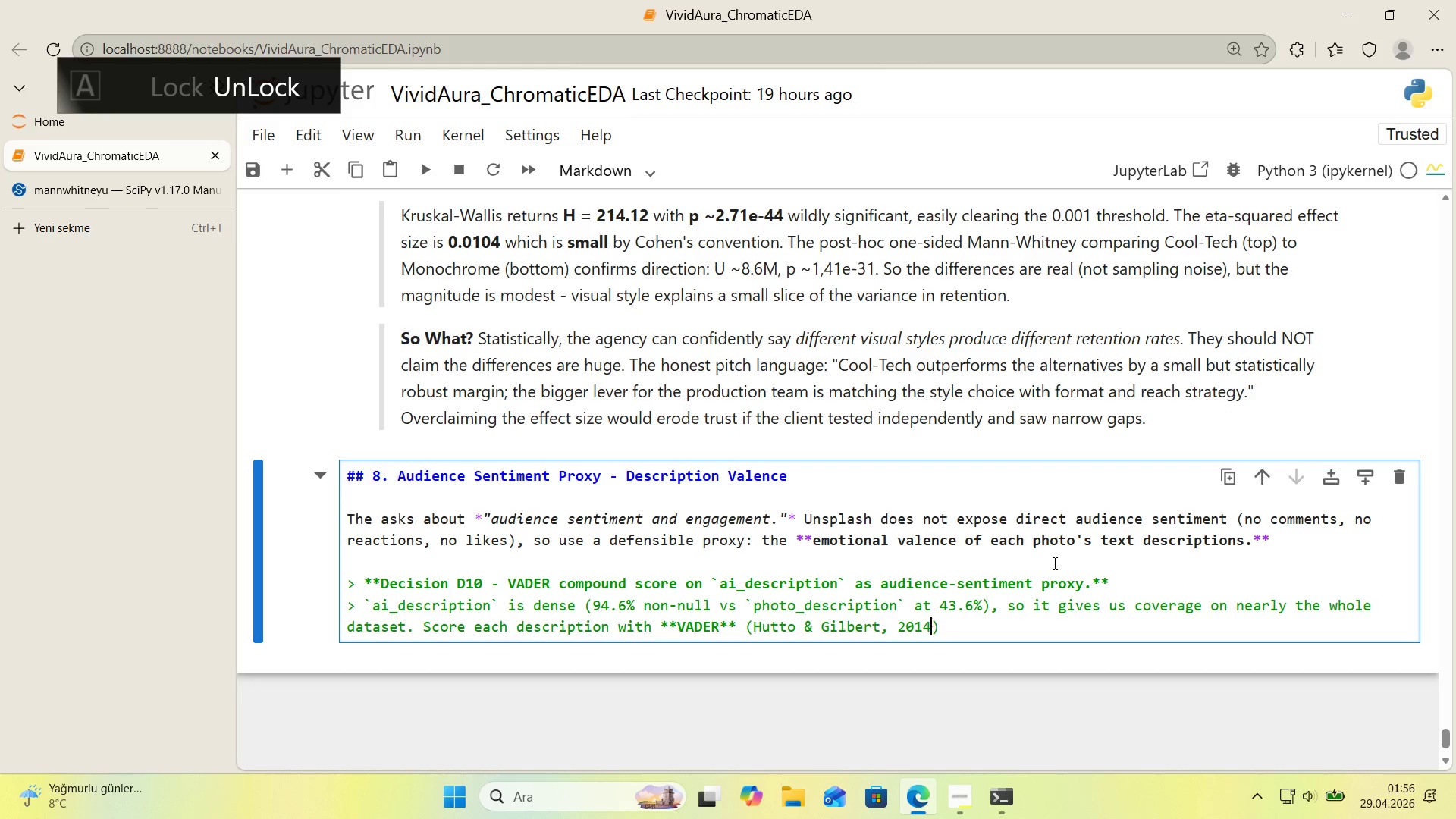 
key(ArrowRight)
 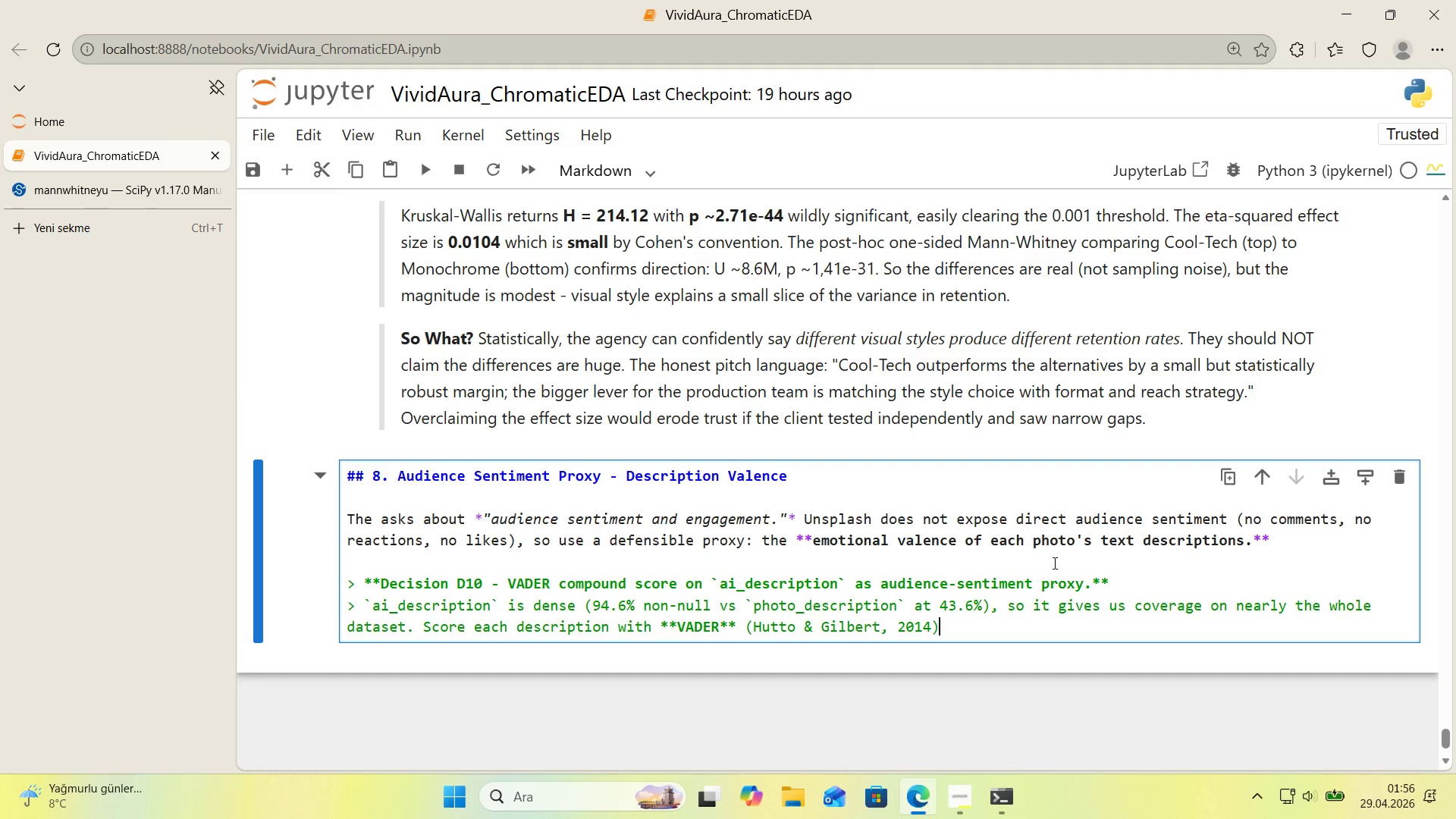 
type(, a lex'con-and-rule)
 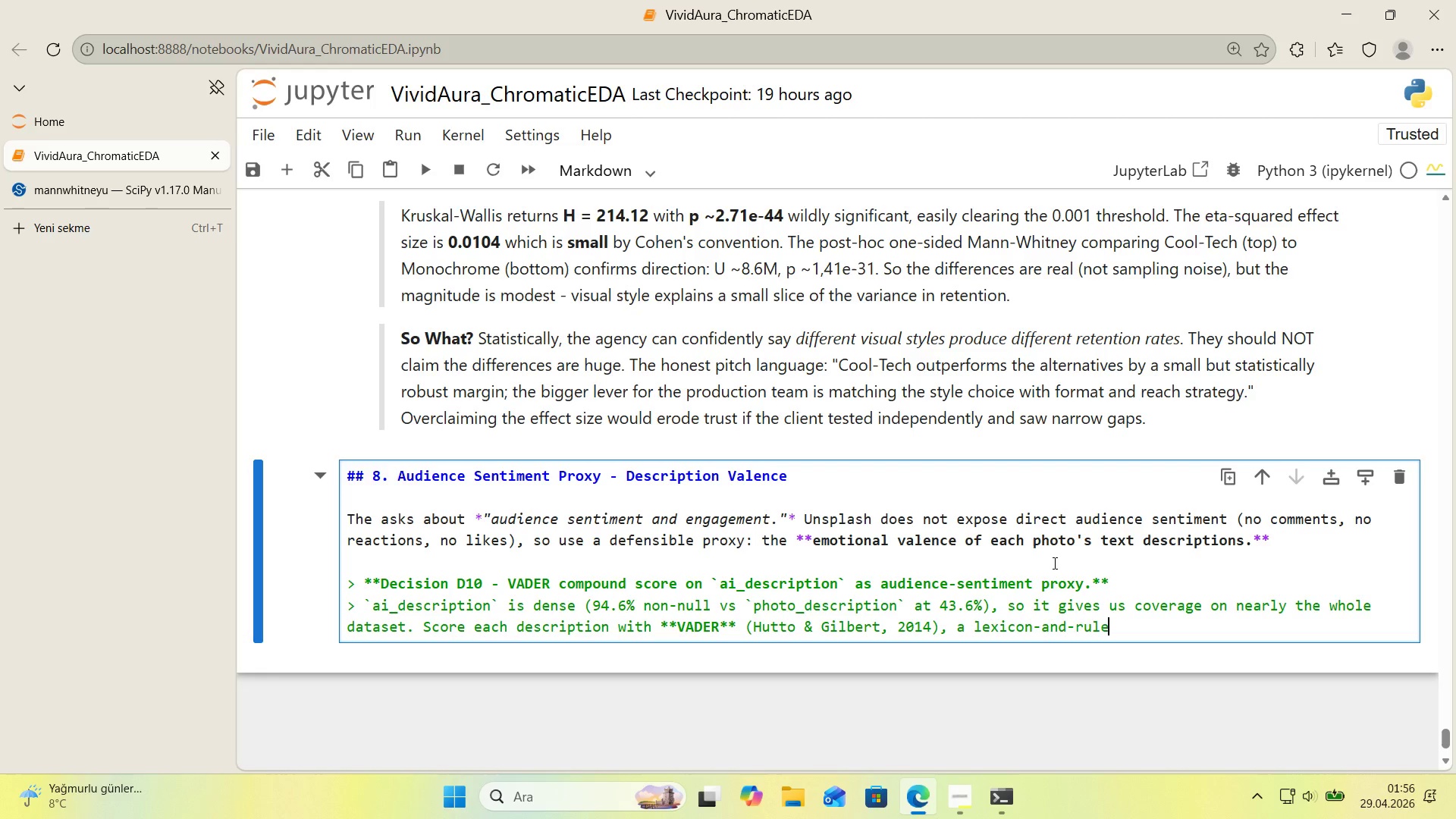 
wait(6.75)
 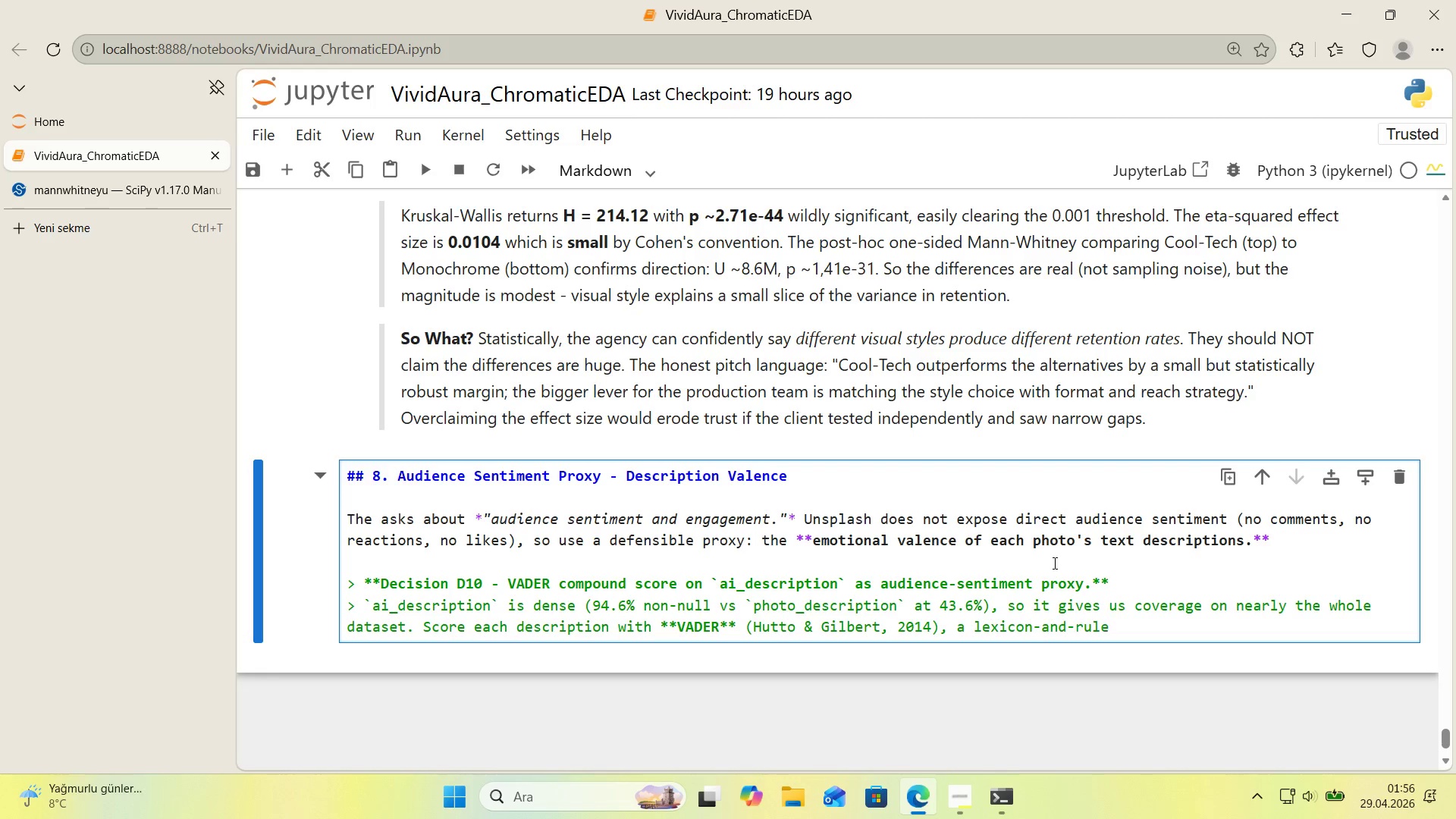 
key(Backspace)
key(Backspace)
key(Backspace)
key(Backspace)
key(Backspace)
key(Backspace)
key(Backspace)
key(Backspace)
key(Backspace)
type( and rule based tool purpose-bu'lt for shot)
key(Backspace)
type(rt text. VADEER )
key(Backspace)
key(Backspace)
key(Backspace)
type(R returns a cont'nuous compound score 'n )
 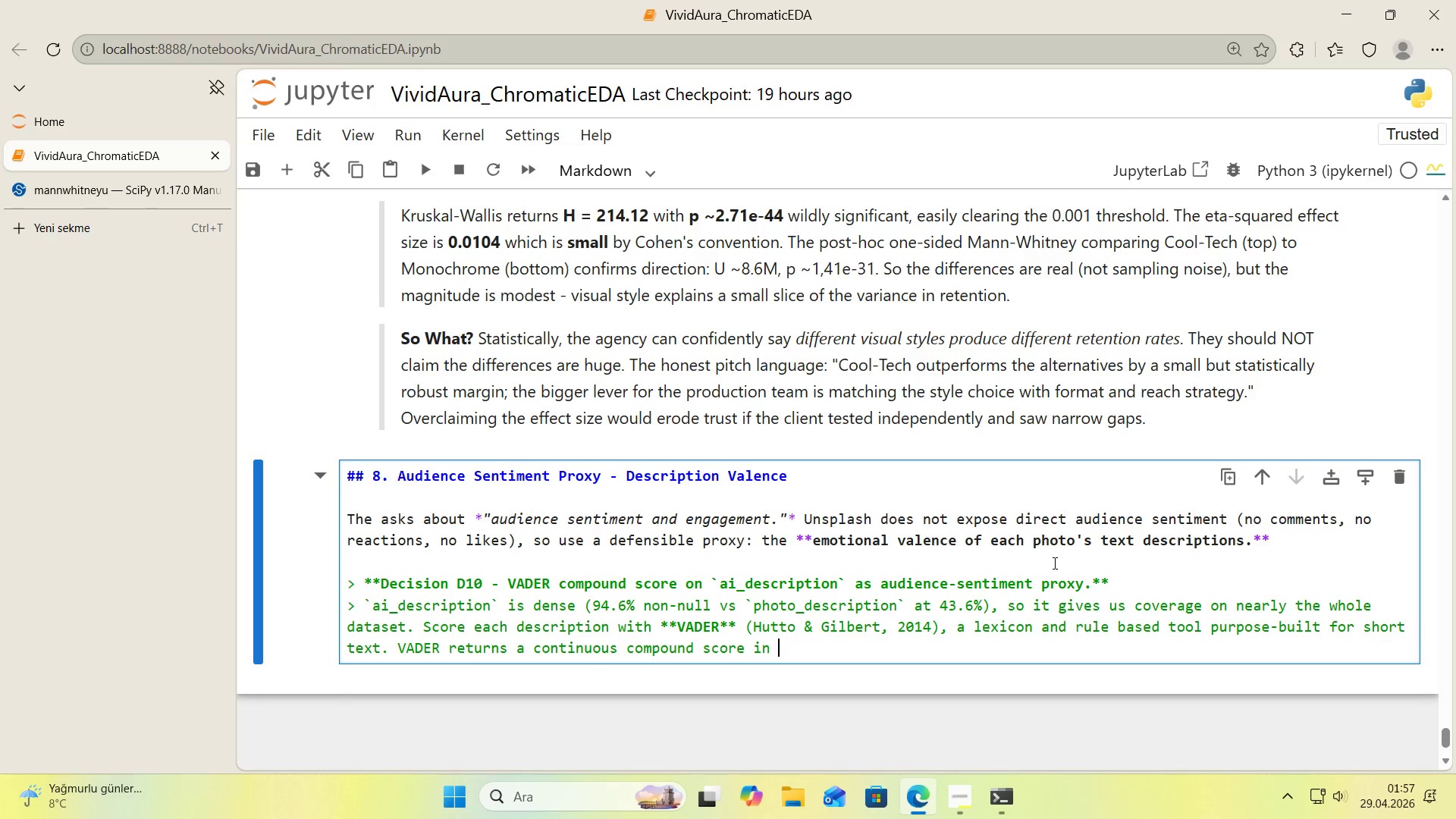 
key(Alt+Control+8)
 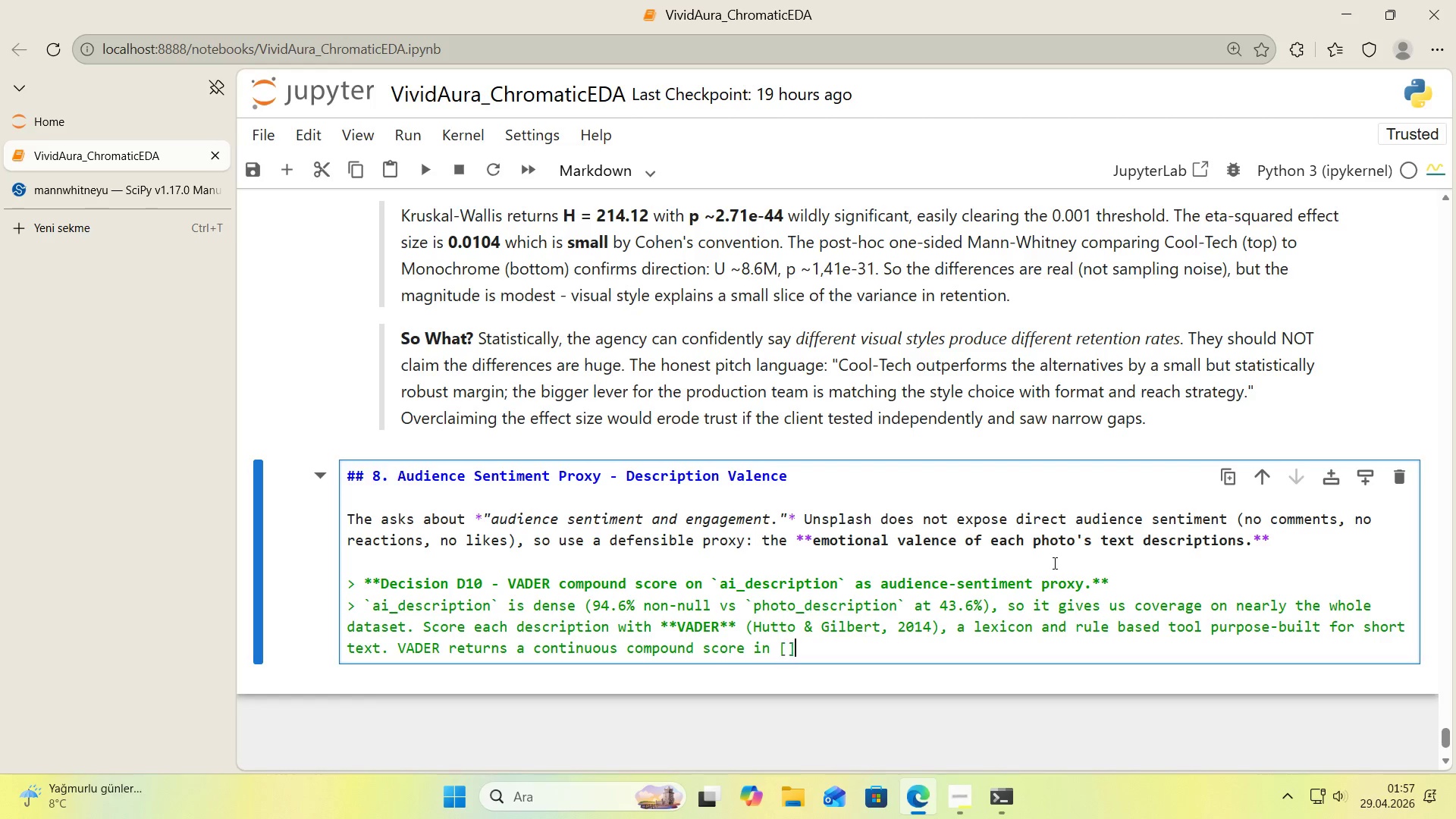 
key(Alt+Control+9)
 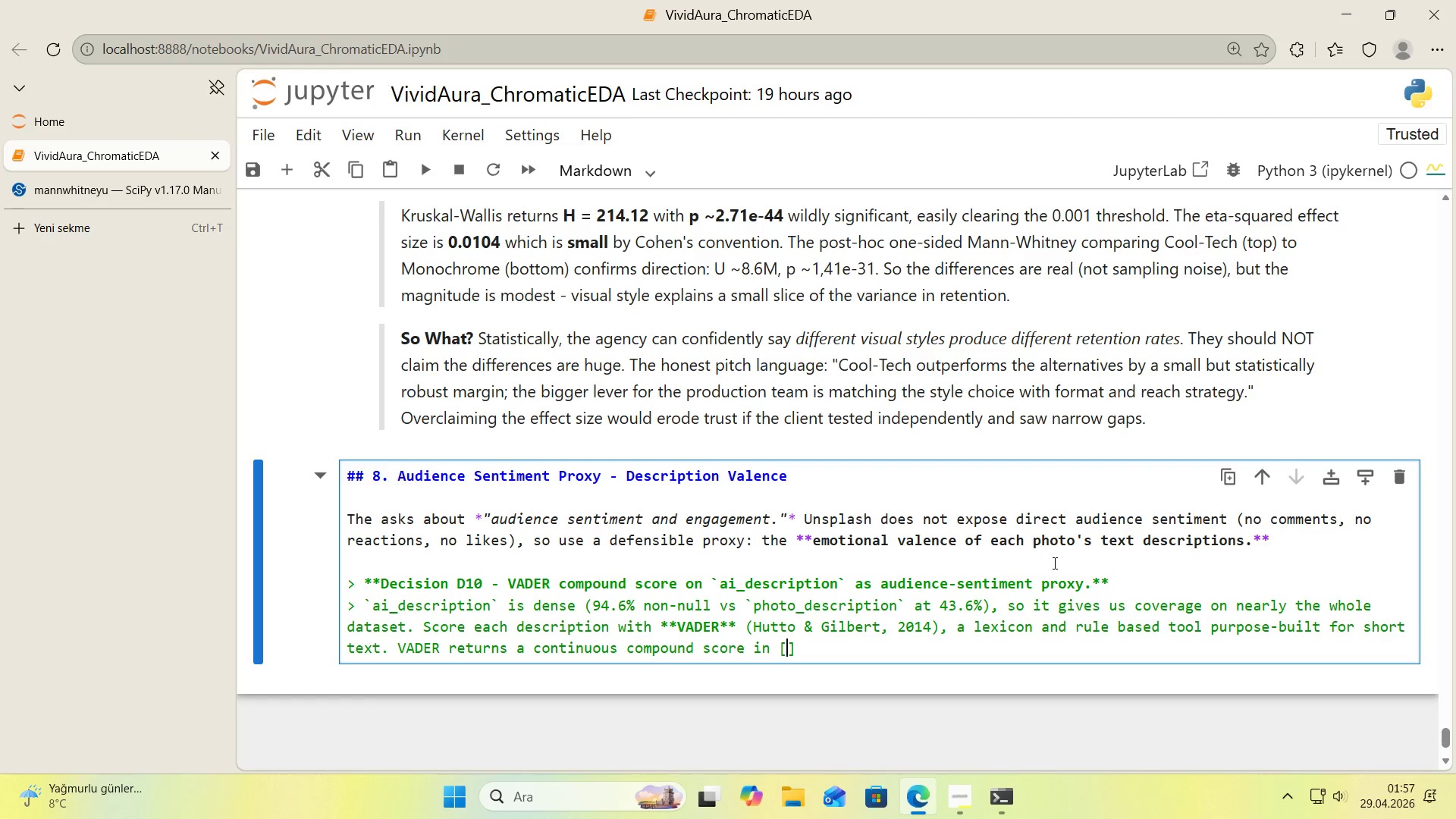 
key(ArrowLeft)
 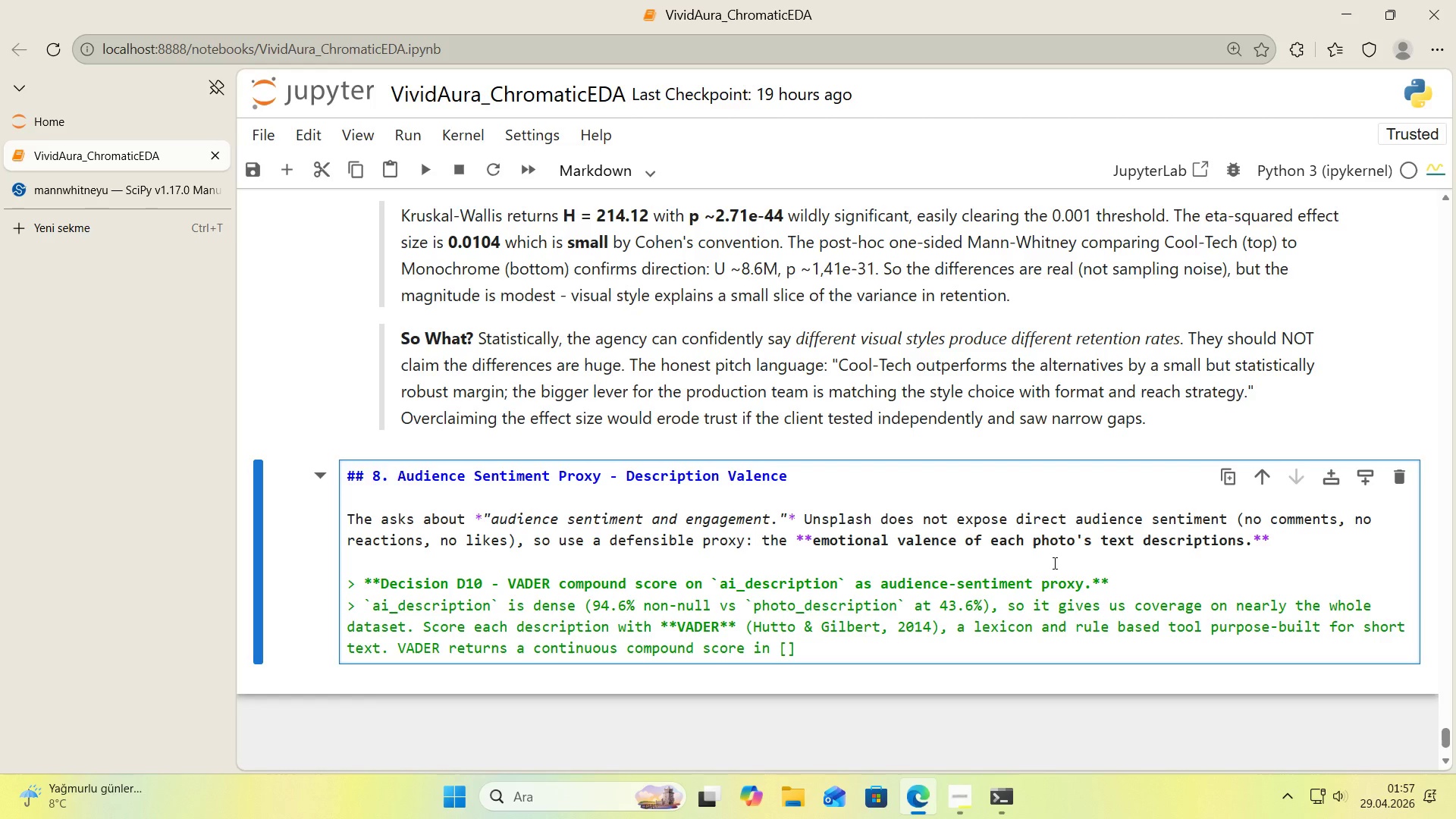 
key(1)
 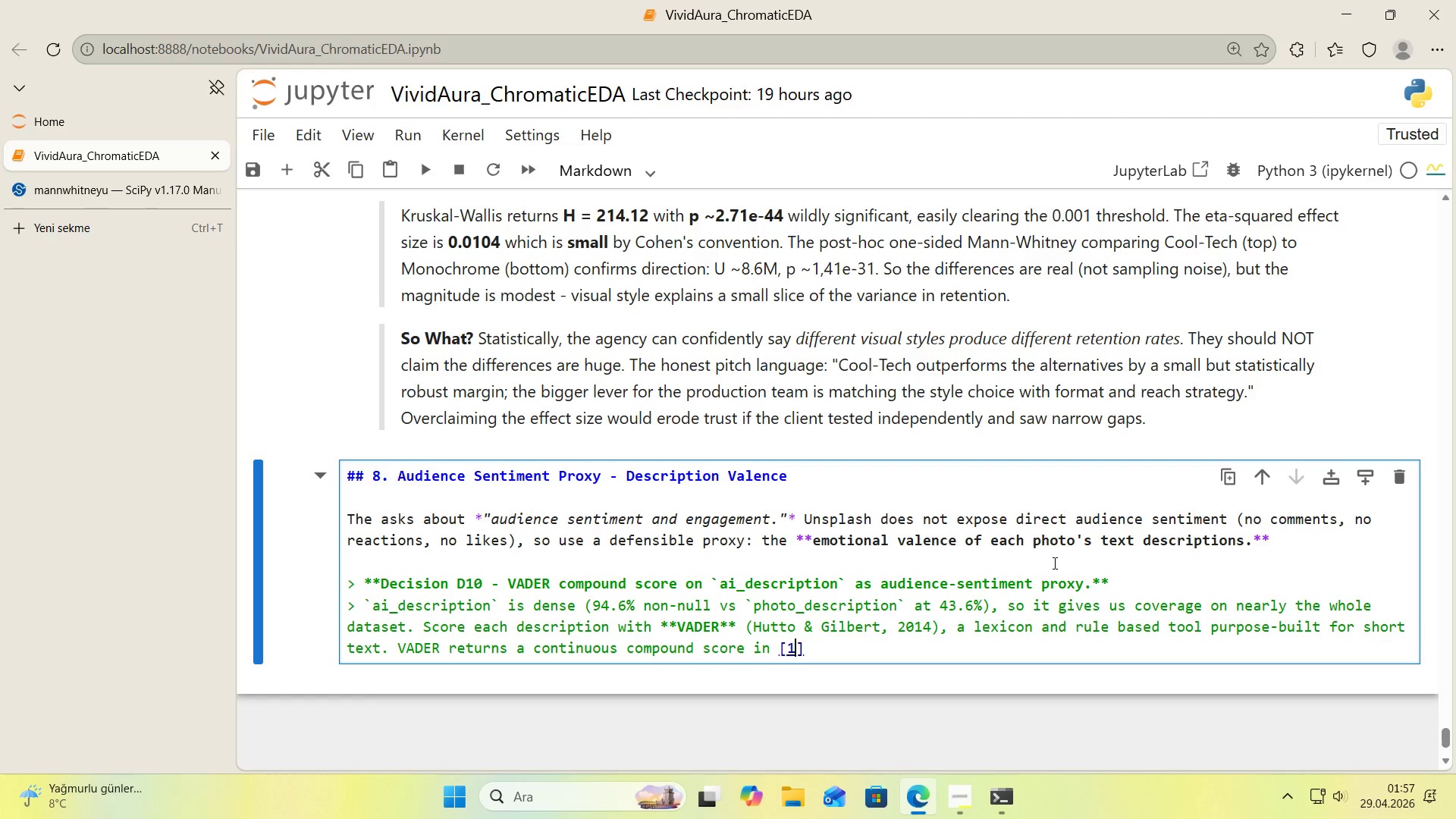 
key(Backspace)
 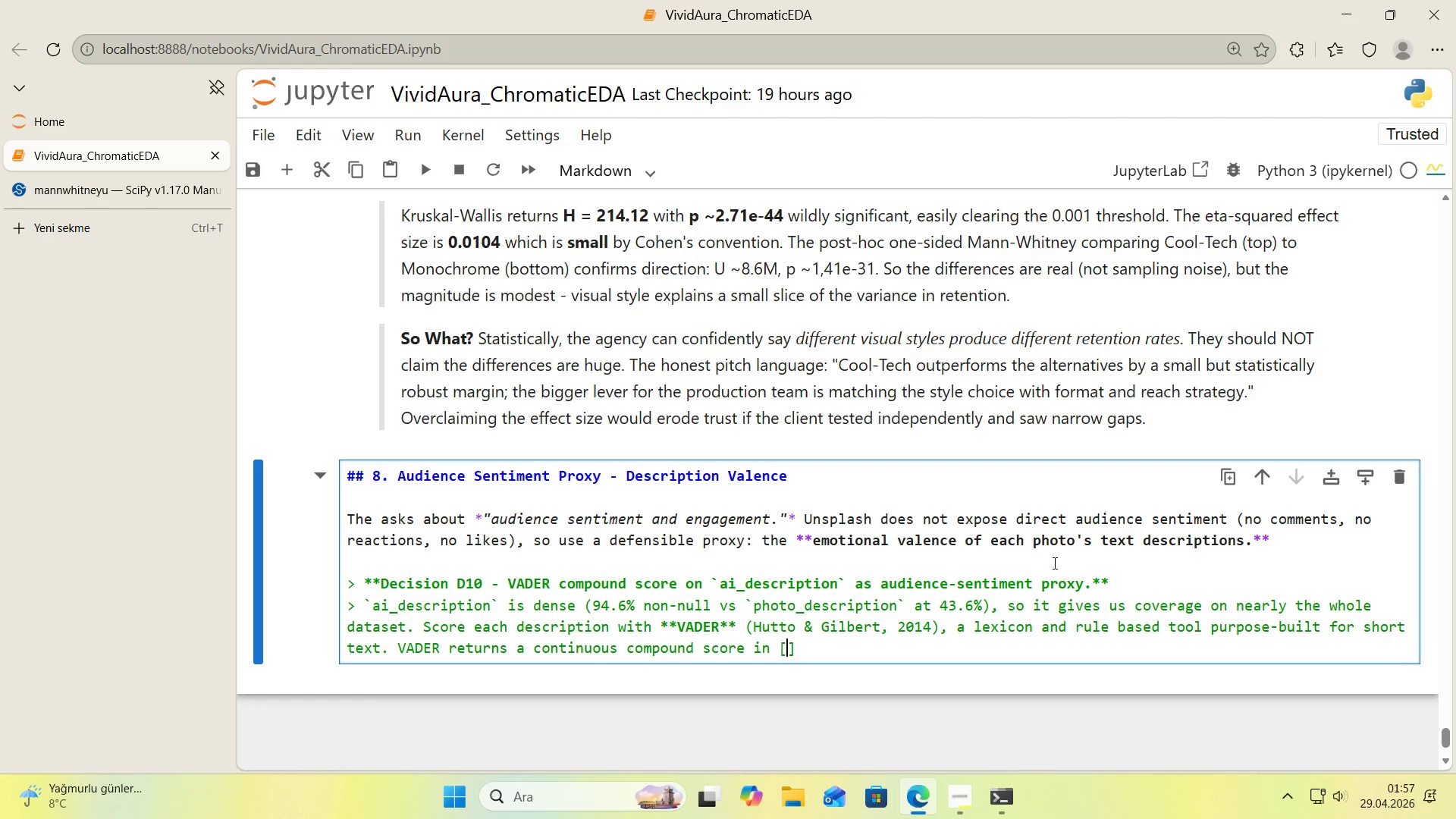 
key(NumpadSubtract)
 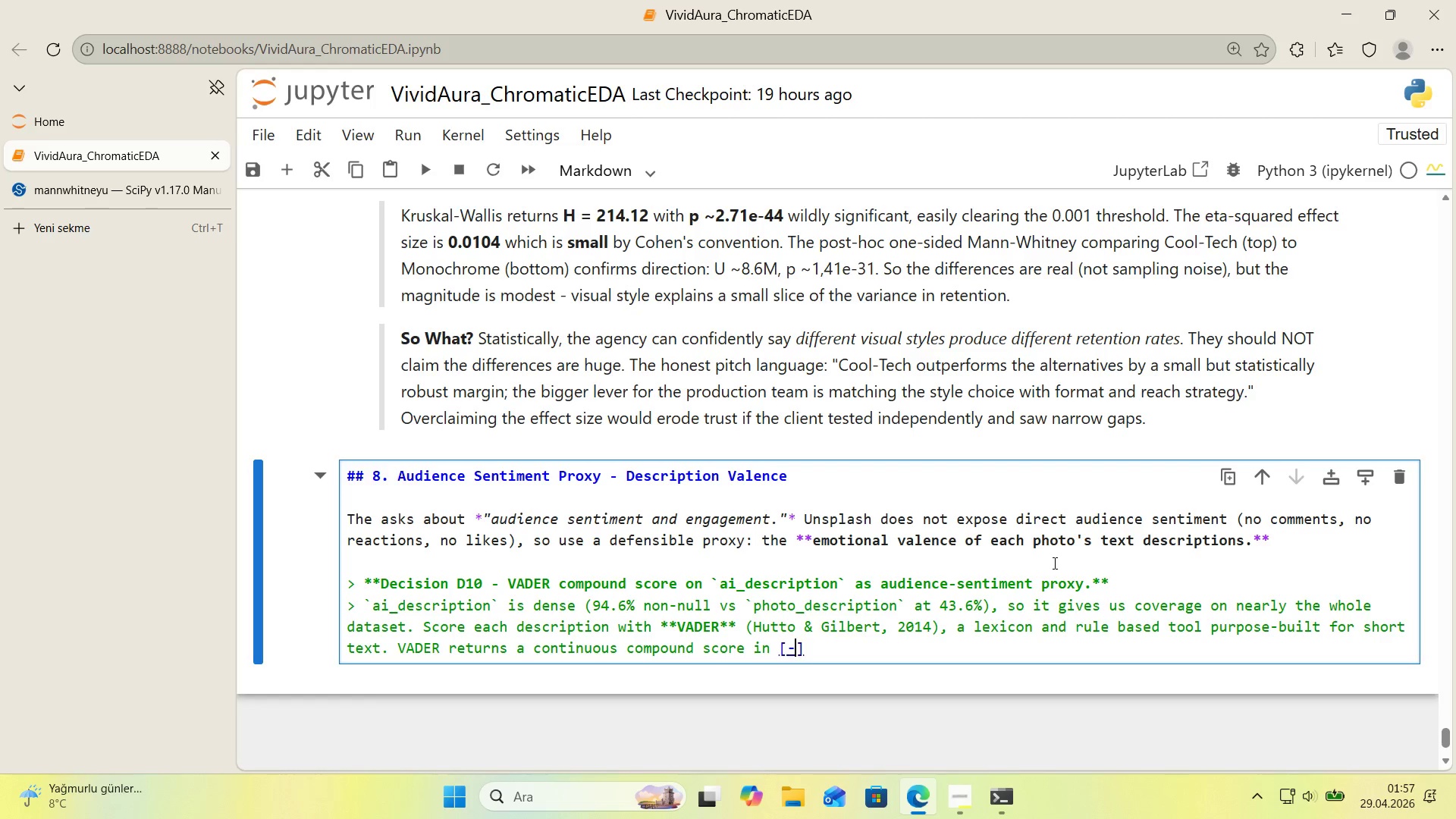 
key(1)
 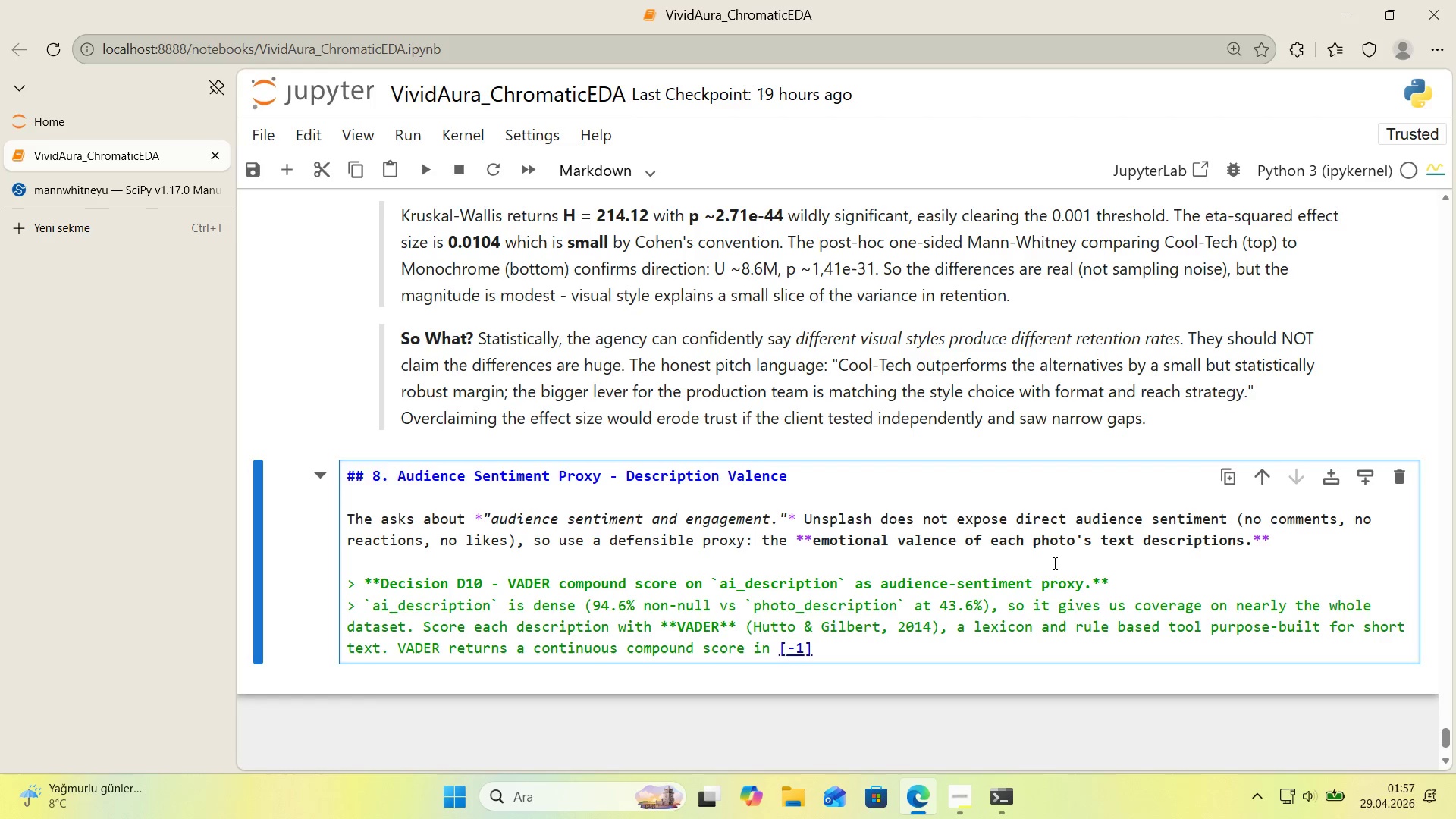 
key(Comma)
 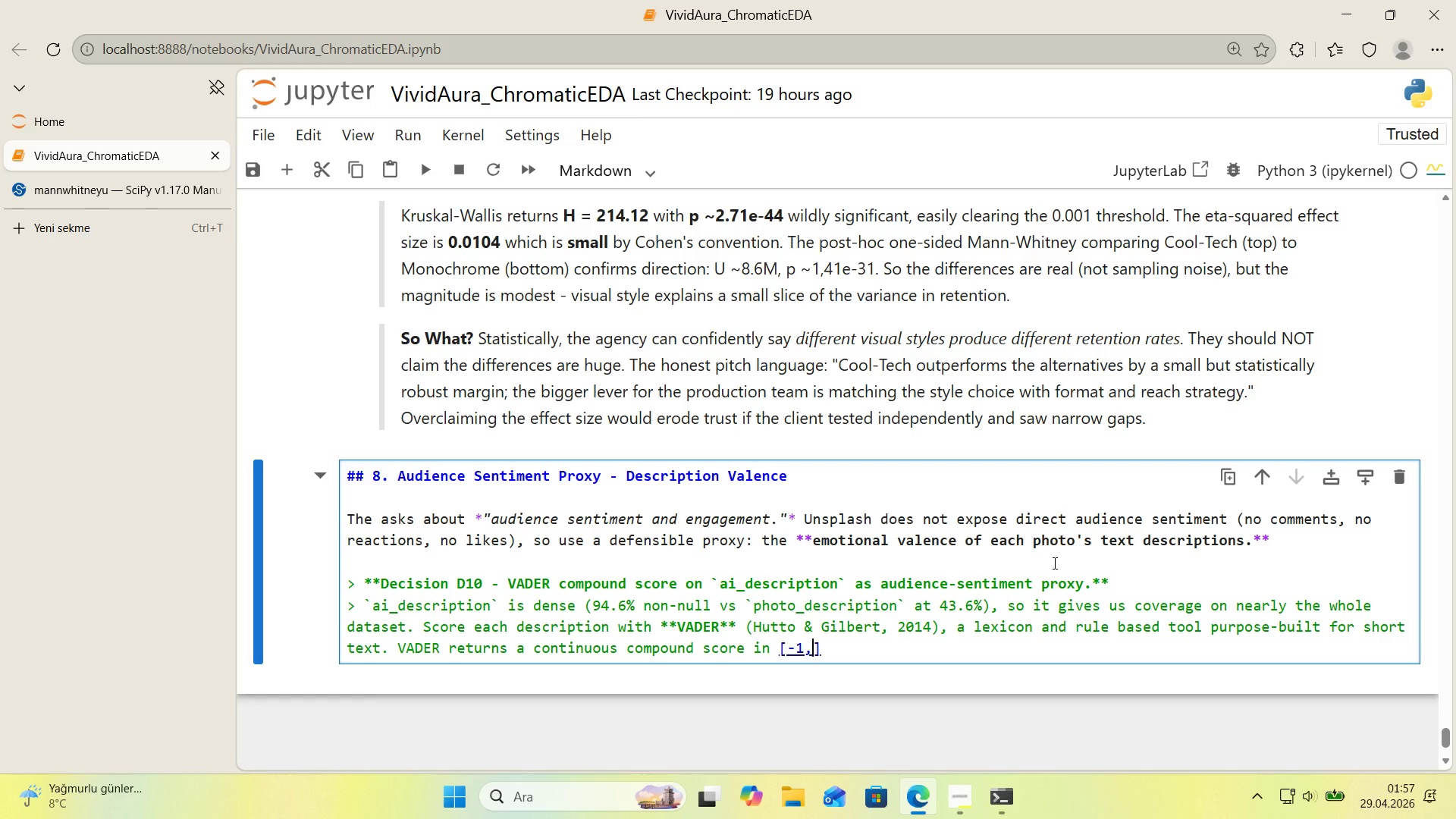 
key(Space)
 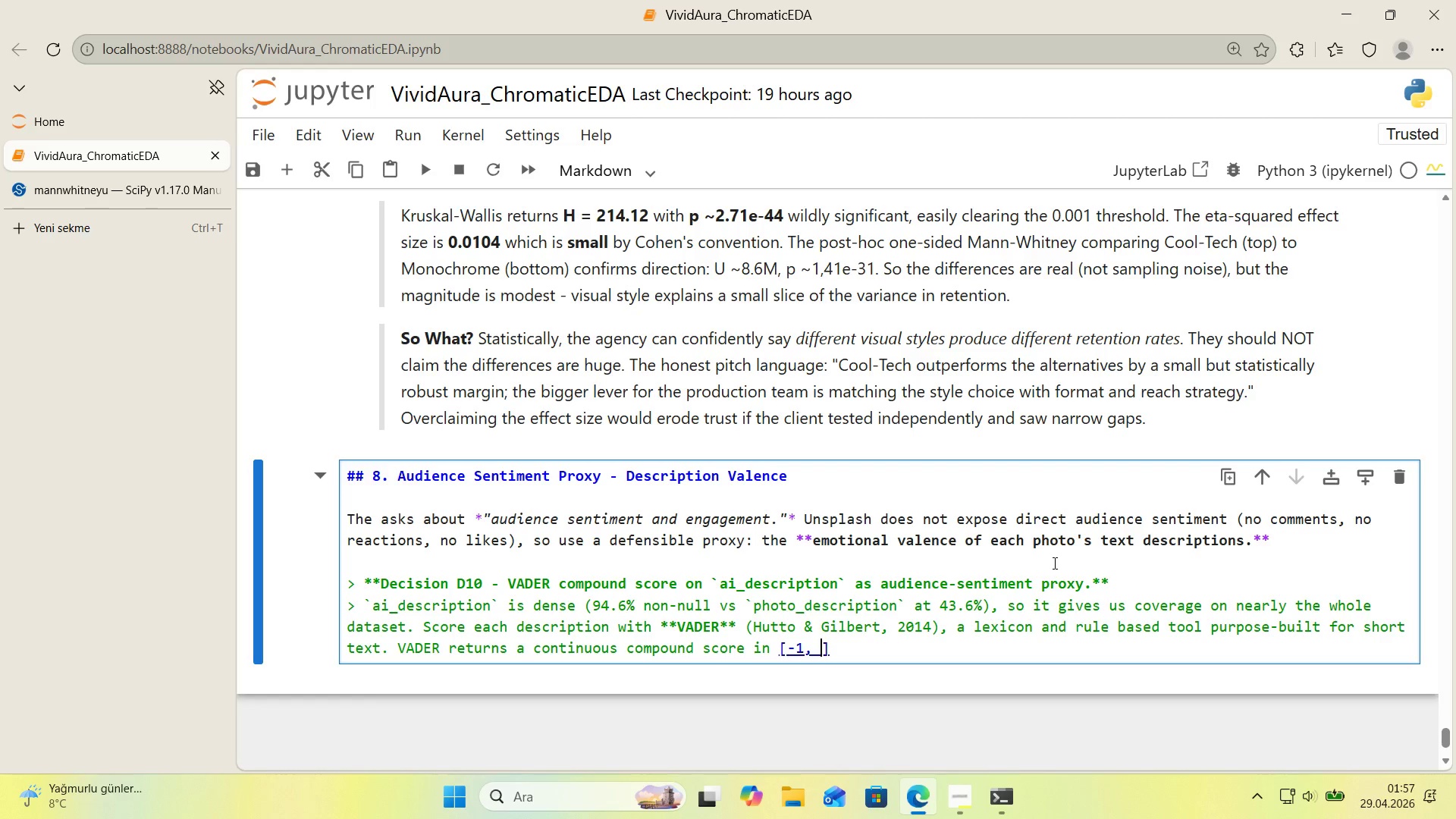 
key(NumpadAdd)
 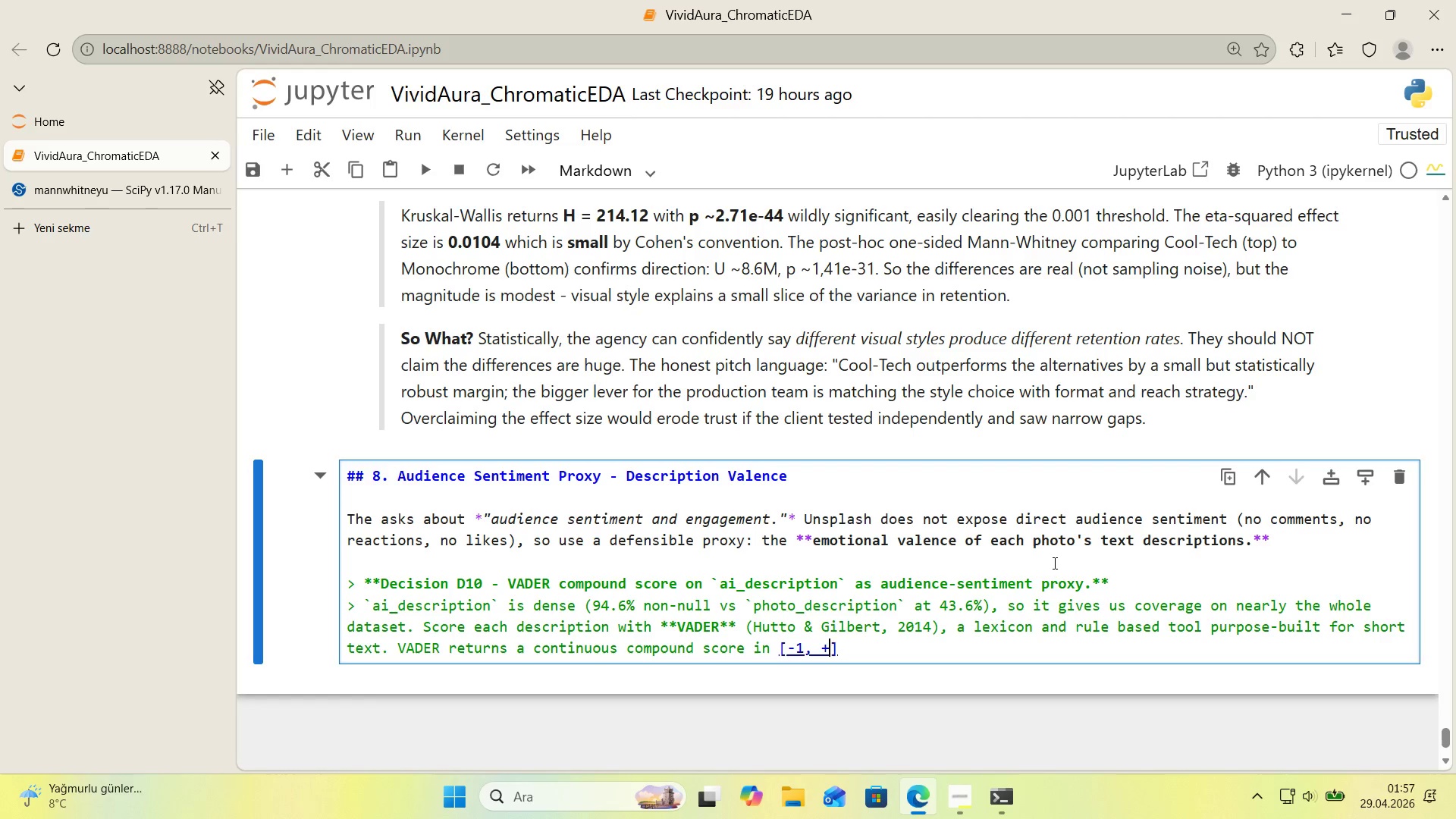 
key(1)
 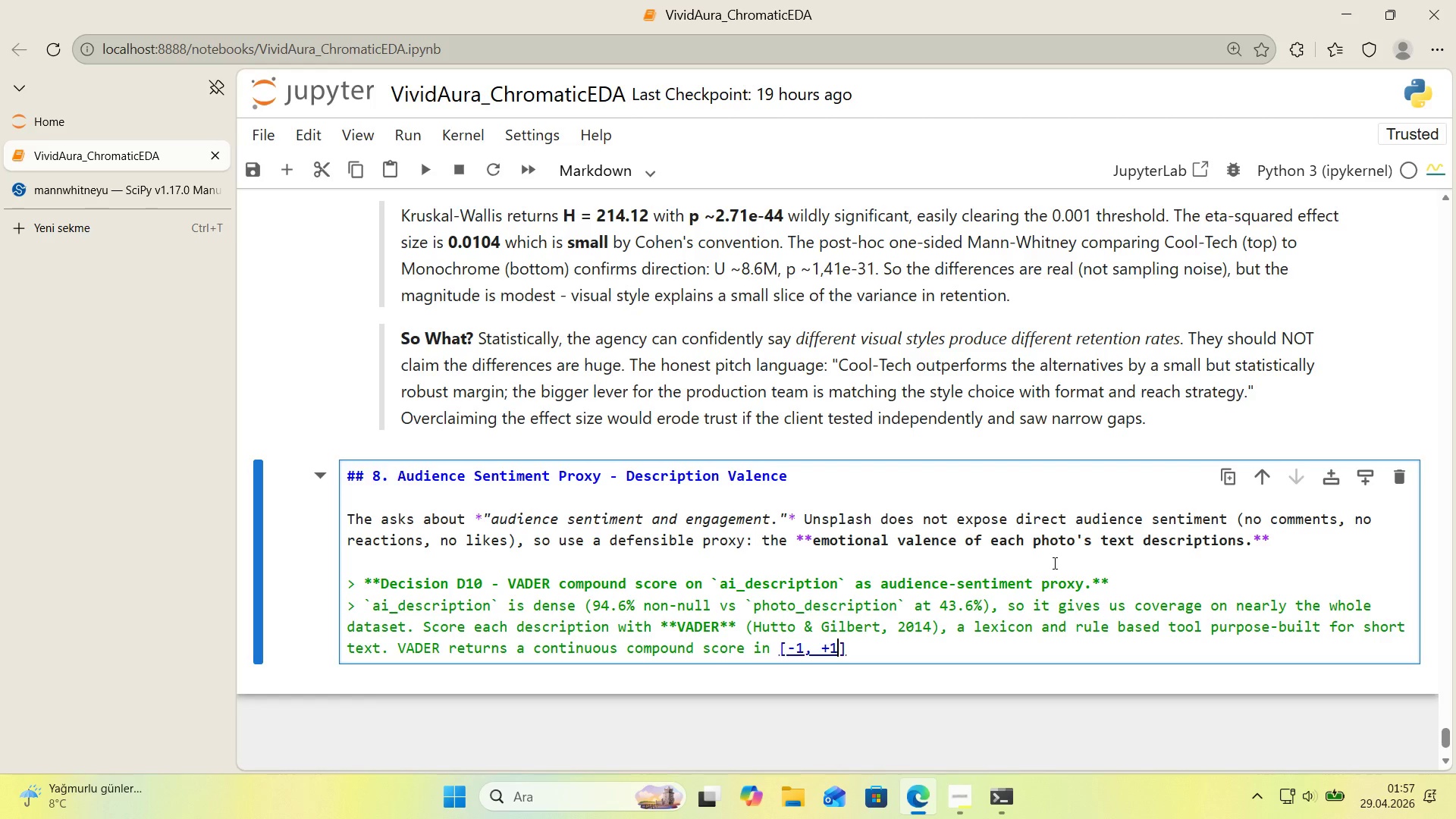 
key(ArrowRight)
 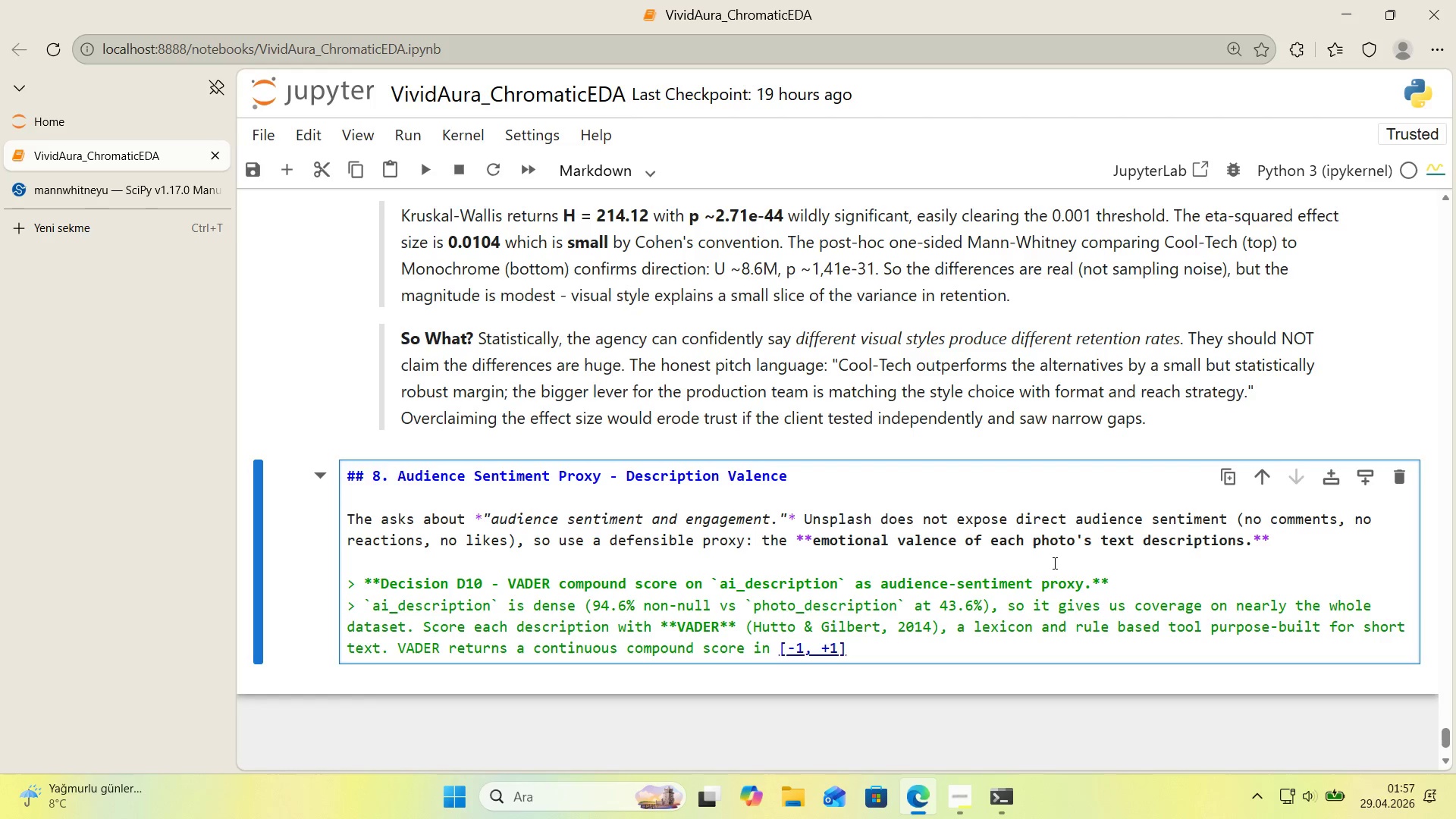 
type(< bucket photos ;nti)
key(Backspace)
key(Backspace)
key(Backspace)
key(Backspace)
type('nto negat''v)
key(Backspace)
key(Backspace)
type(ve *()
 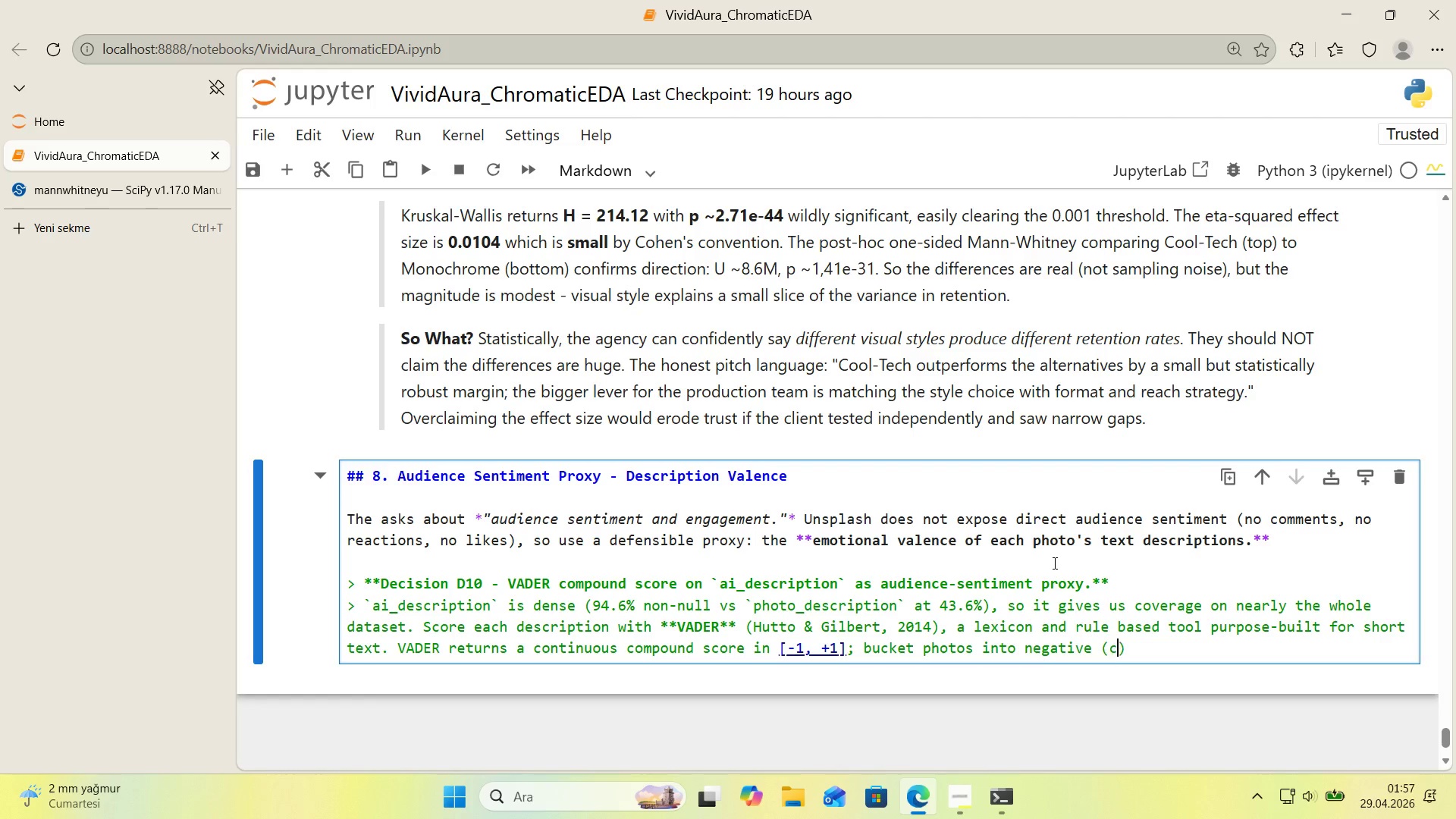 
 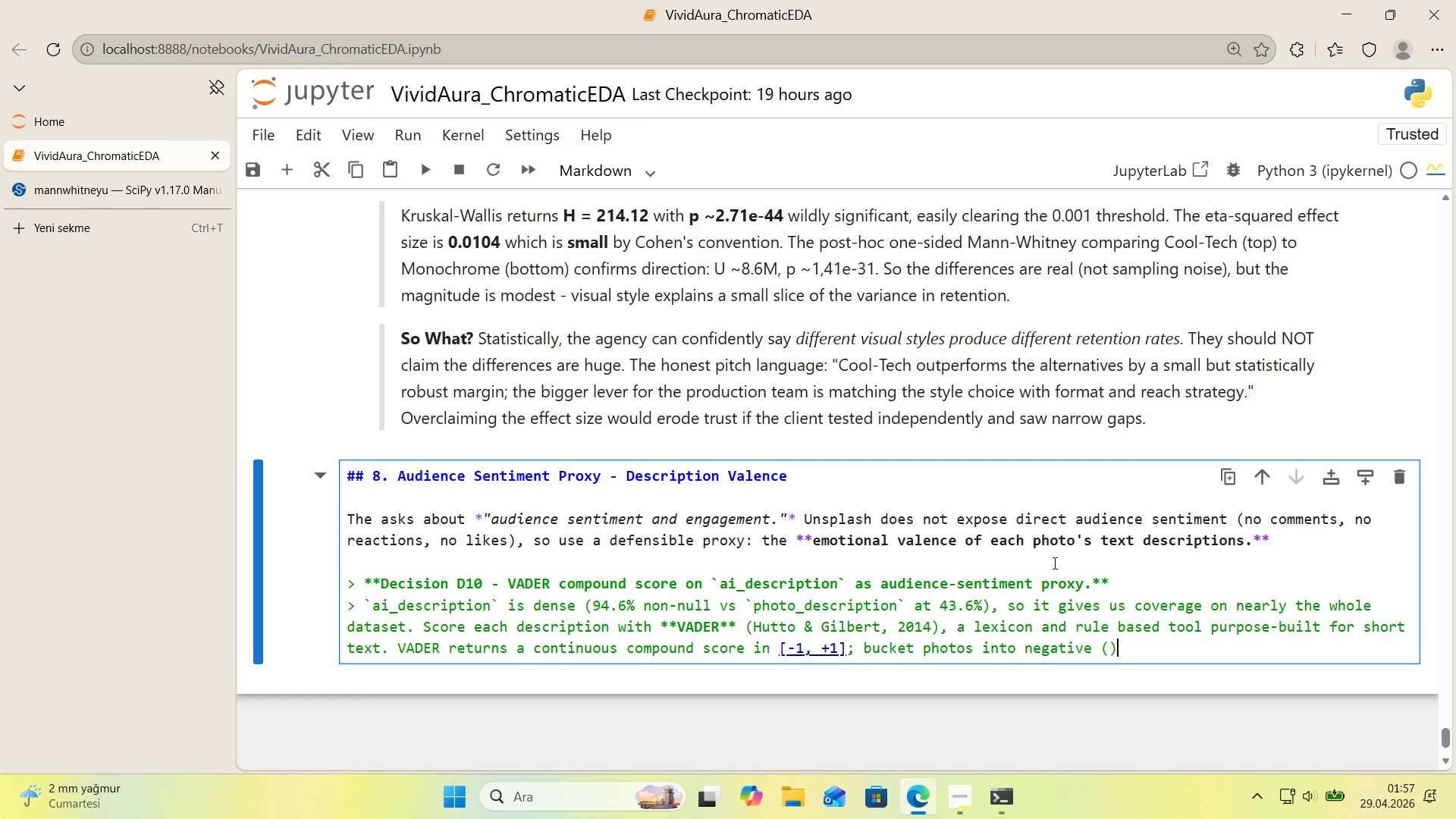 
key(ArrowLeft)
 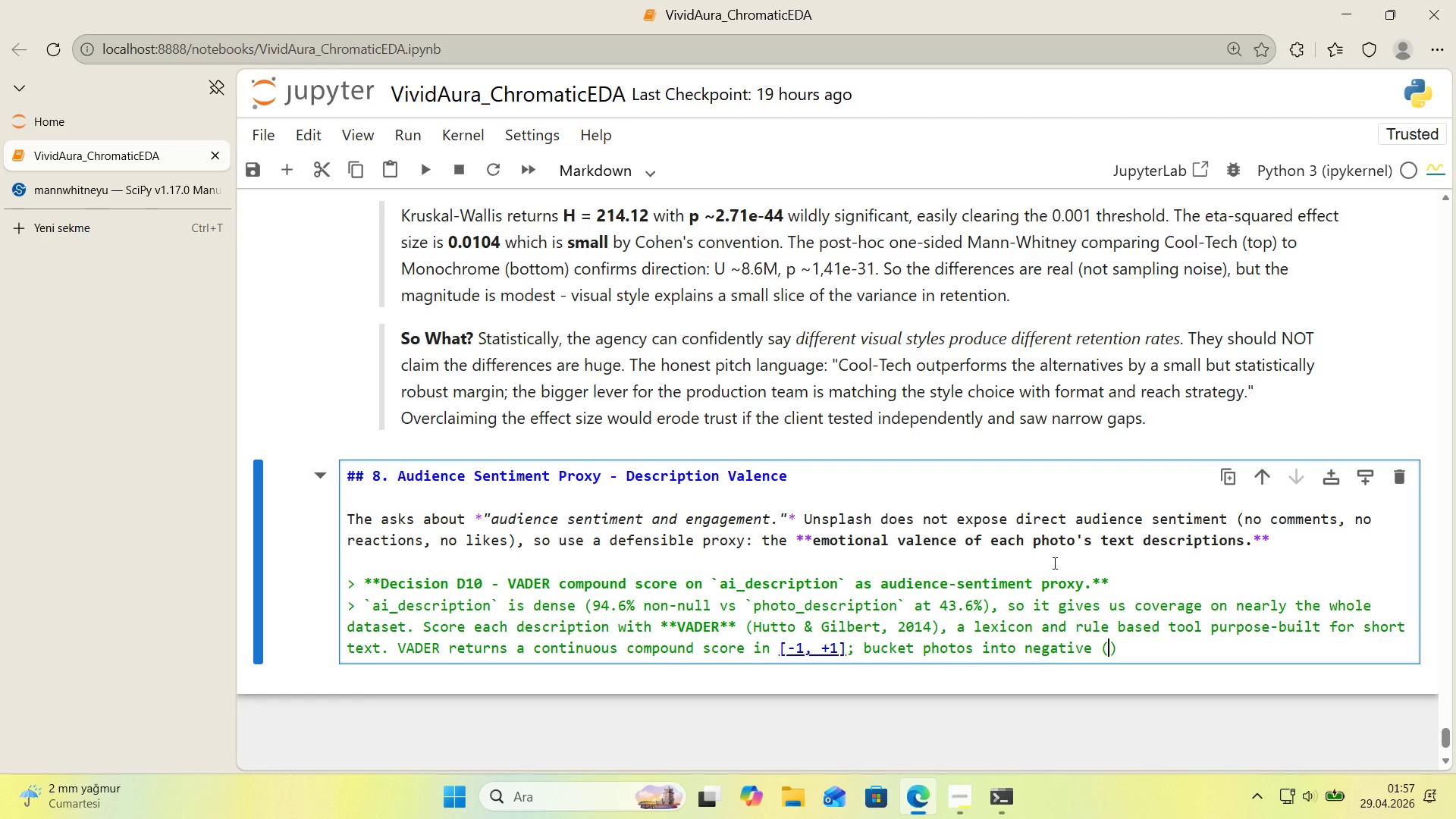 
type(compound [Break] -0.05)
 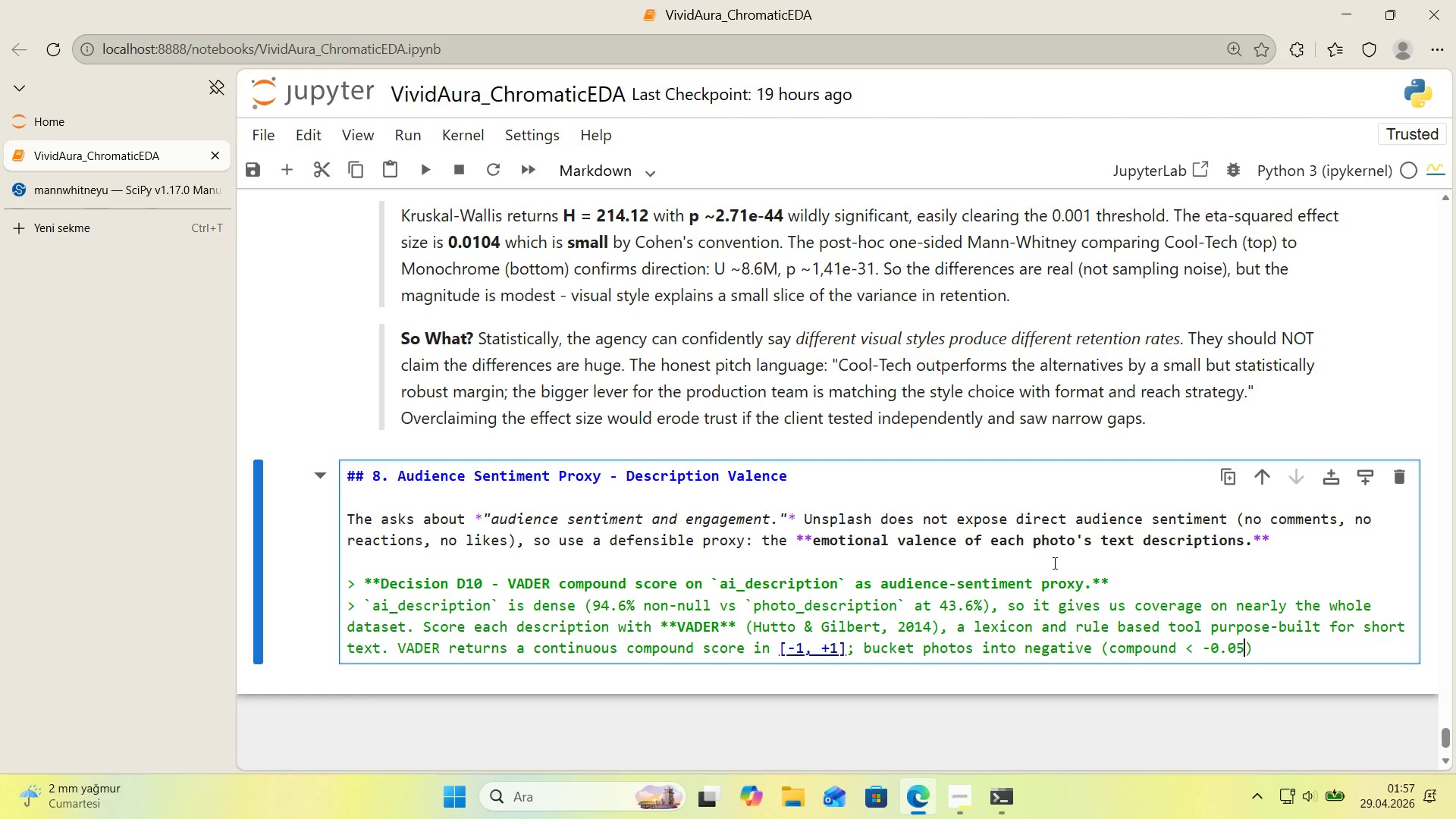 
key(ArrowRight)
 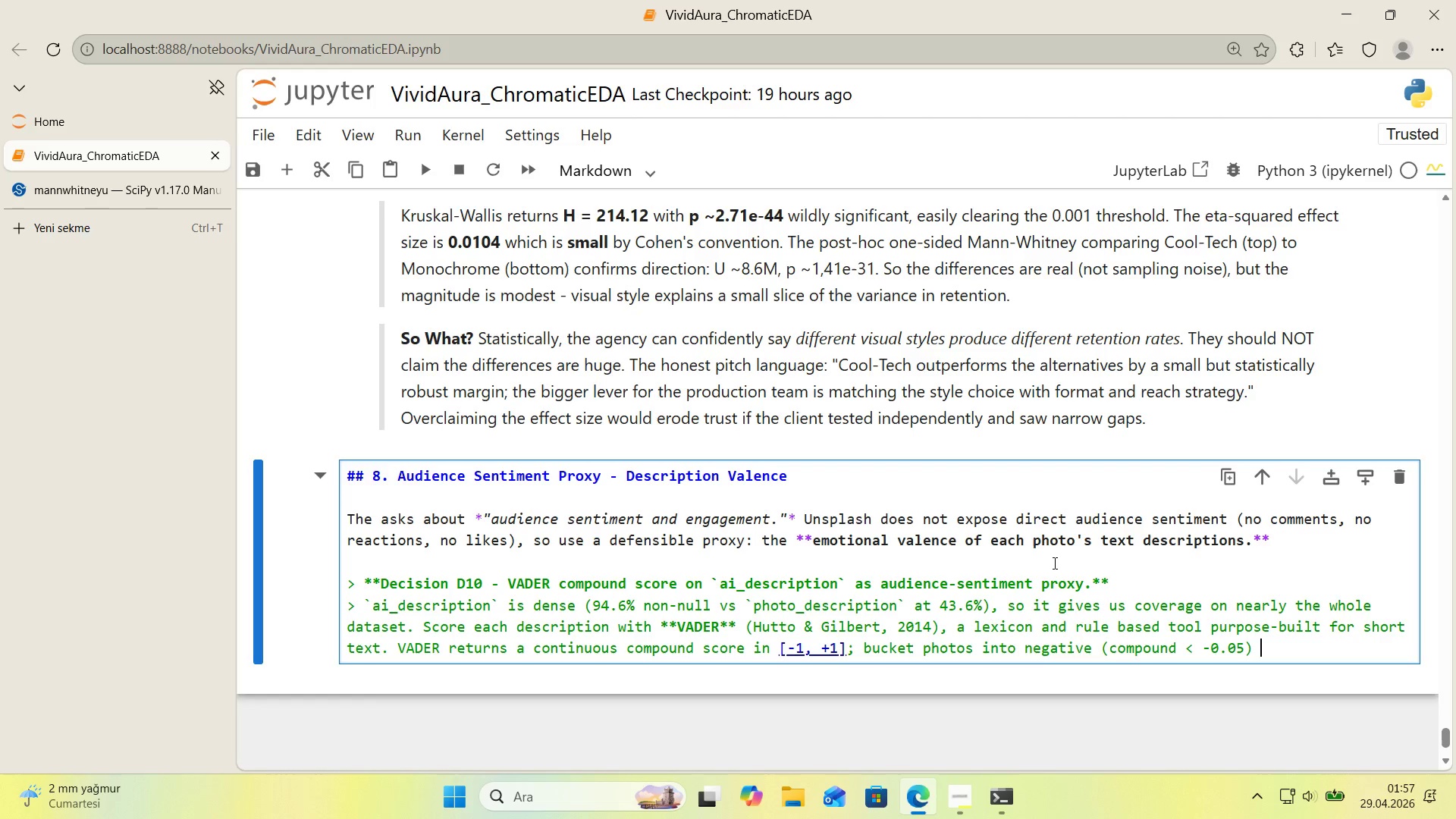 
type( )
key(Backspace)
type(, neutral )
 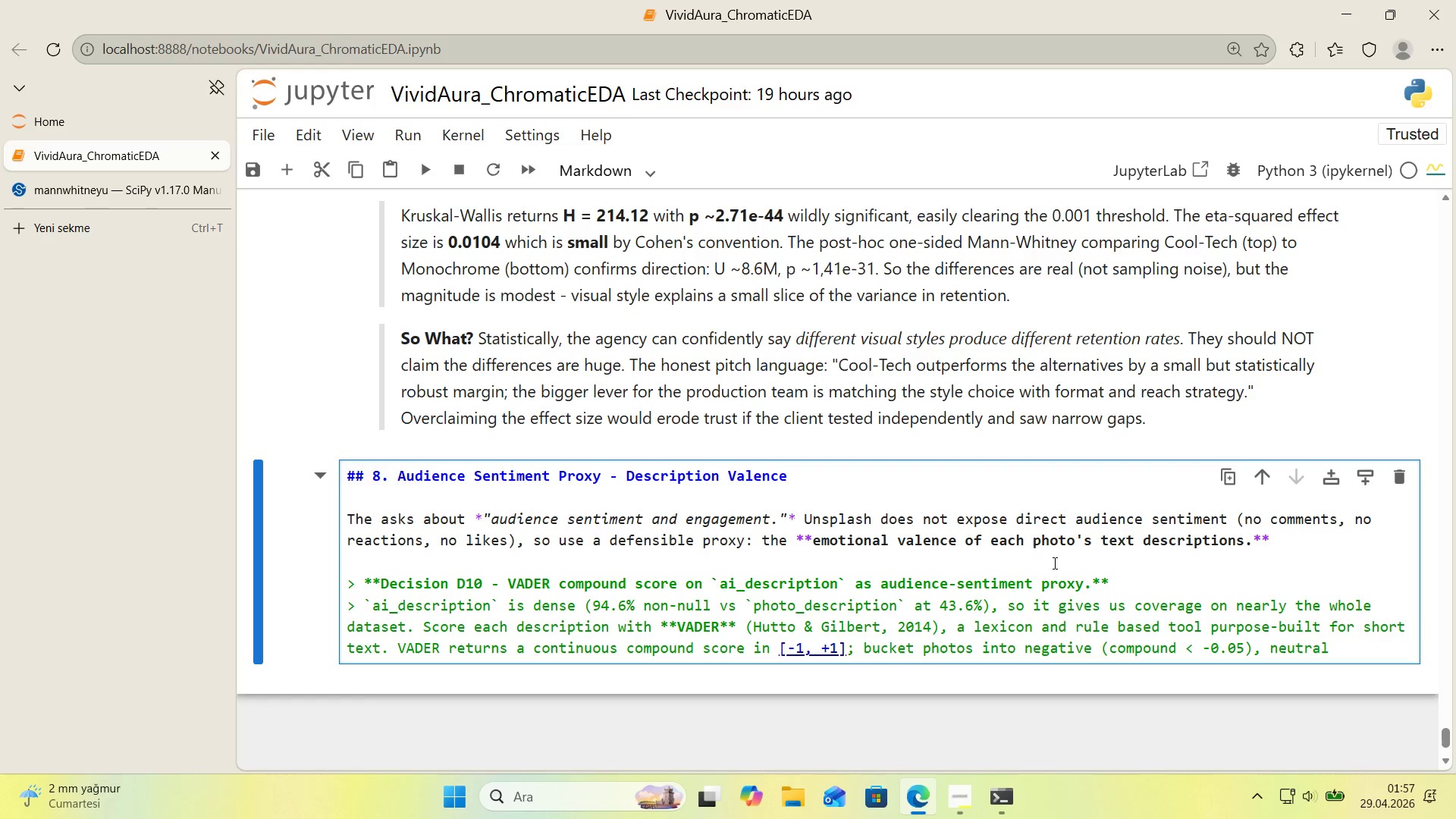 
type(*()
 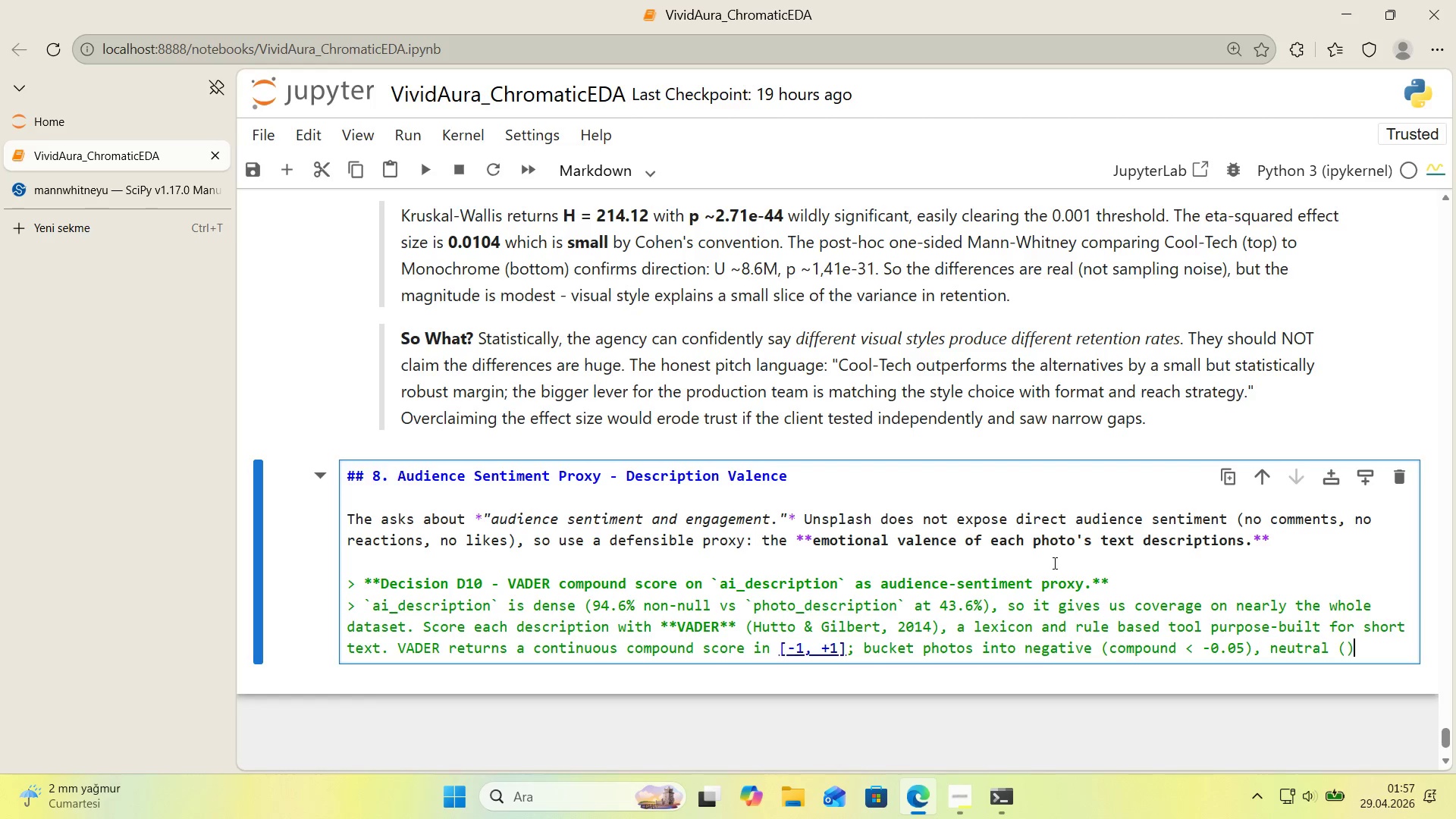 
key(ArrowLeft)
 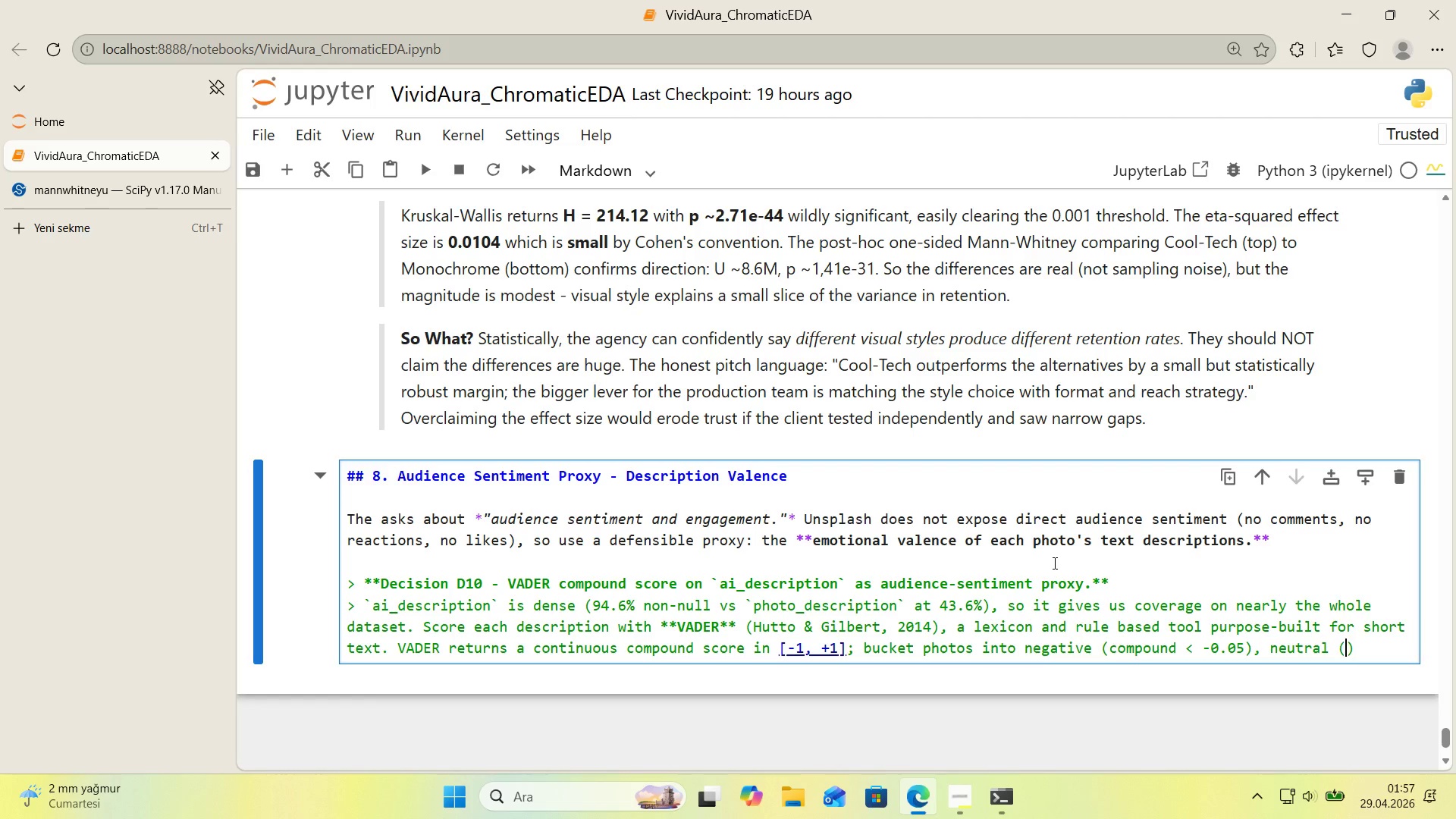 
type(between)
 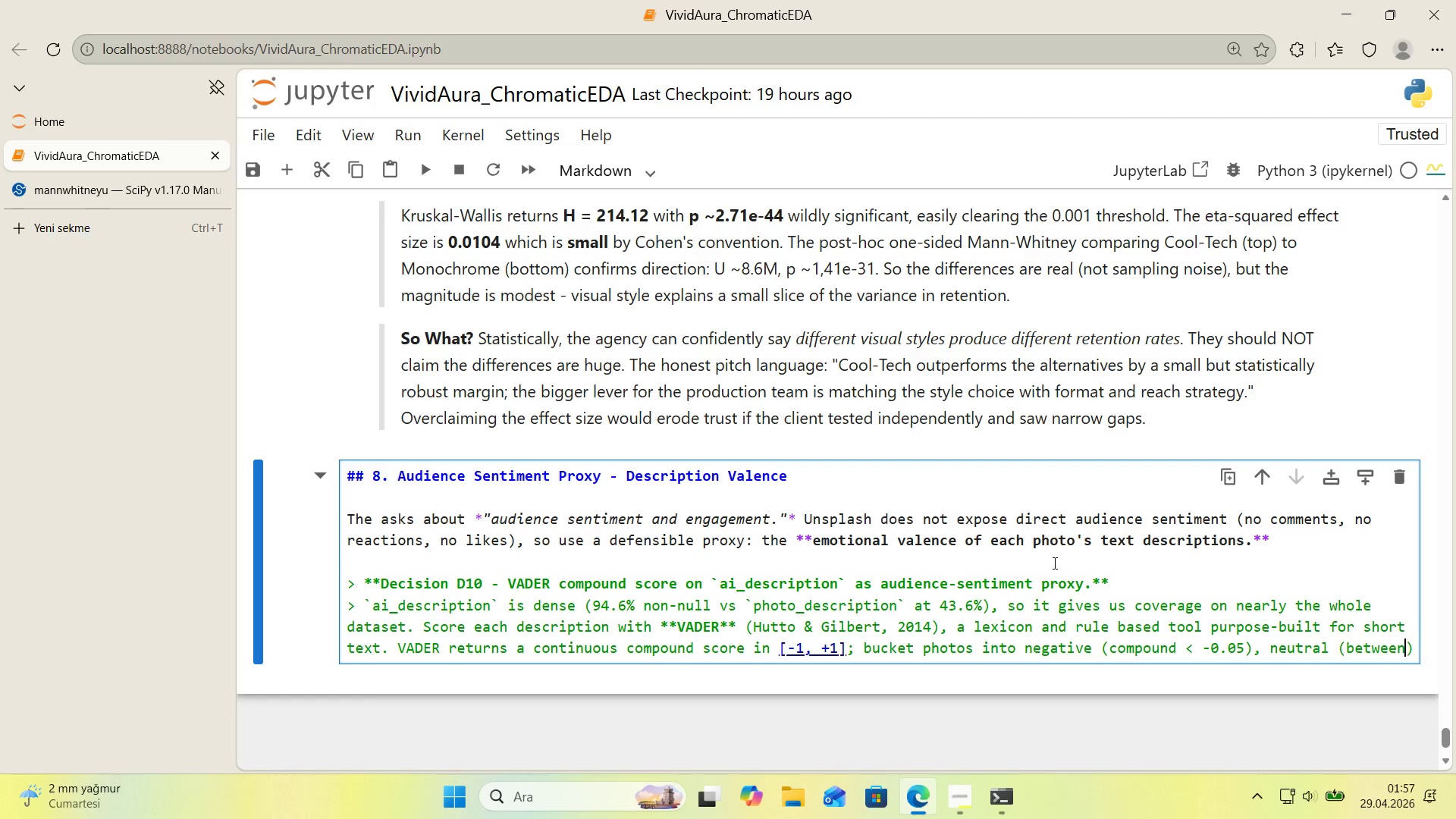 
key(ArrowRight)
 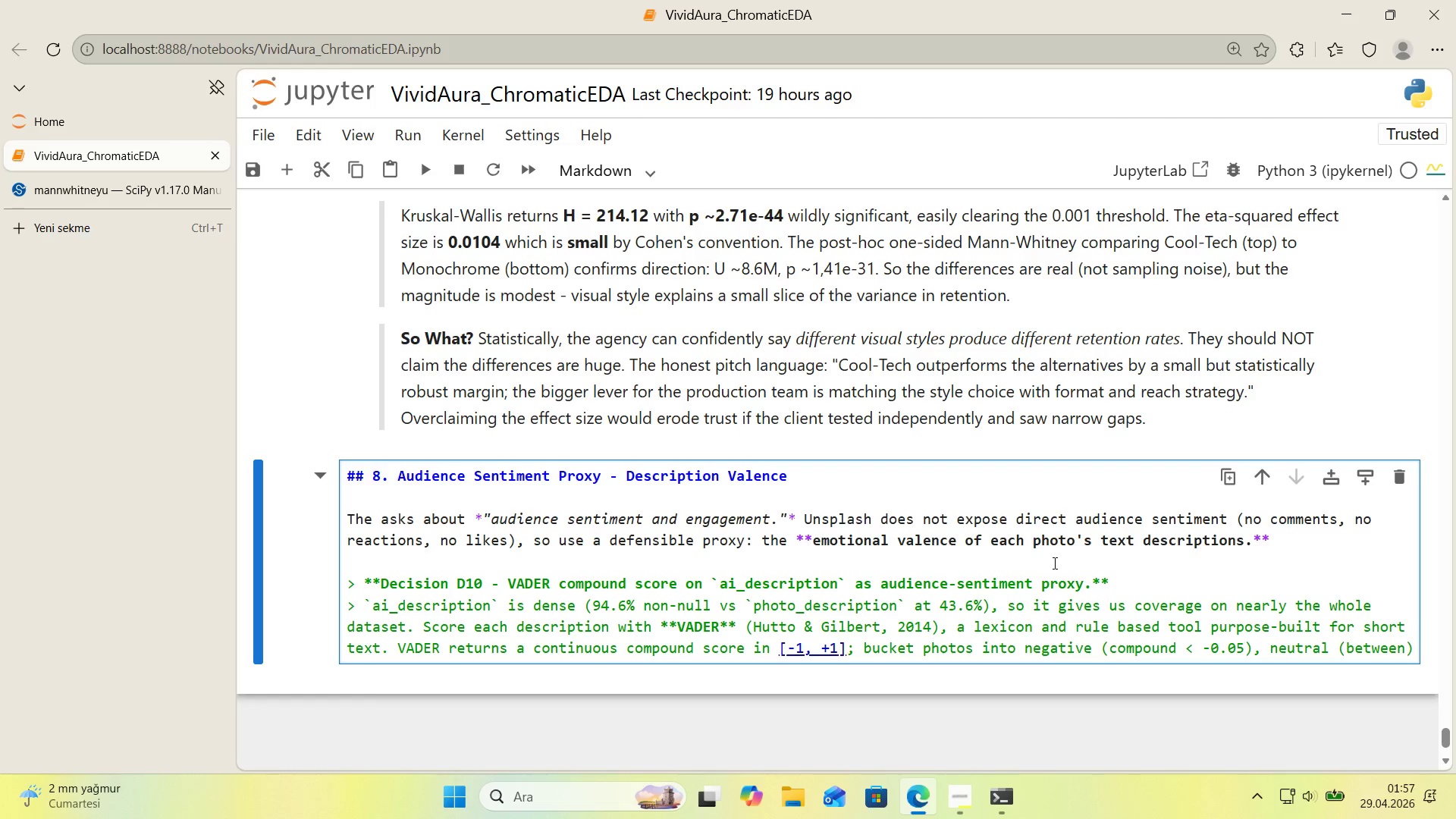 
type(, and pos't've *()
 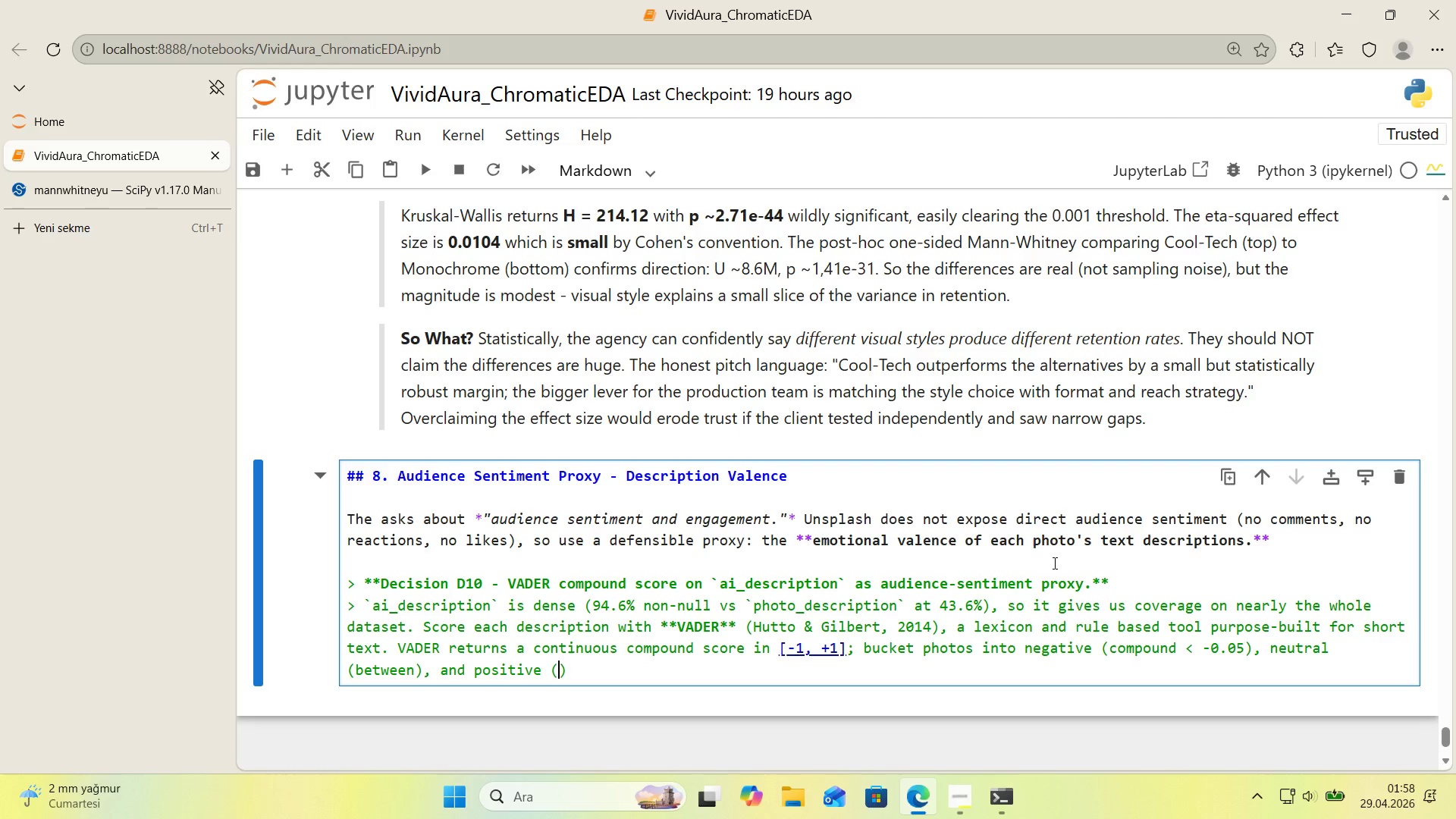 
 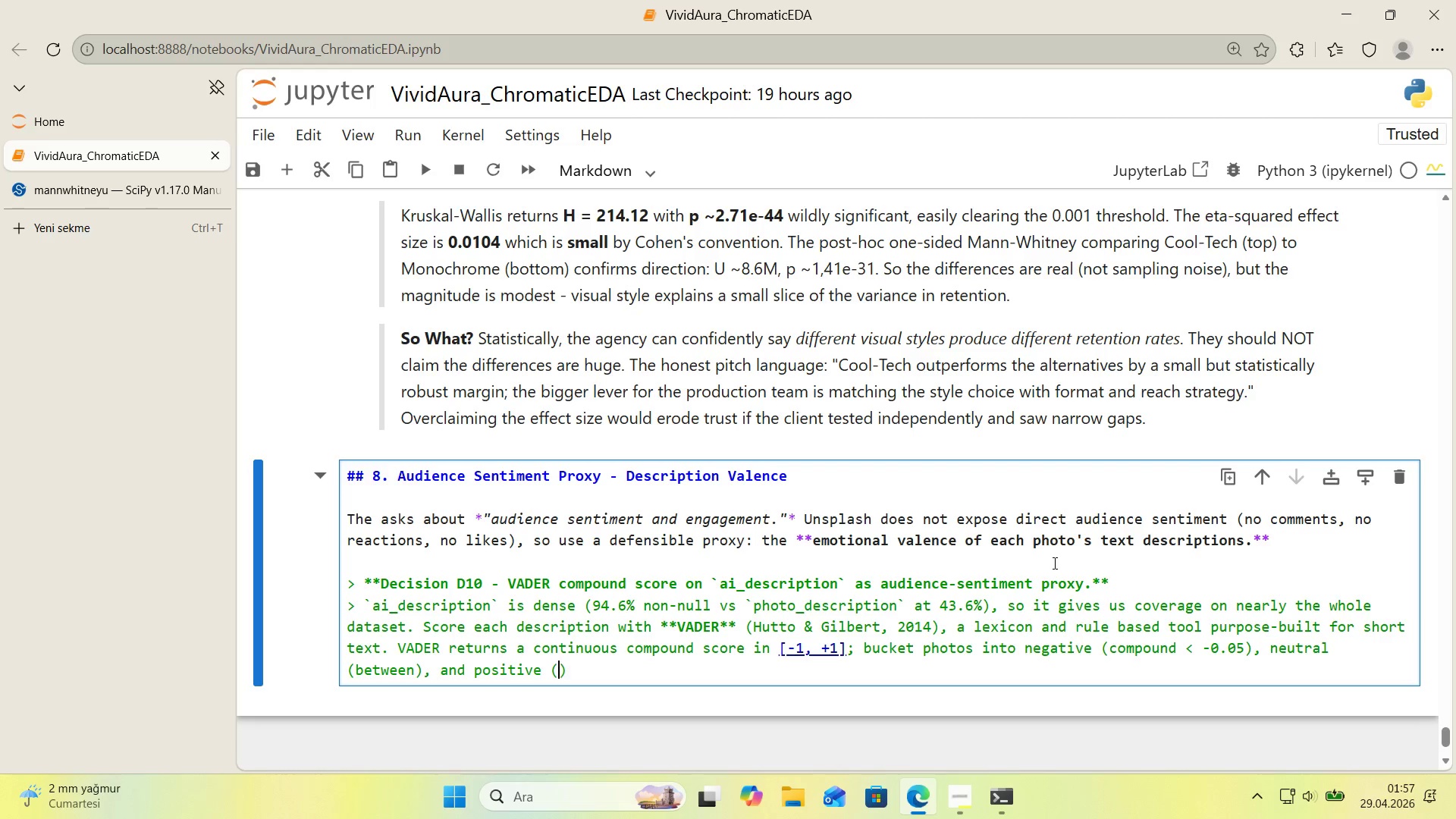 
key(ArrowLeft)
 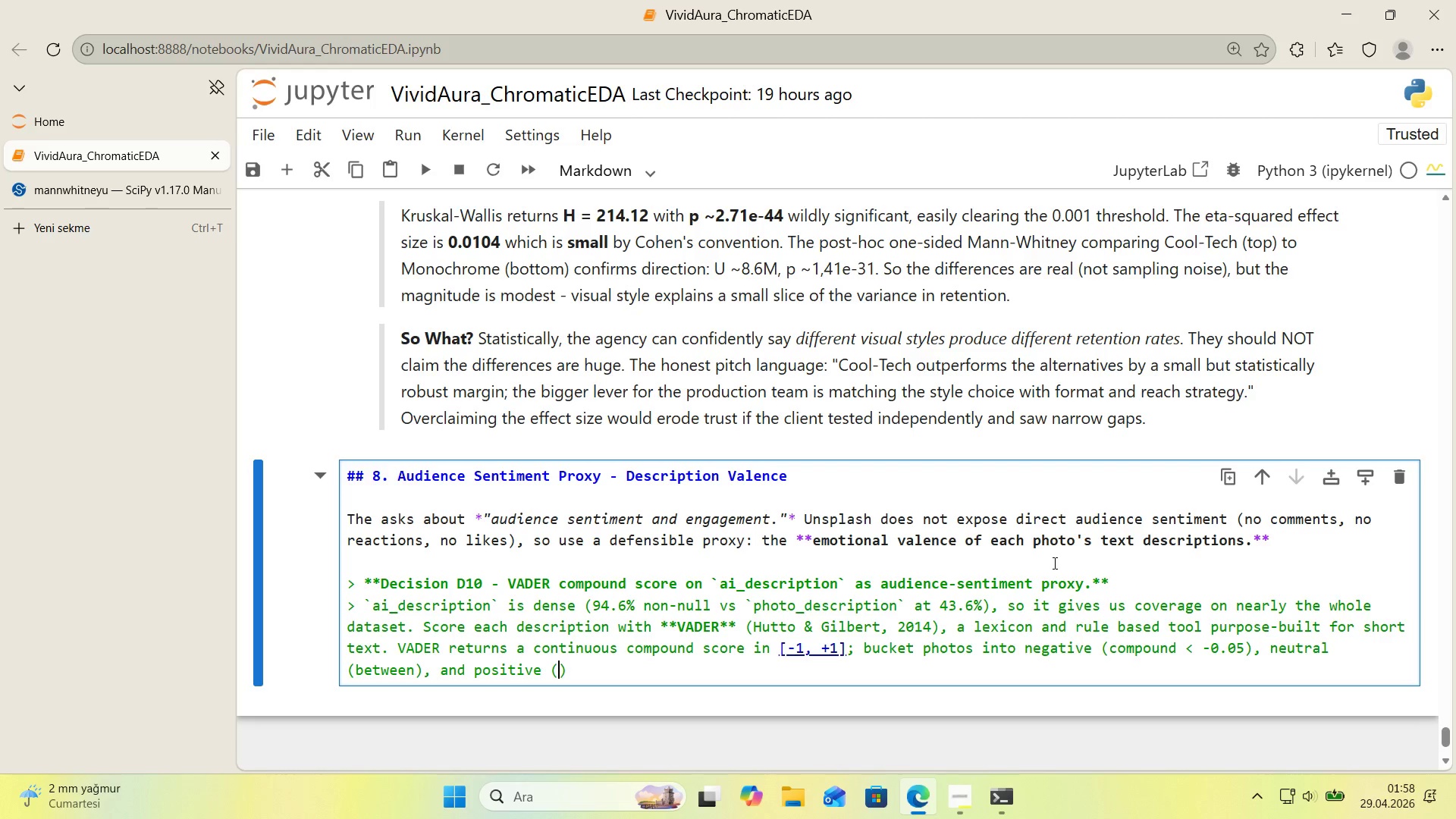 
key(Shift+Break)
 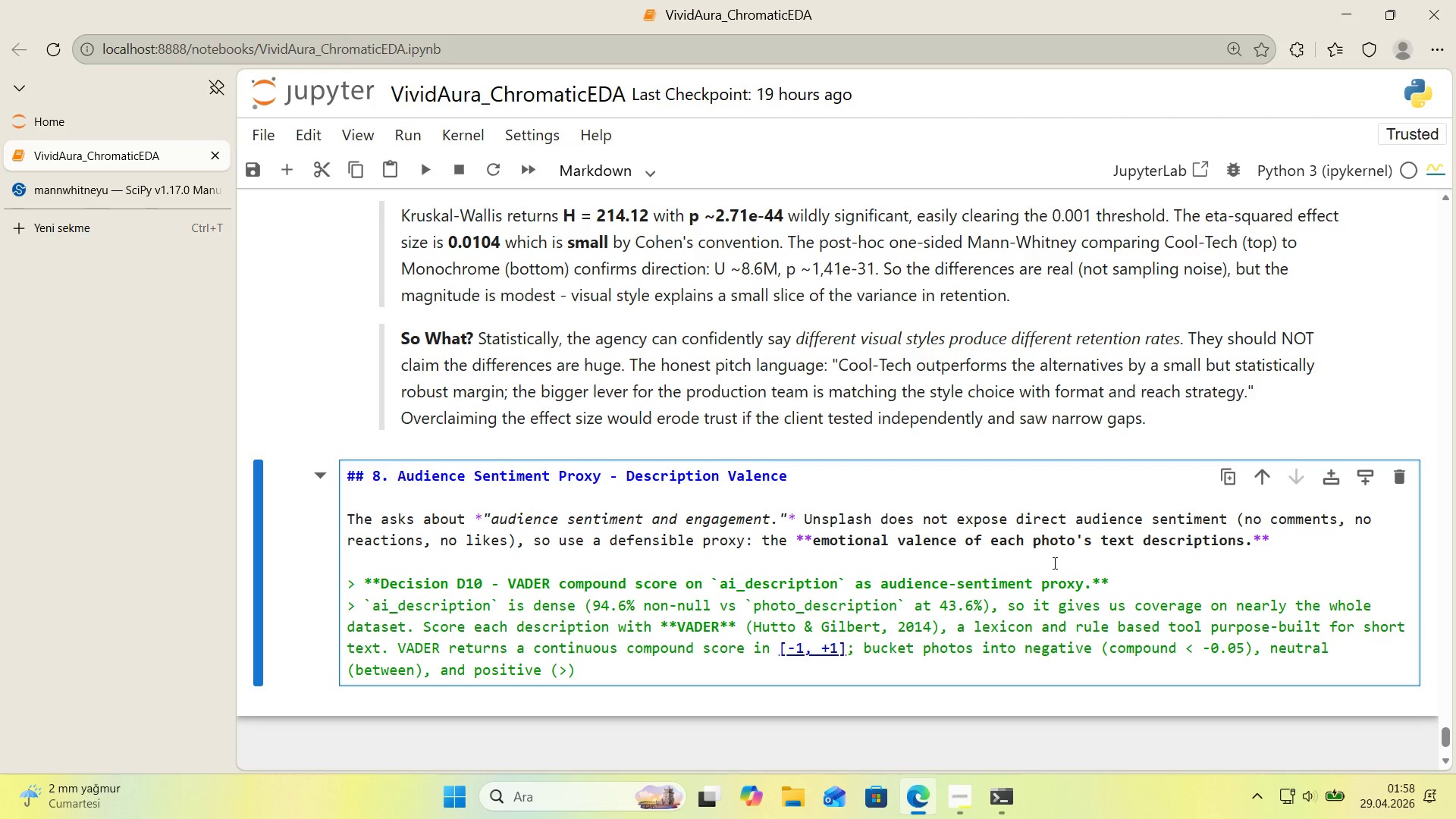 
key(Space)
 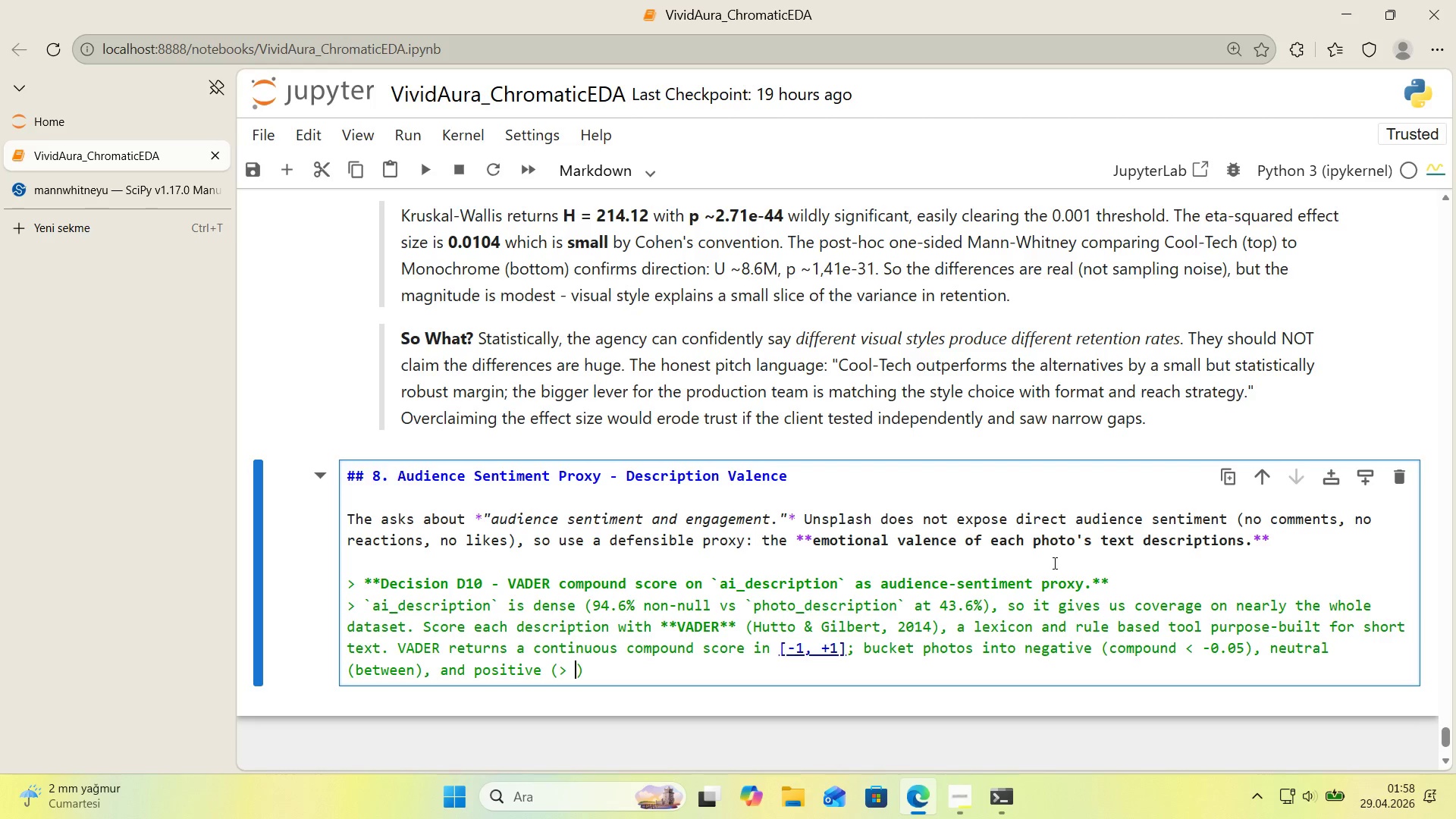 
key(NumpadAdd)
 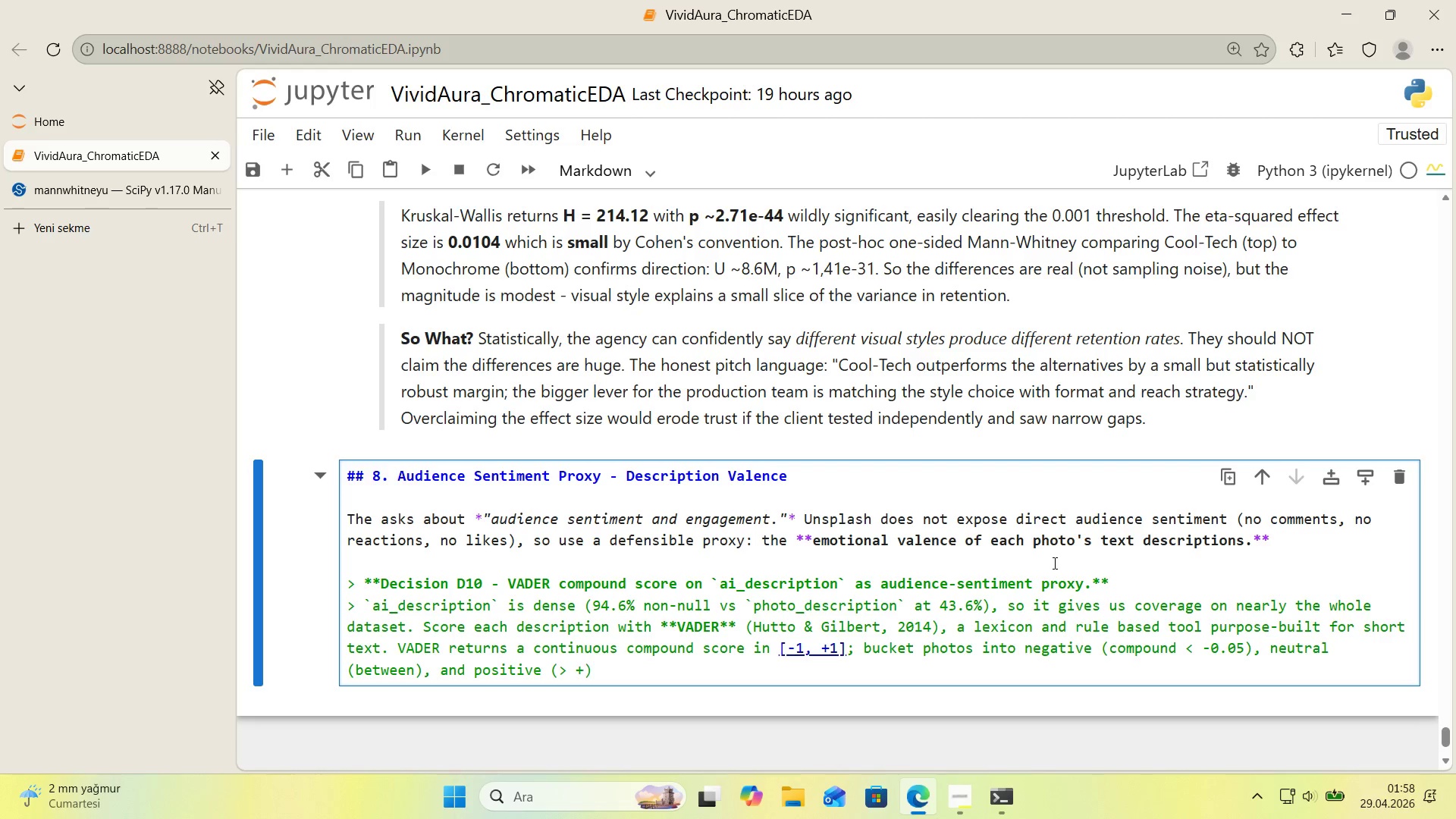 
key(Numpad0)
 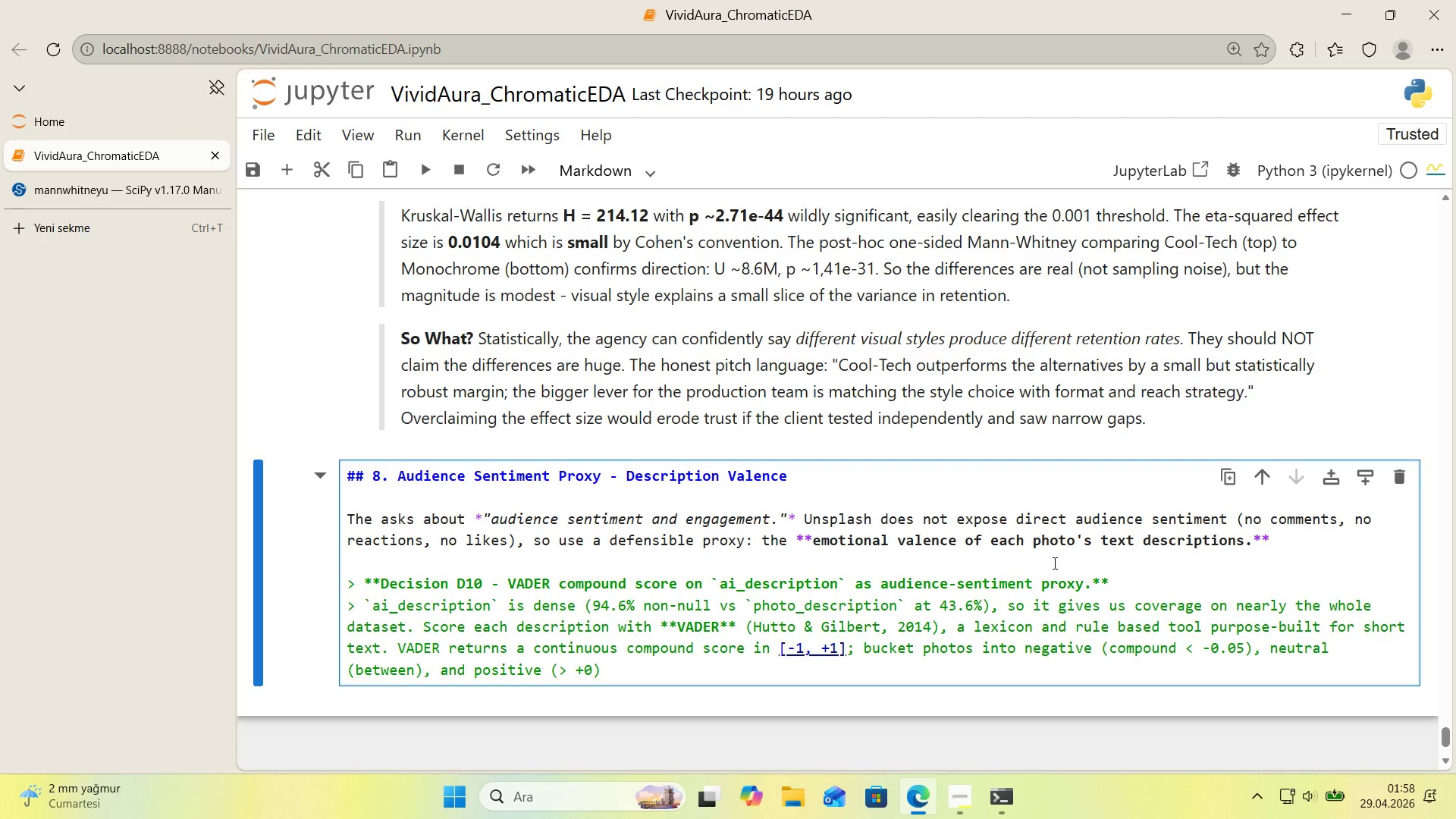 
key(Period)
 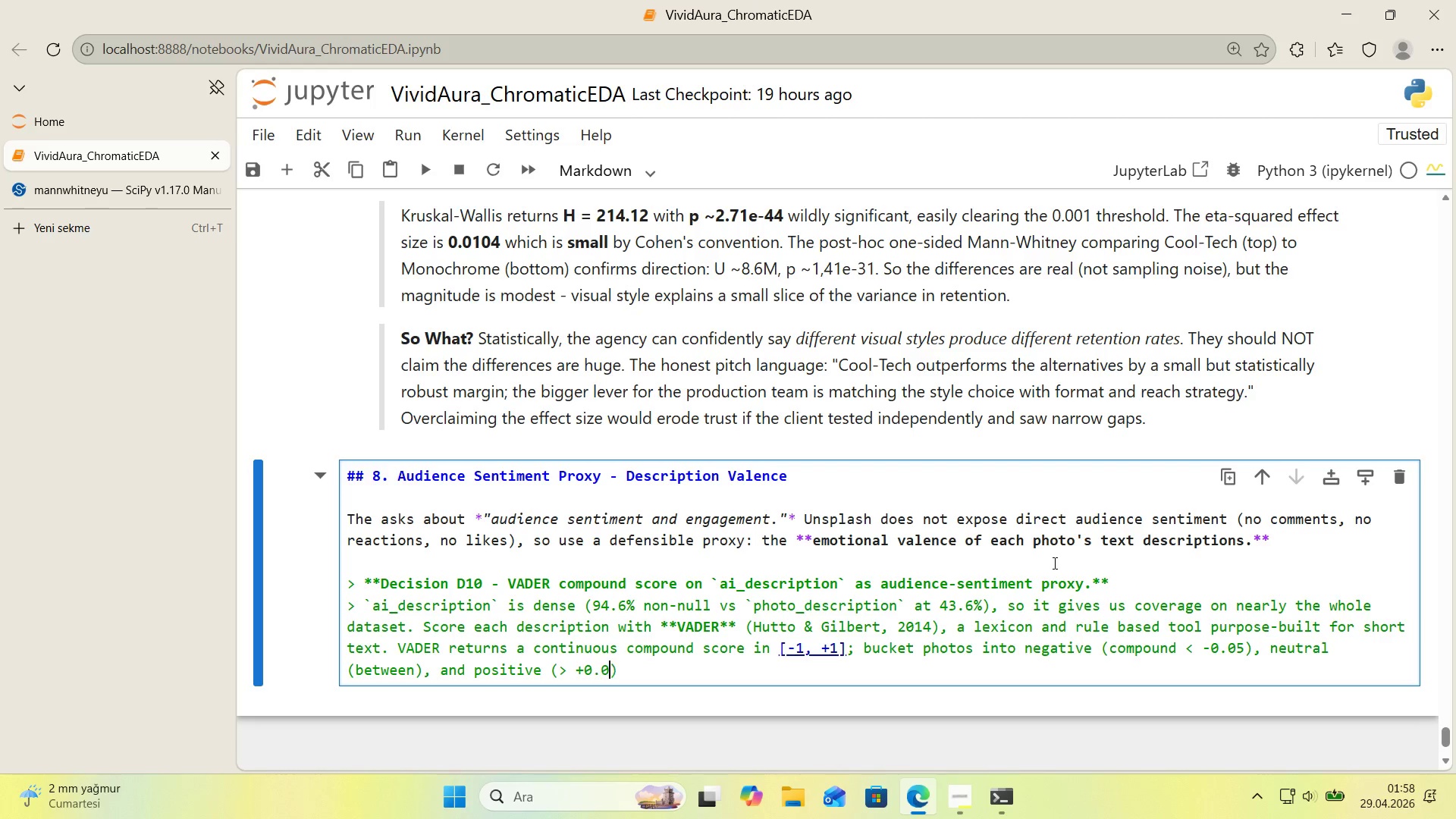 
key(Numpad0)
 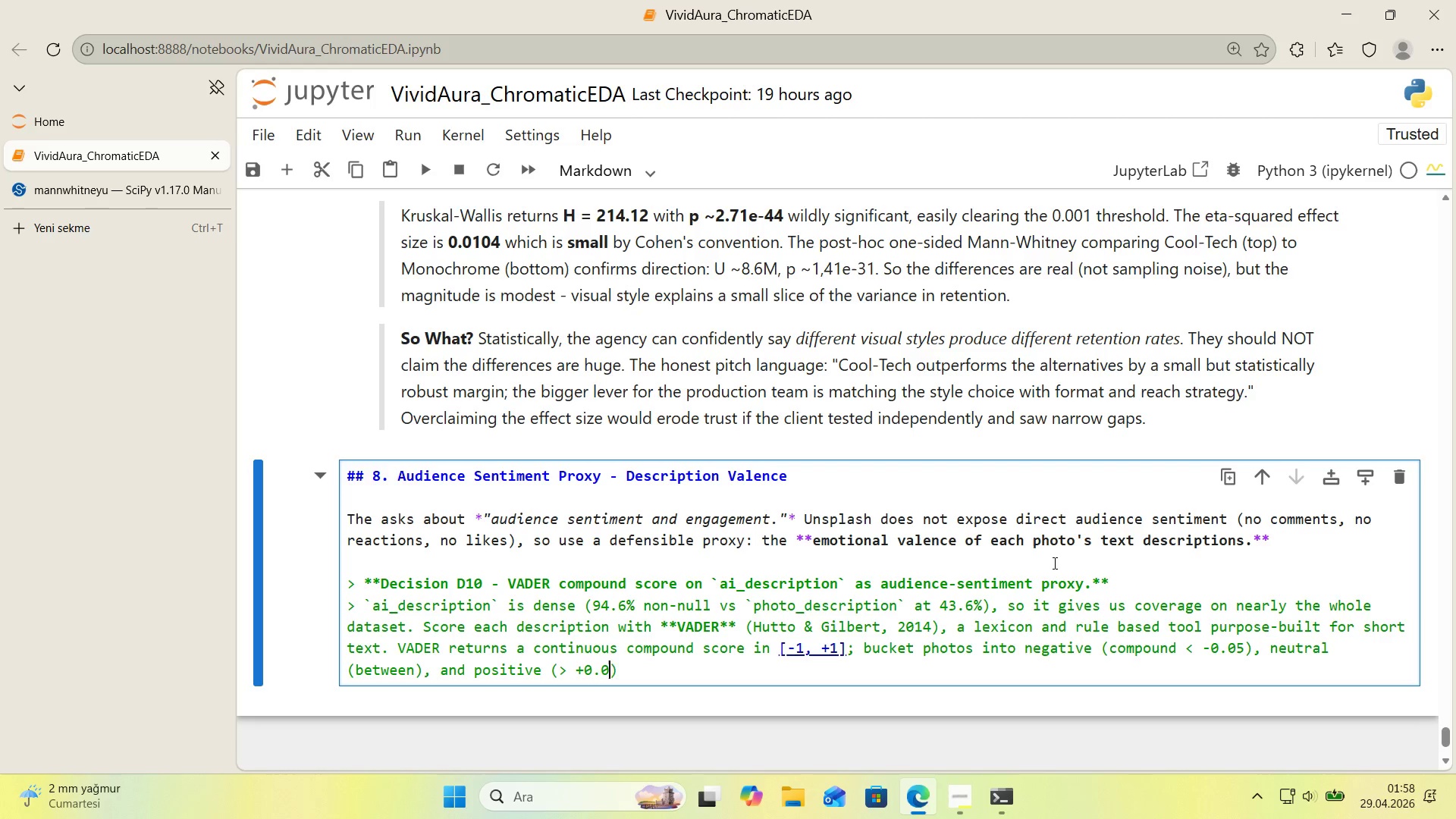 
key(Numpad5)
 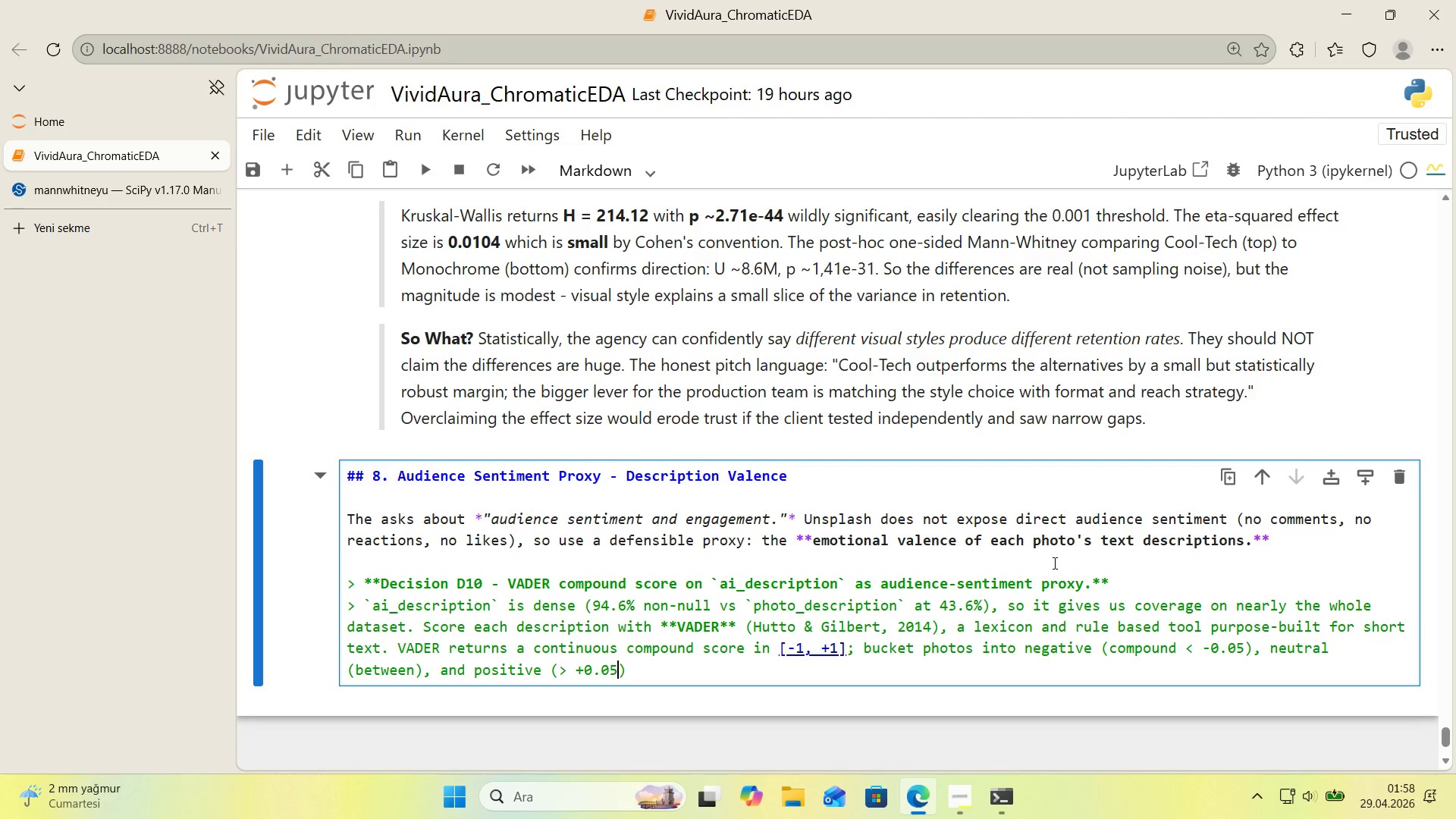 
key(ArrowRight)
 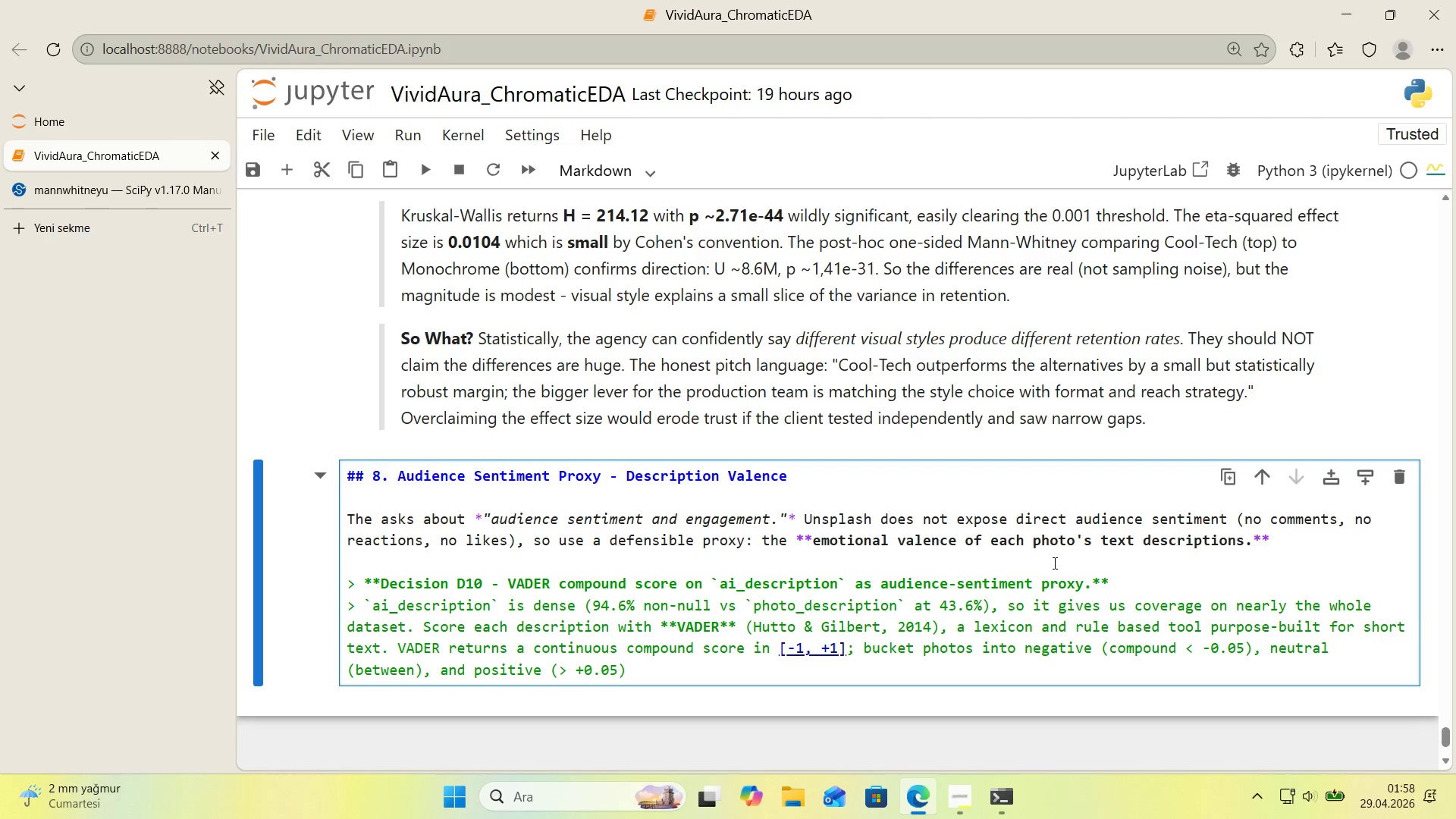 
type( and ask two quest'ons>)
 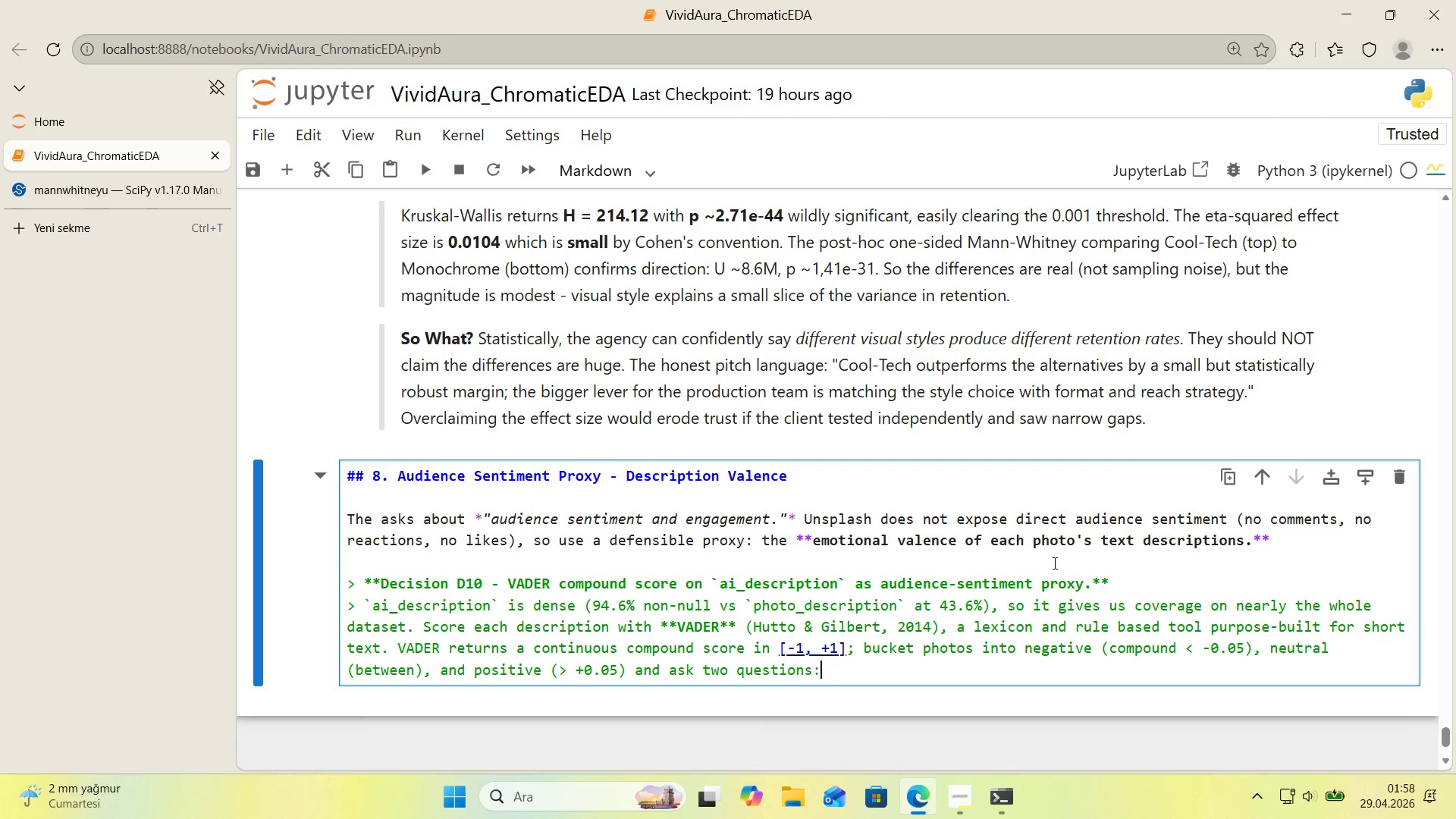 
key(Enter)
 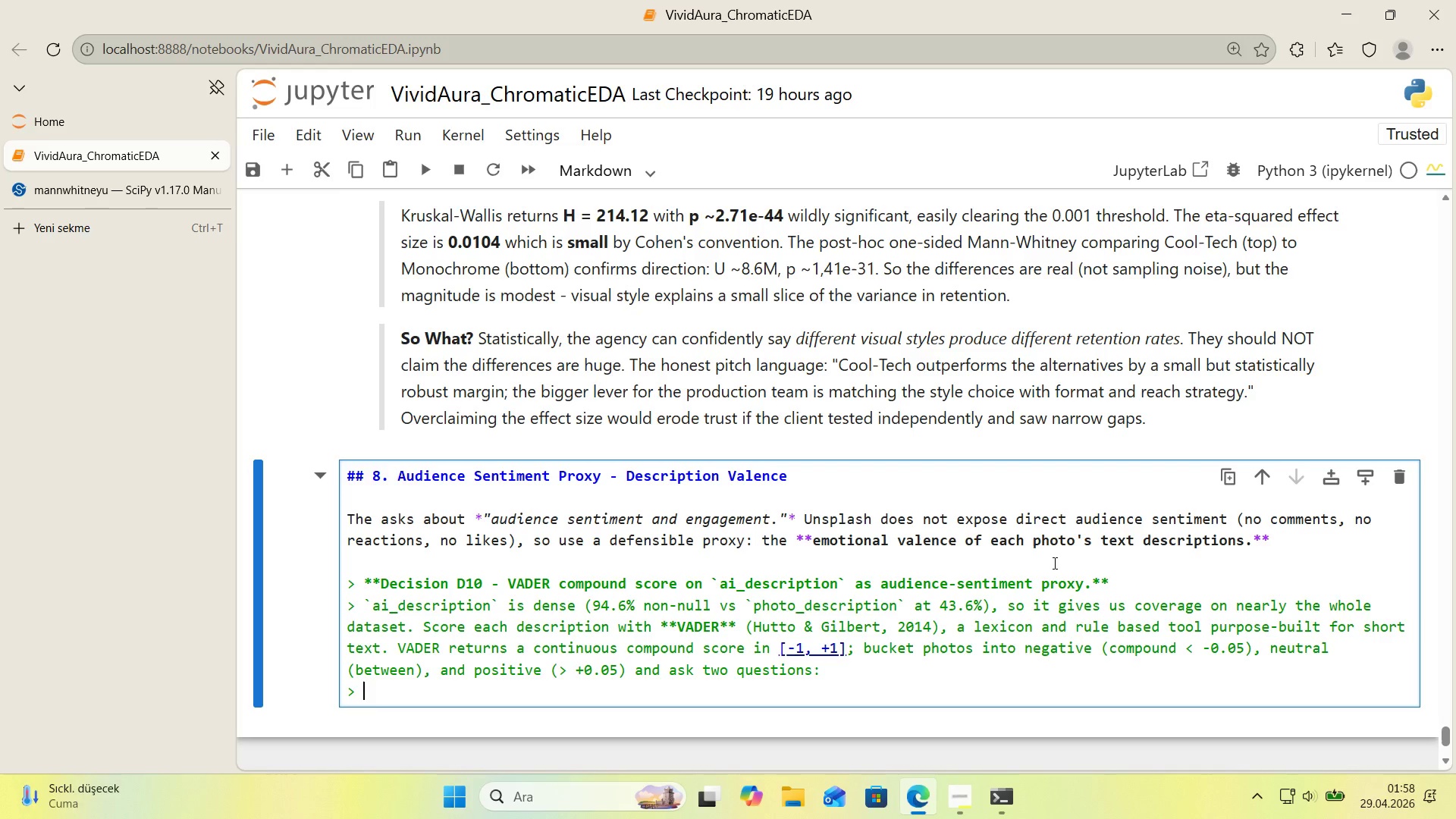 
wait(42.17)
 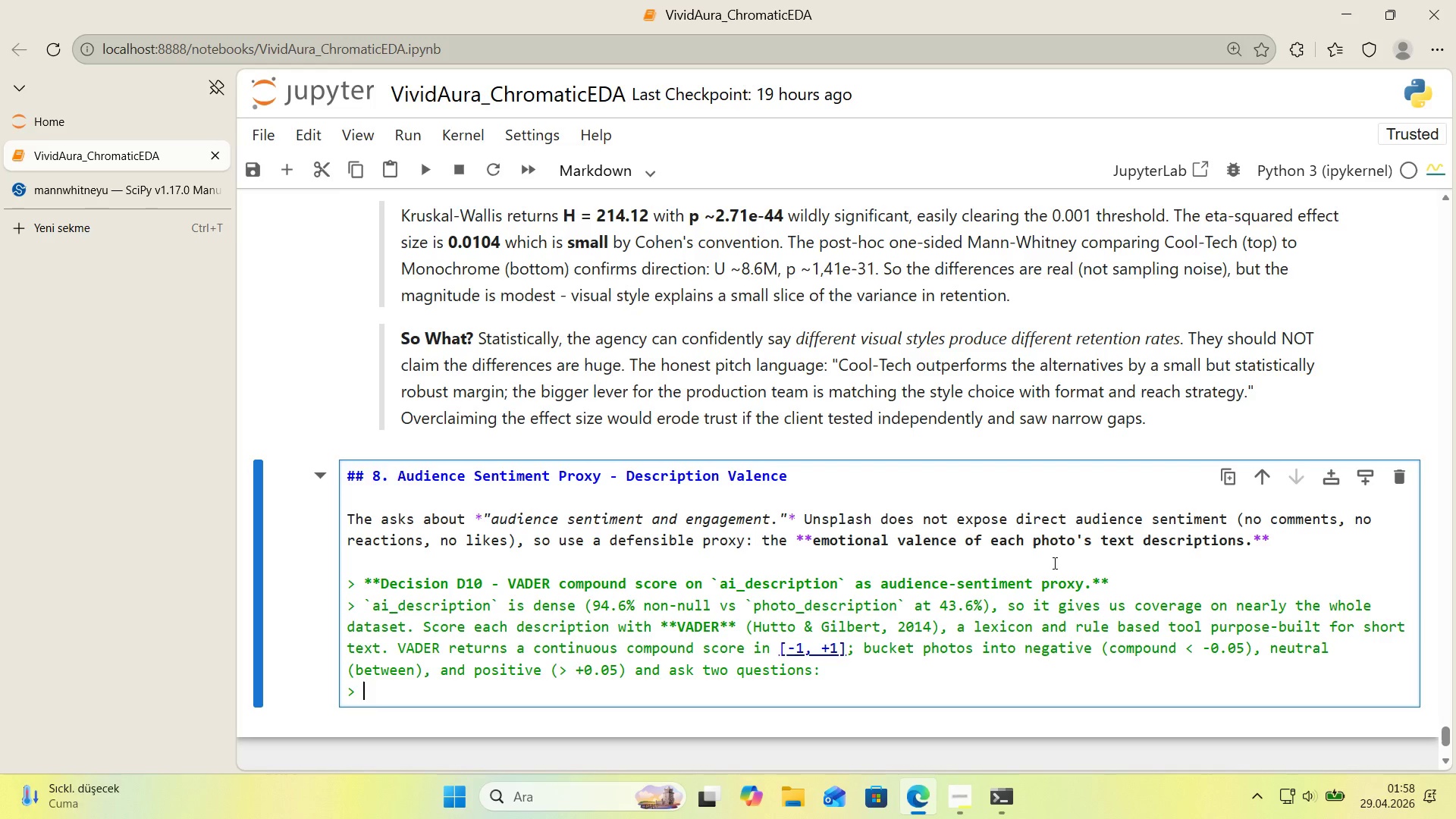 
key(1)
 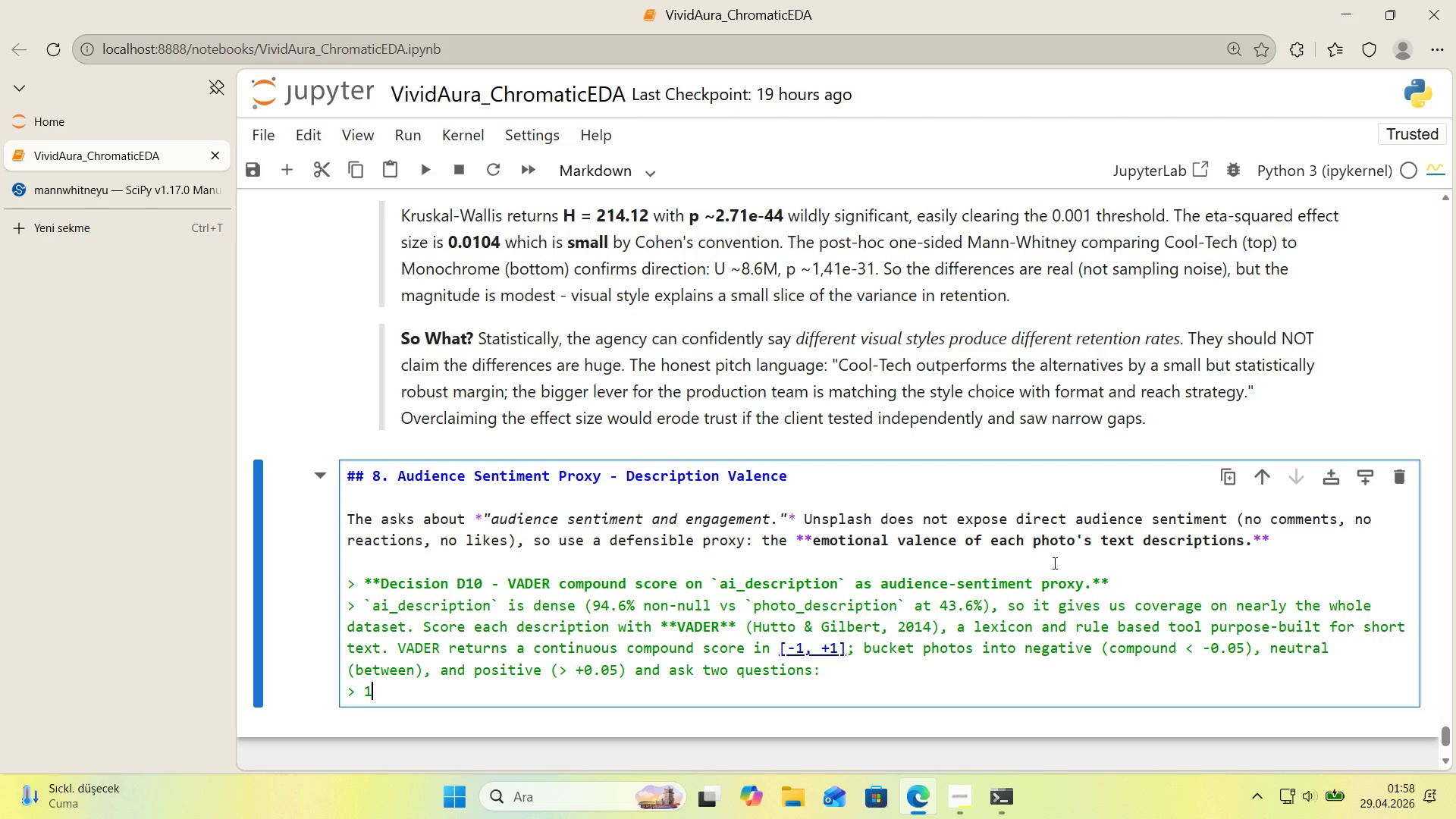 
key(Period)
 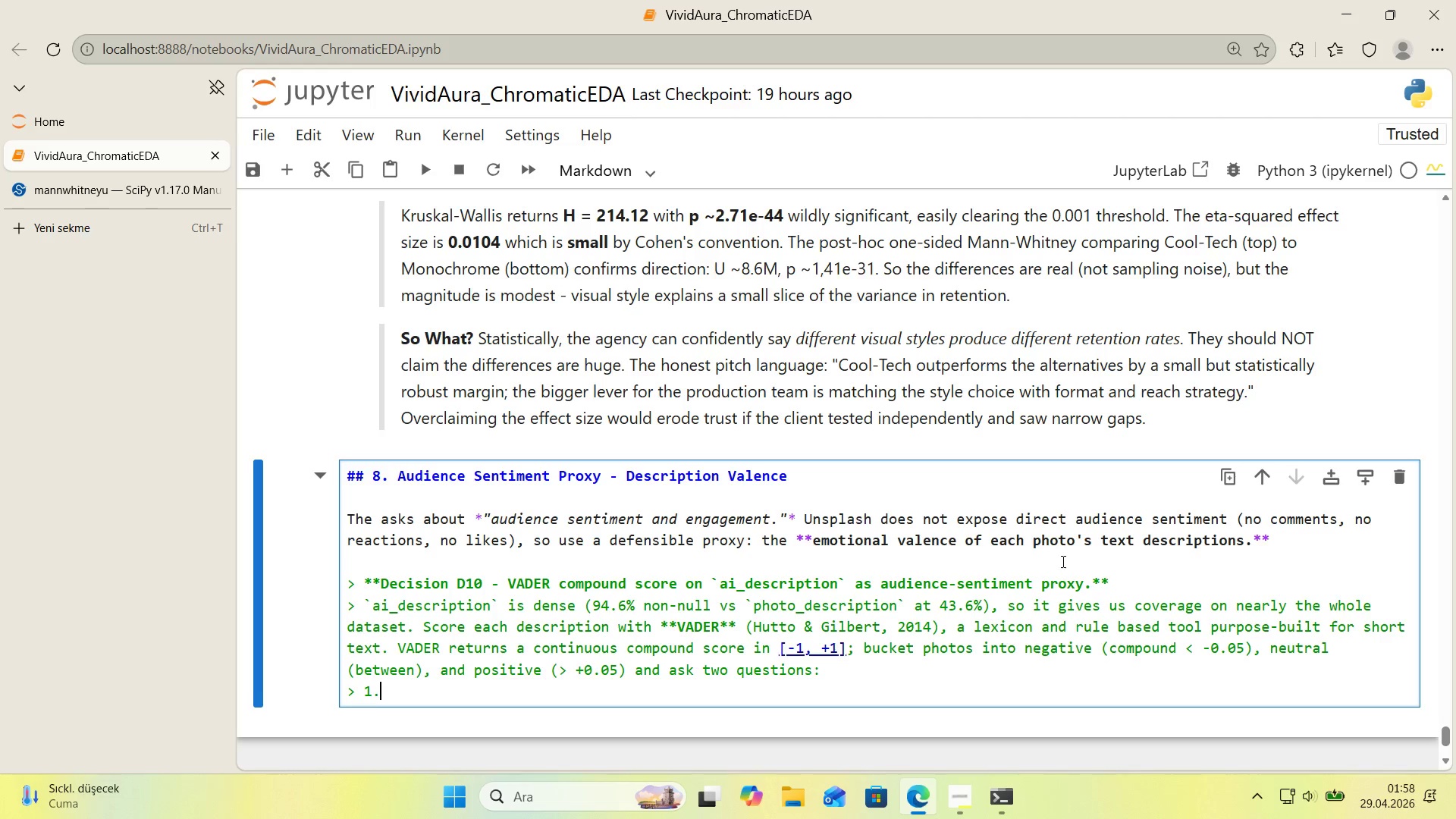 
scroll: coordinate [1053, 543], scroll_direction: down, amount: 3.0
 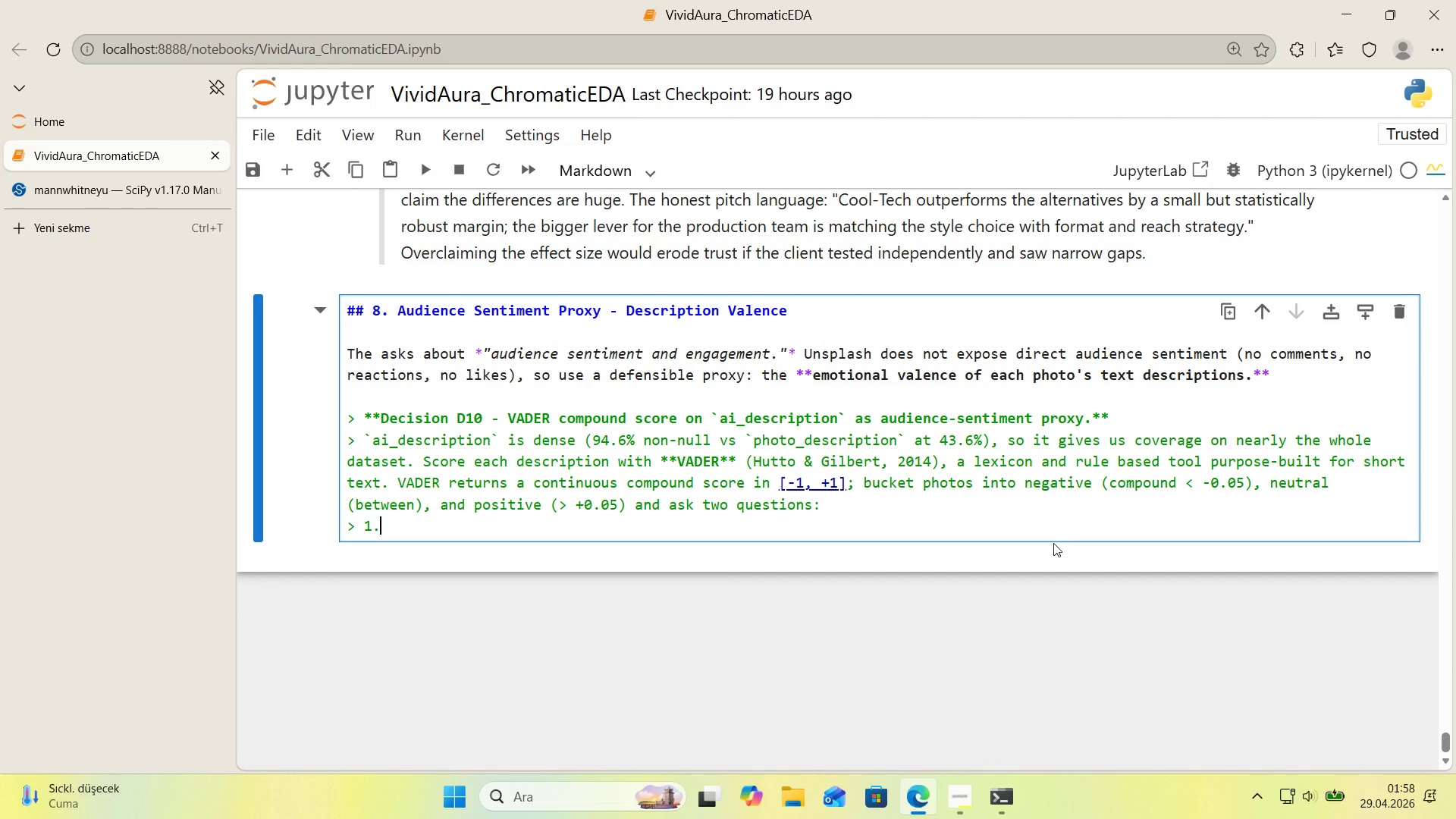 
type( Does **sent'ment compos't'on** d'ffer across v'sual styles[IntlYen] *()
 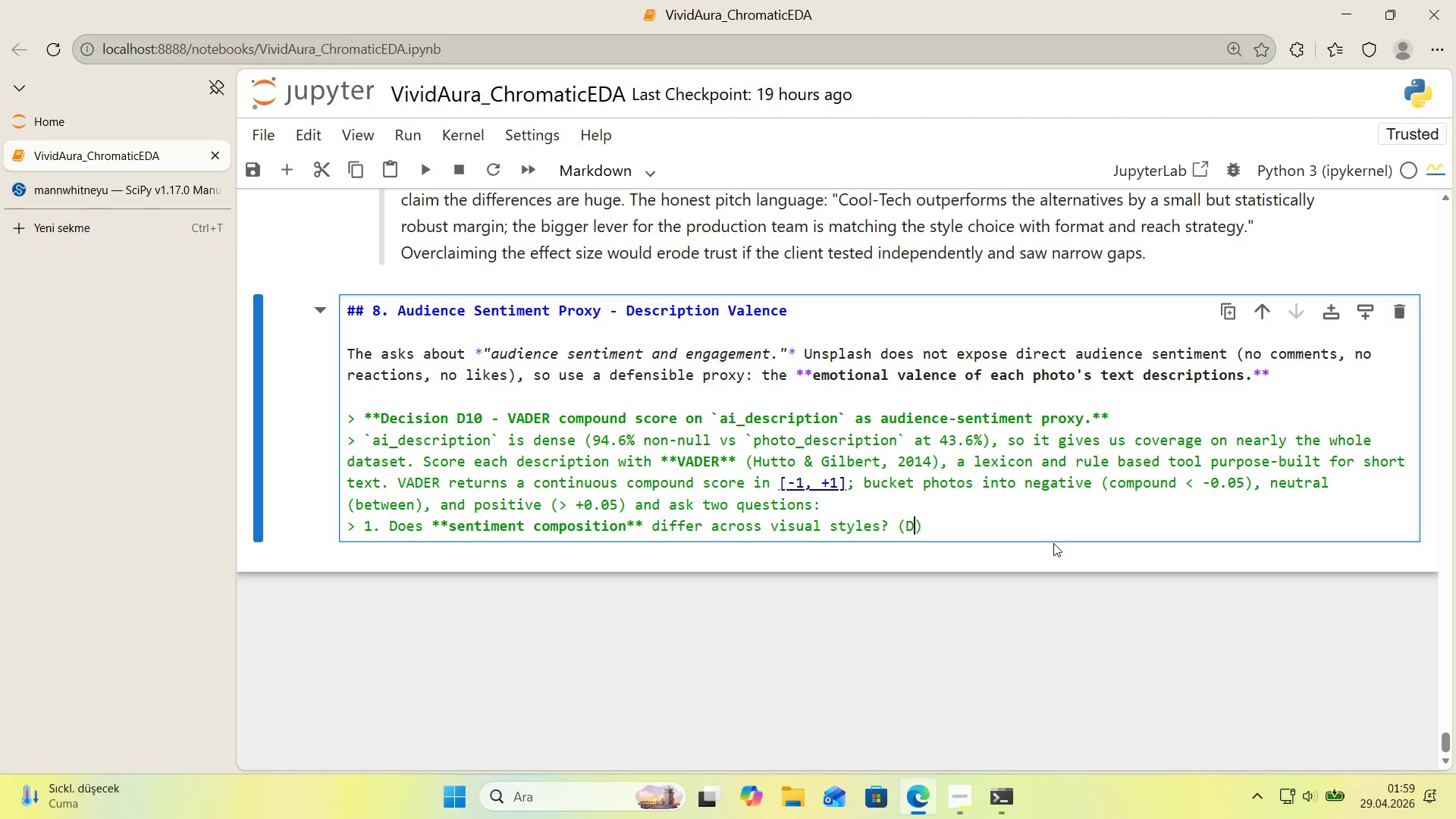 
 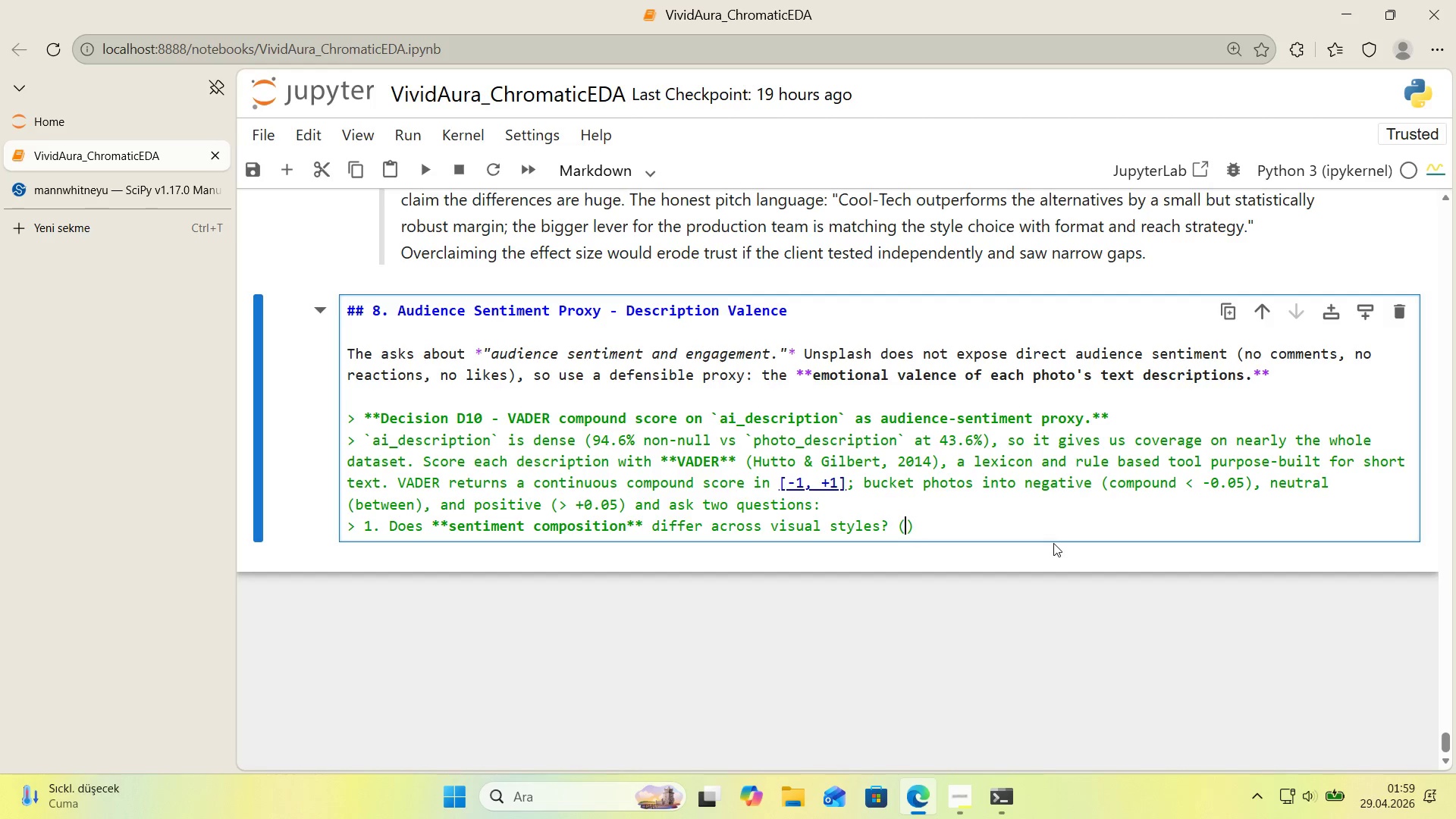 
key(ArrowLeft)
 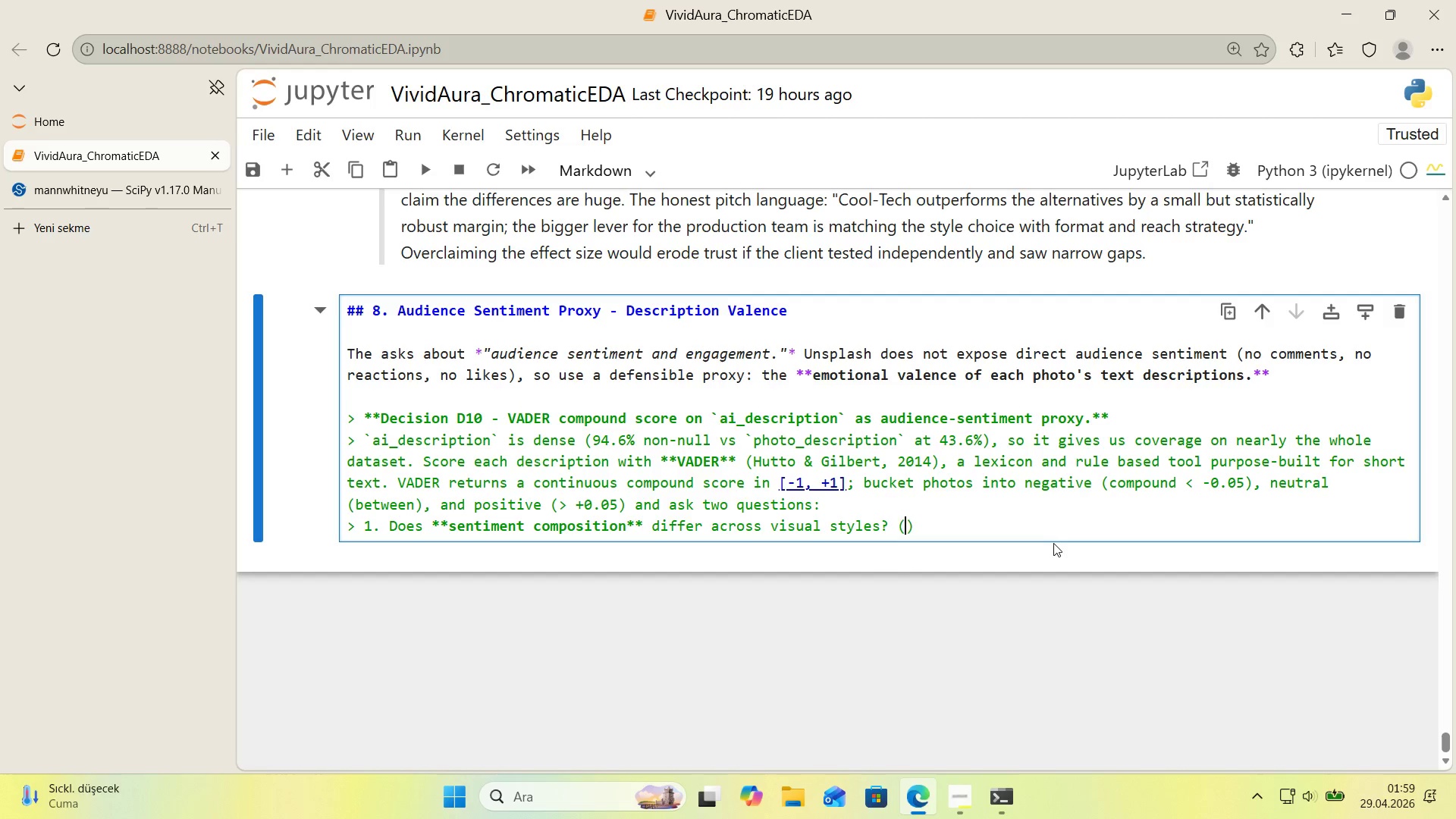 
key(CapsLock)
 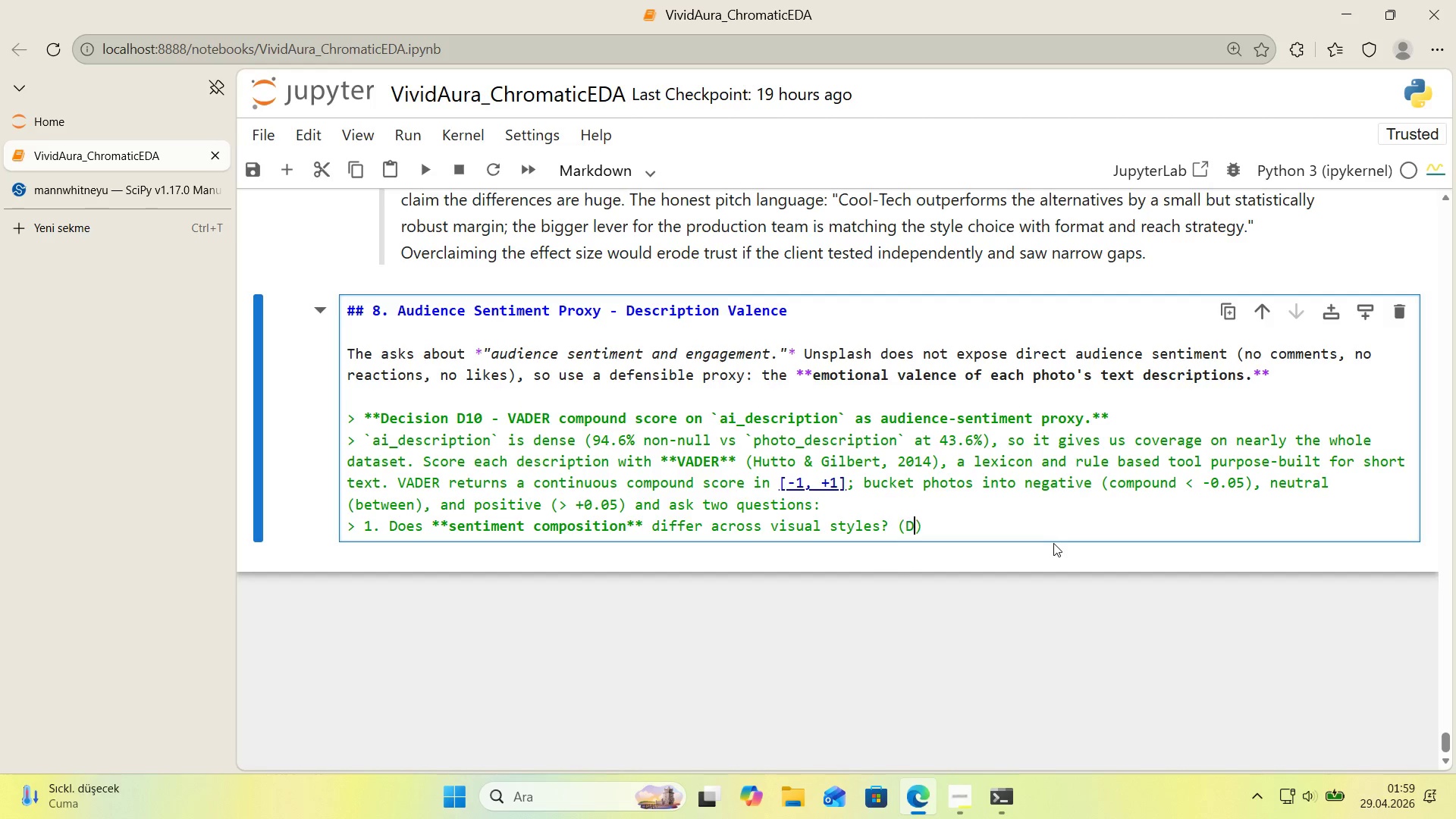 
key(D)
 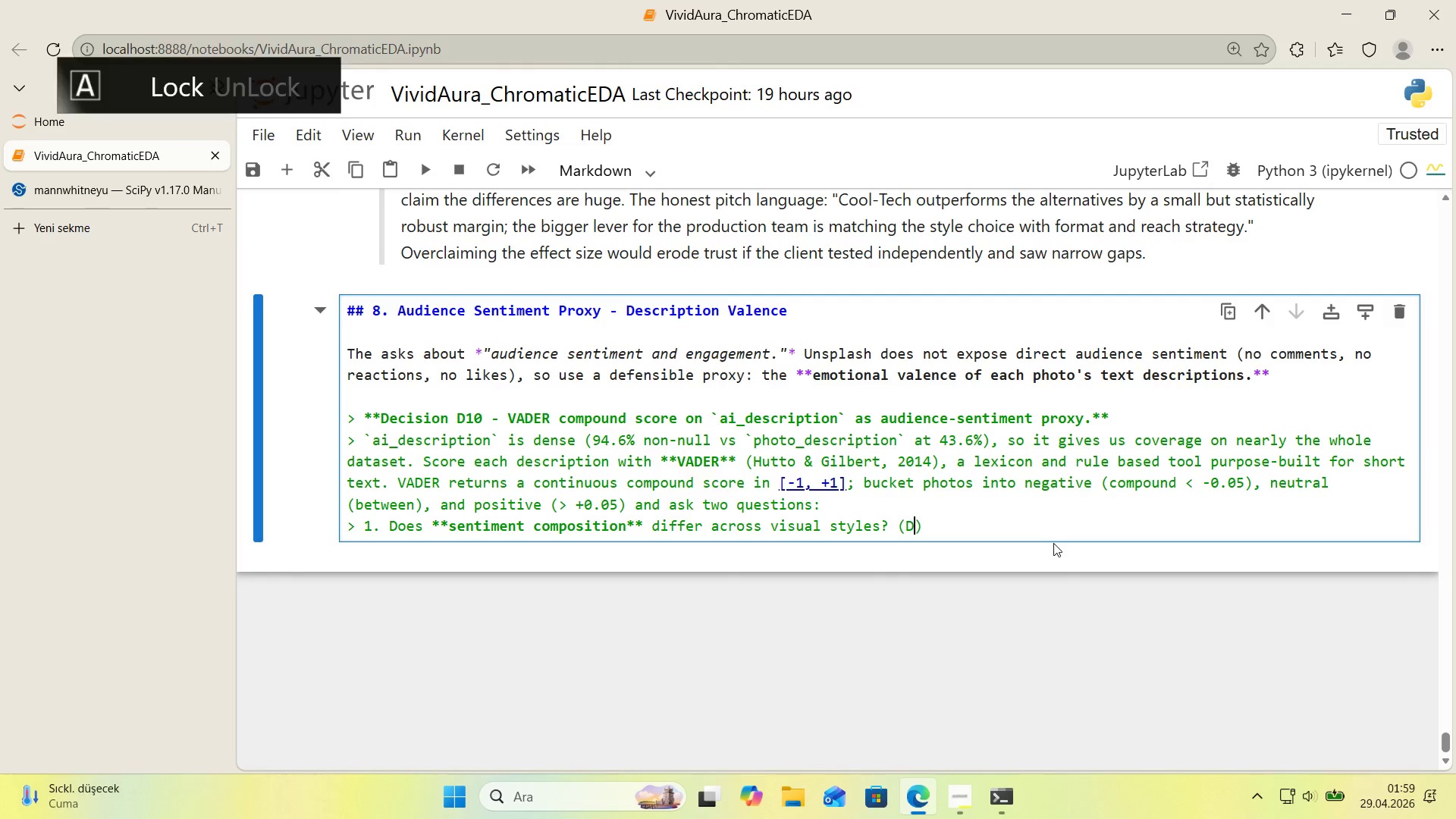 
key(CapsLock)
 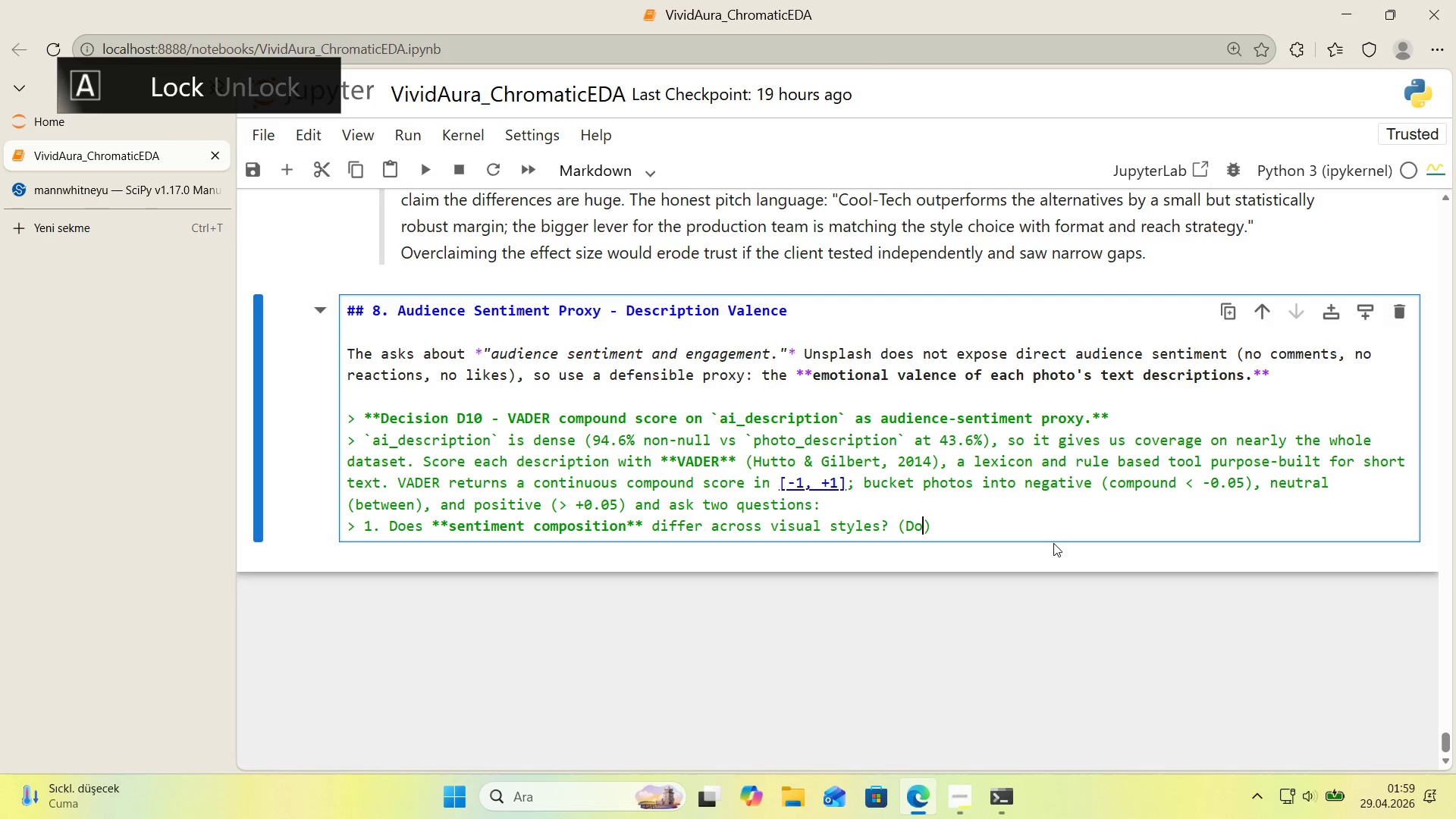 
key(O)
 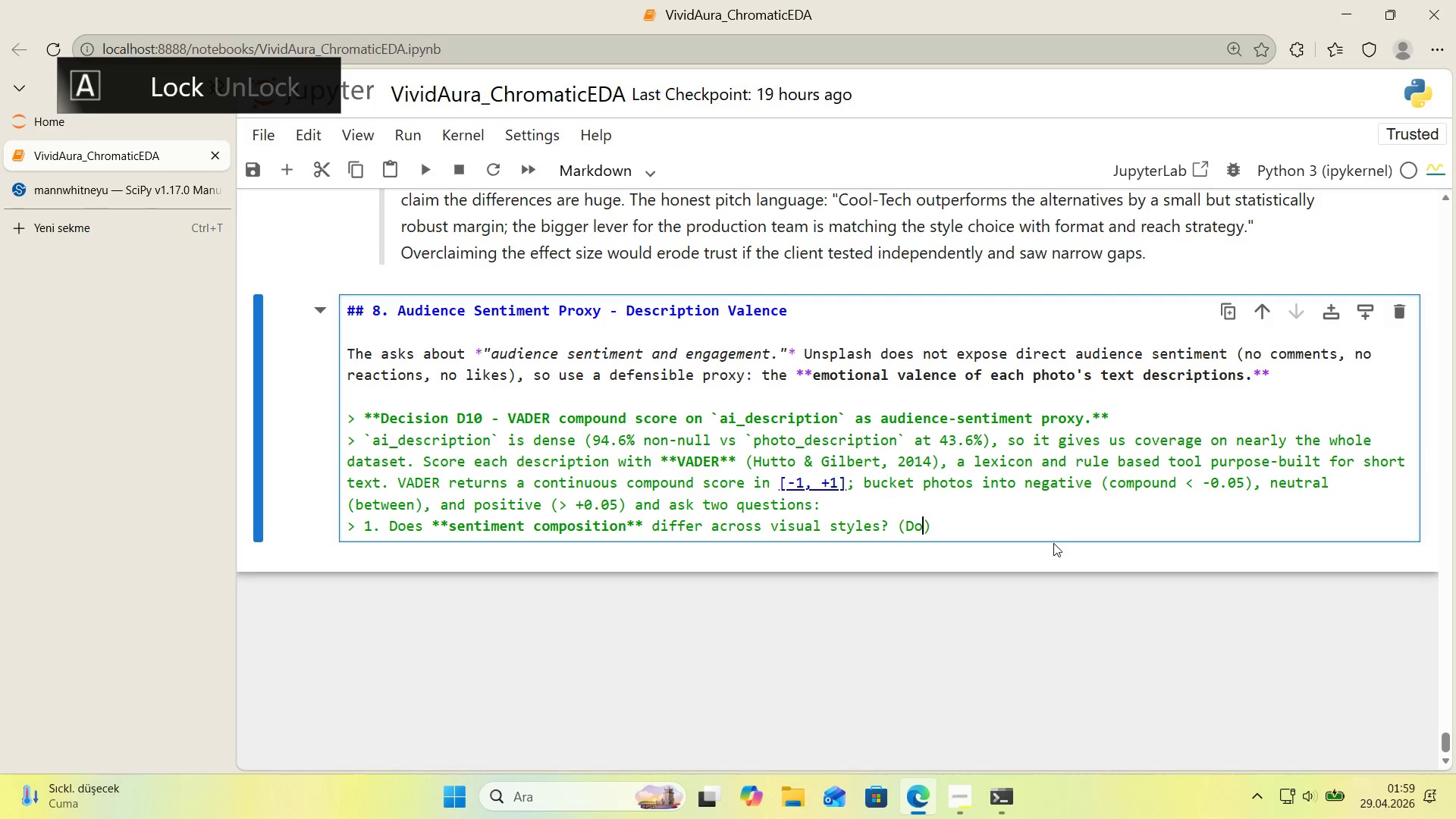 
key(Space)
 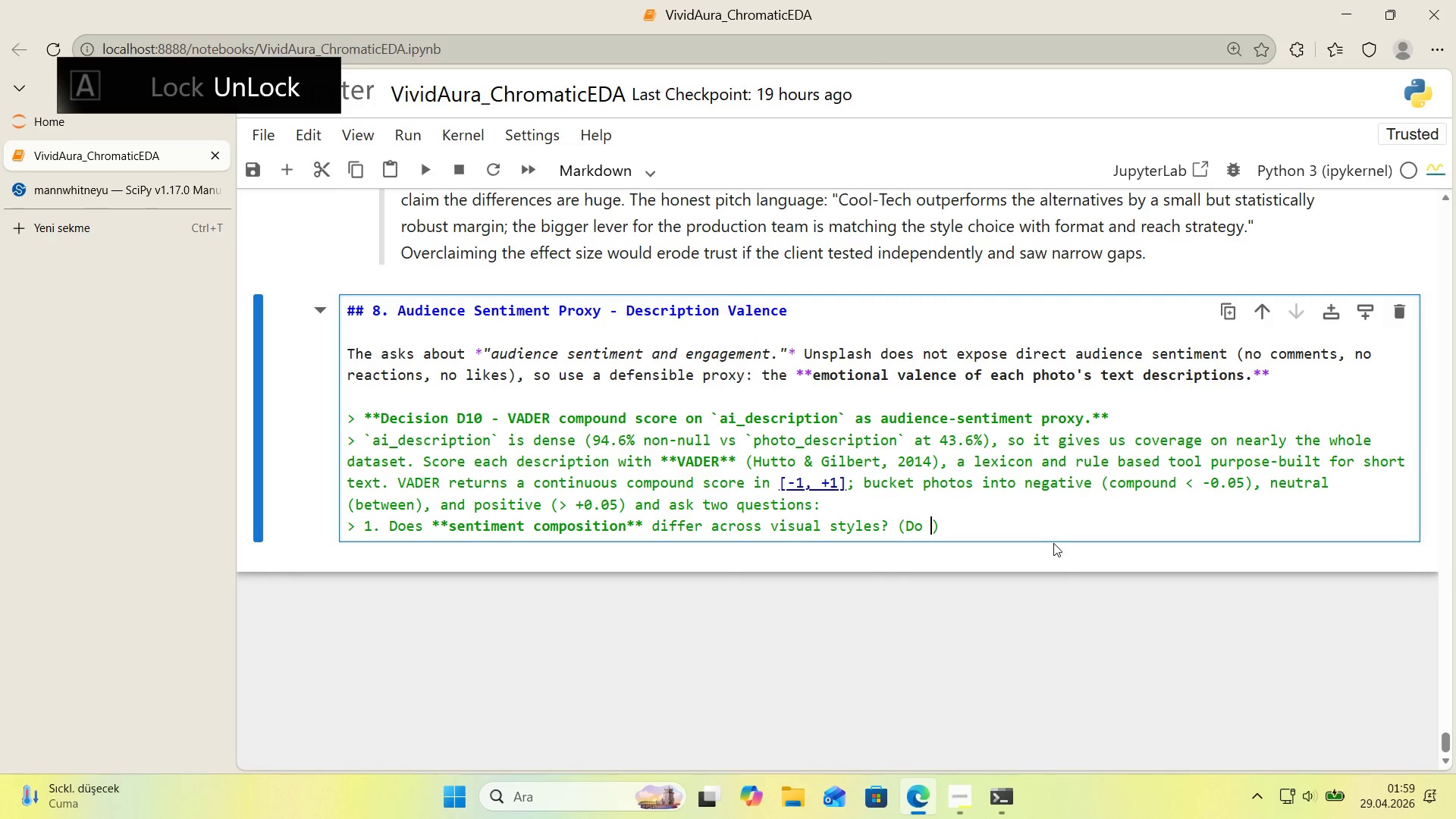 
key(Backquote)
 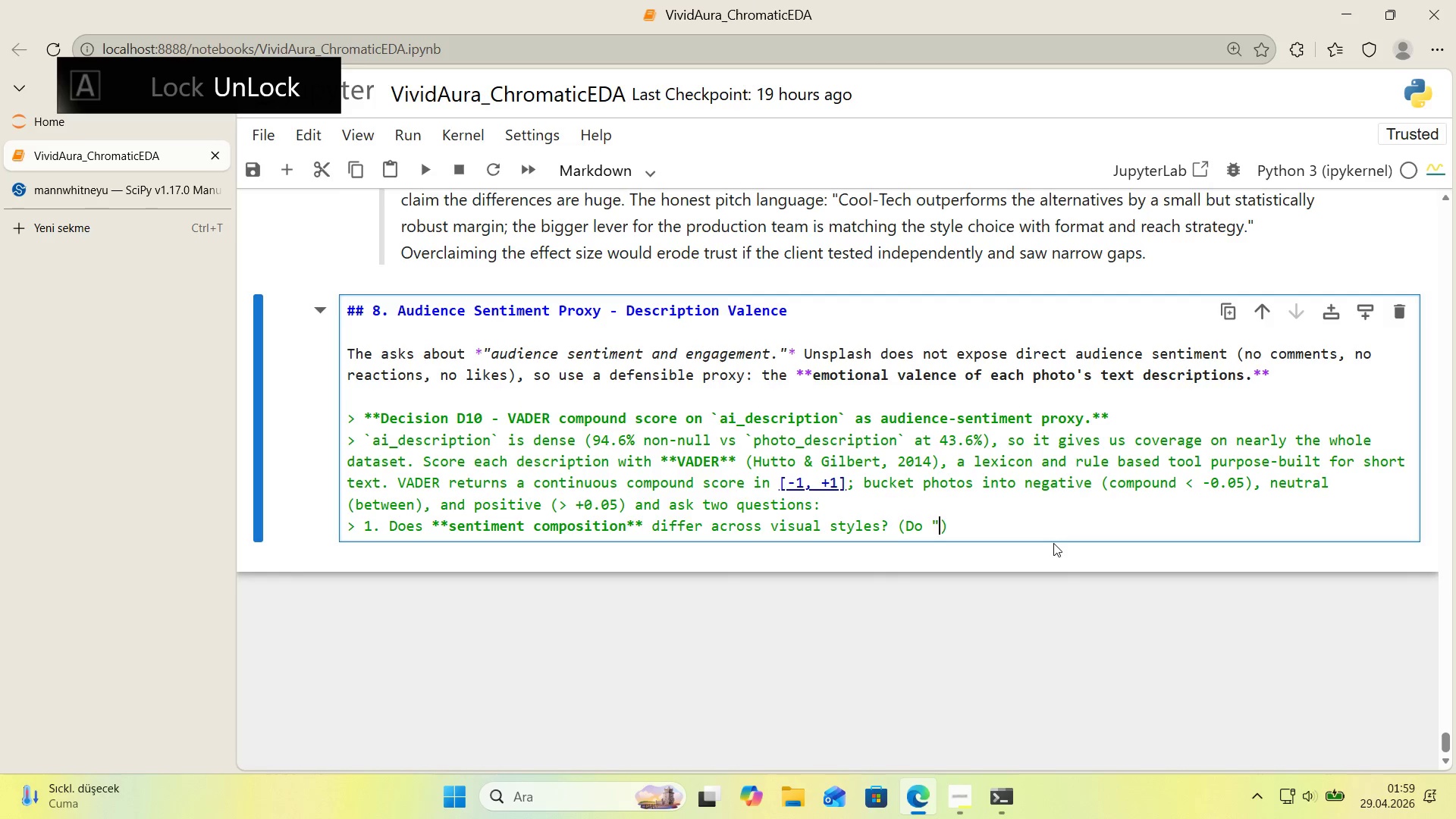 
key(Backquote)
 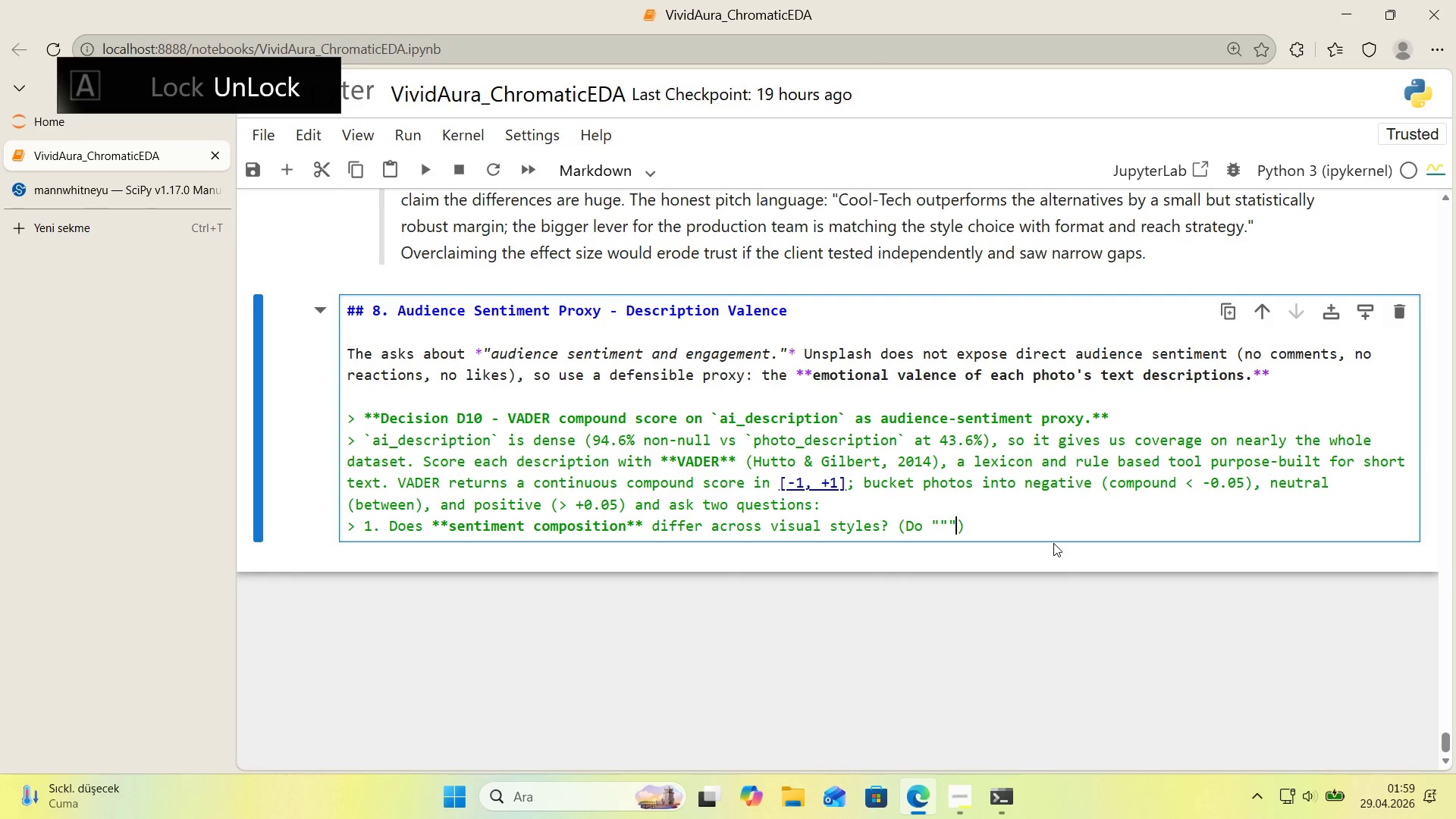 
key(Backquote)
 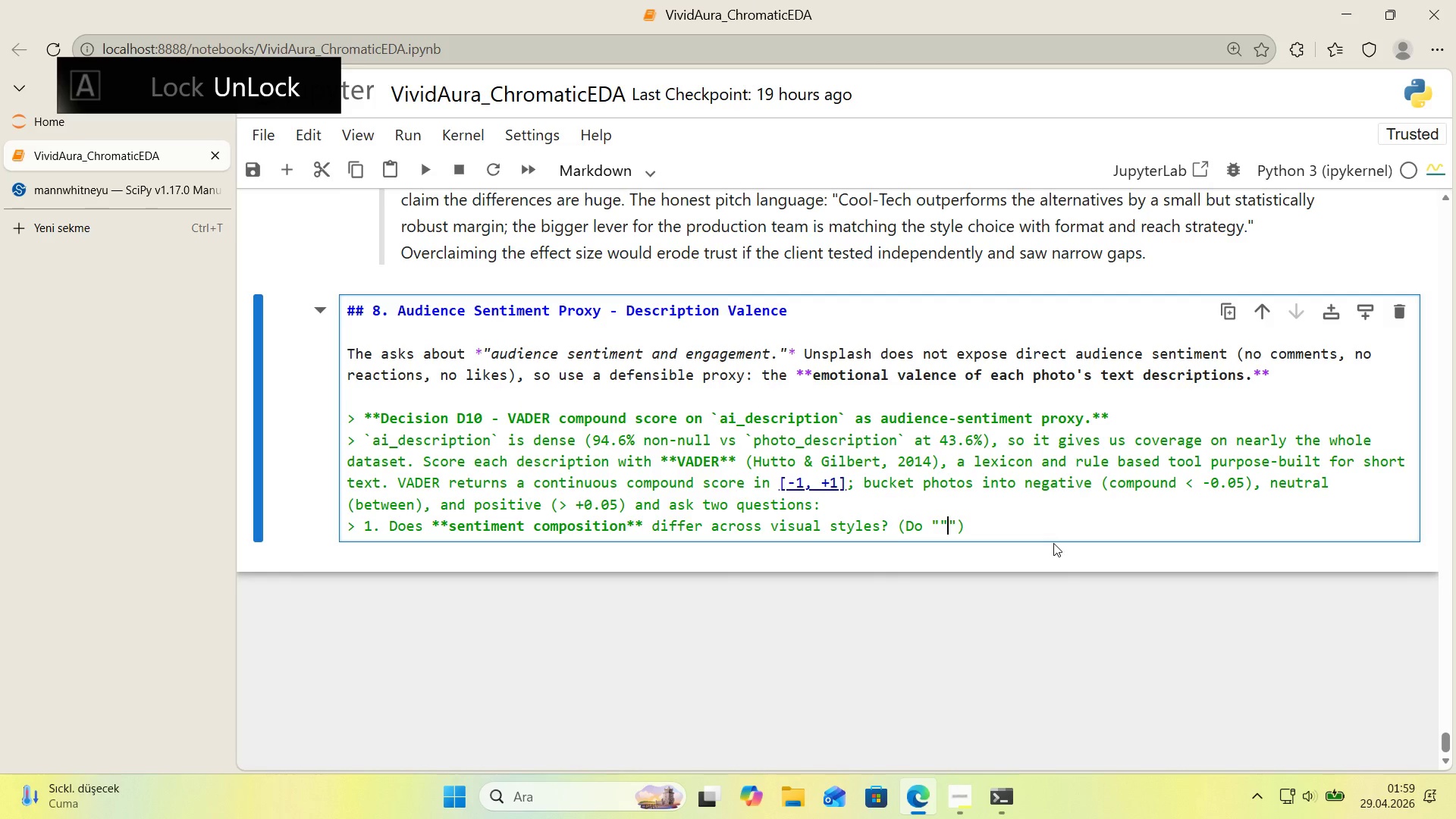 
key(ArrowLeft)
 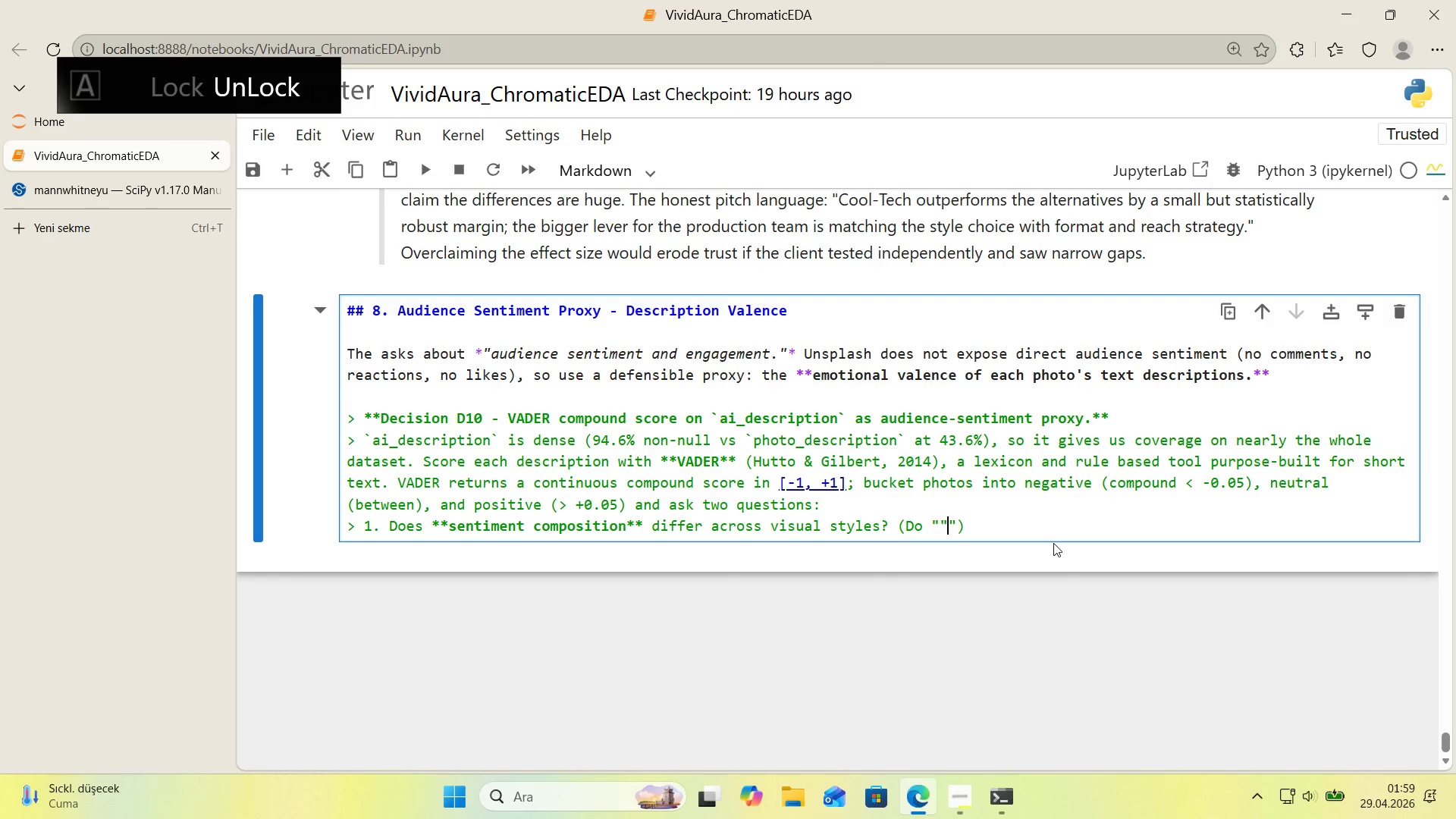 
key(Backspace)
type(Cool)
 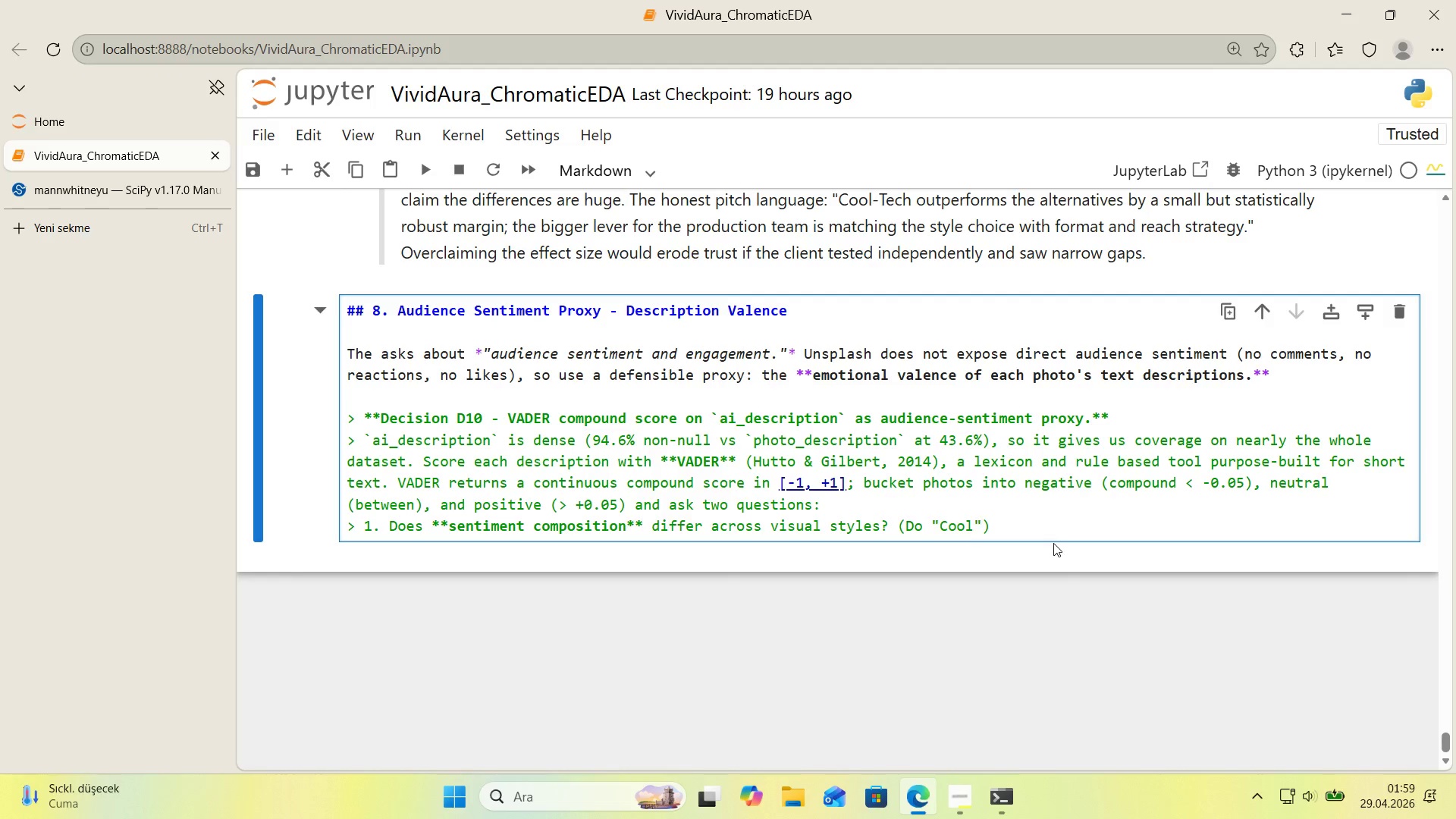 
type(-Tech)
 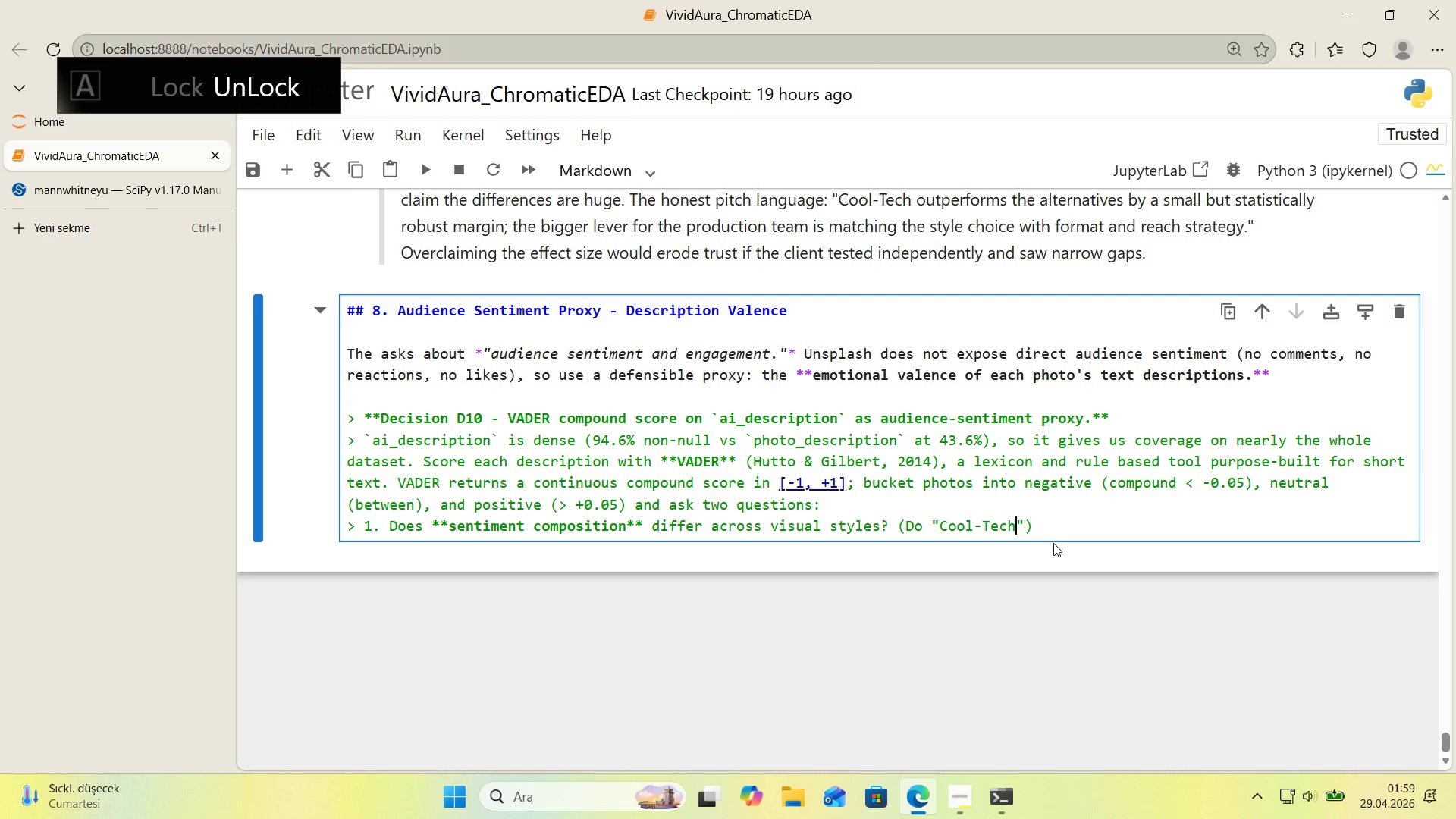 
key(ArrowRight)
 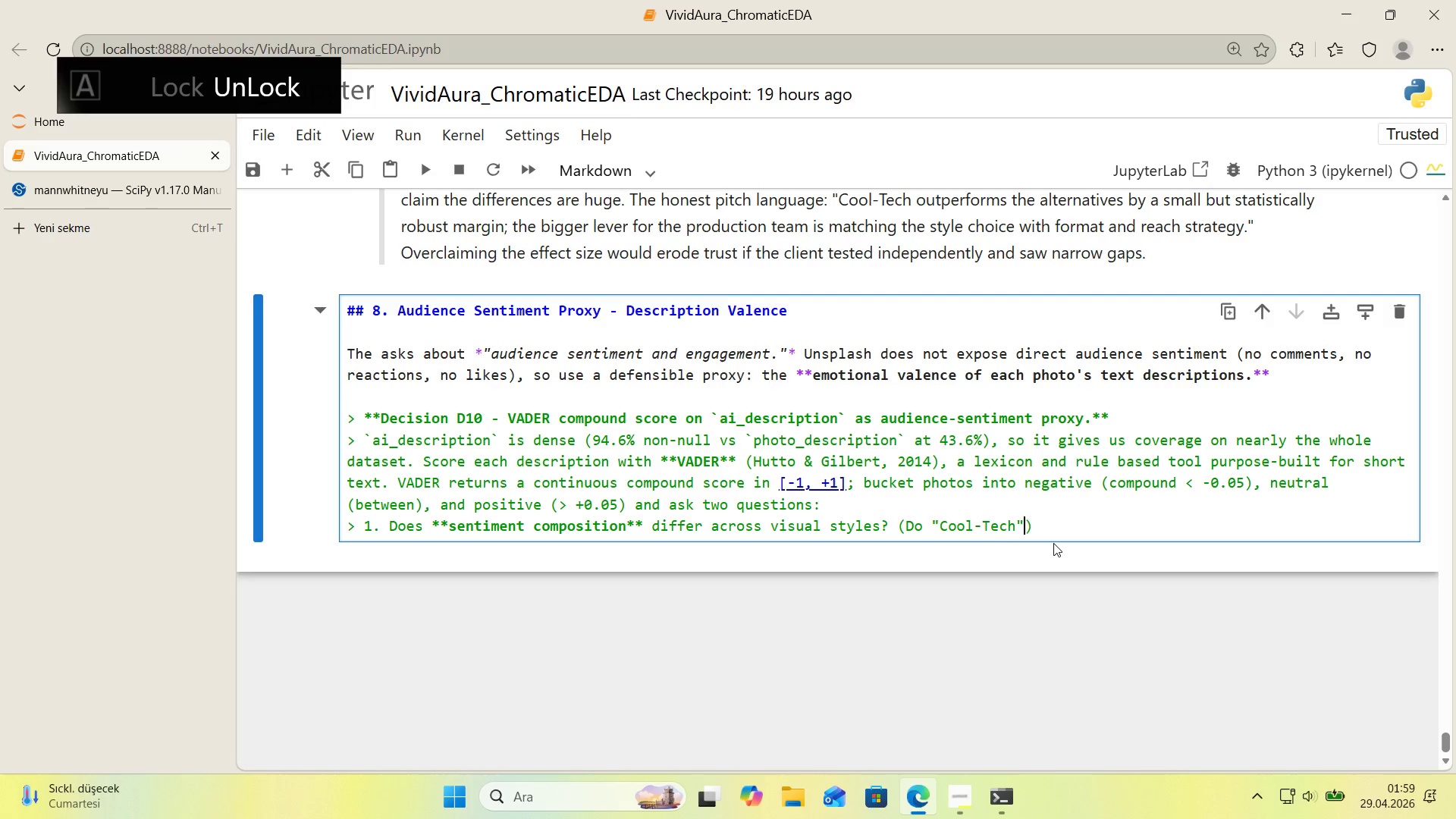 
type( photos 'nv'te a d'fferent emot'onal reg'ster than ``)
 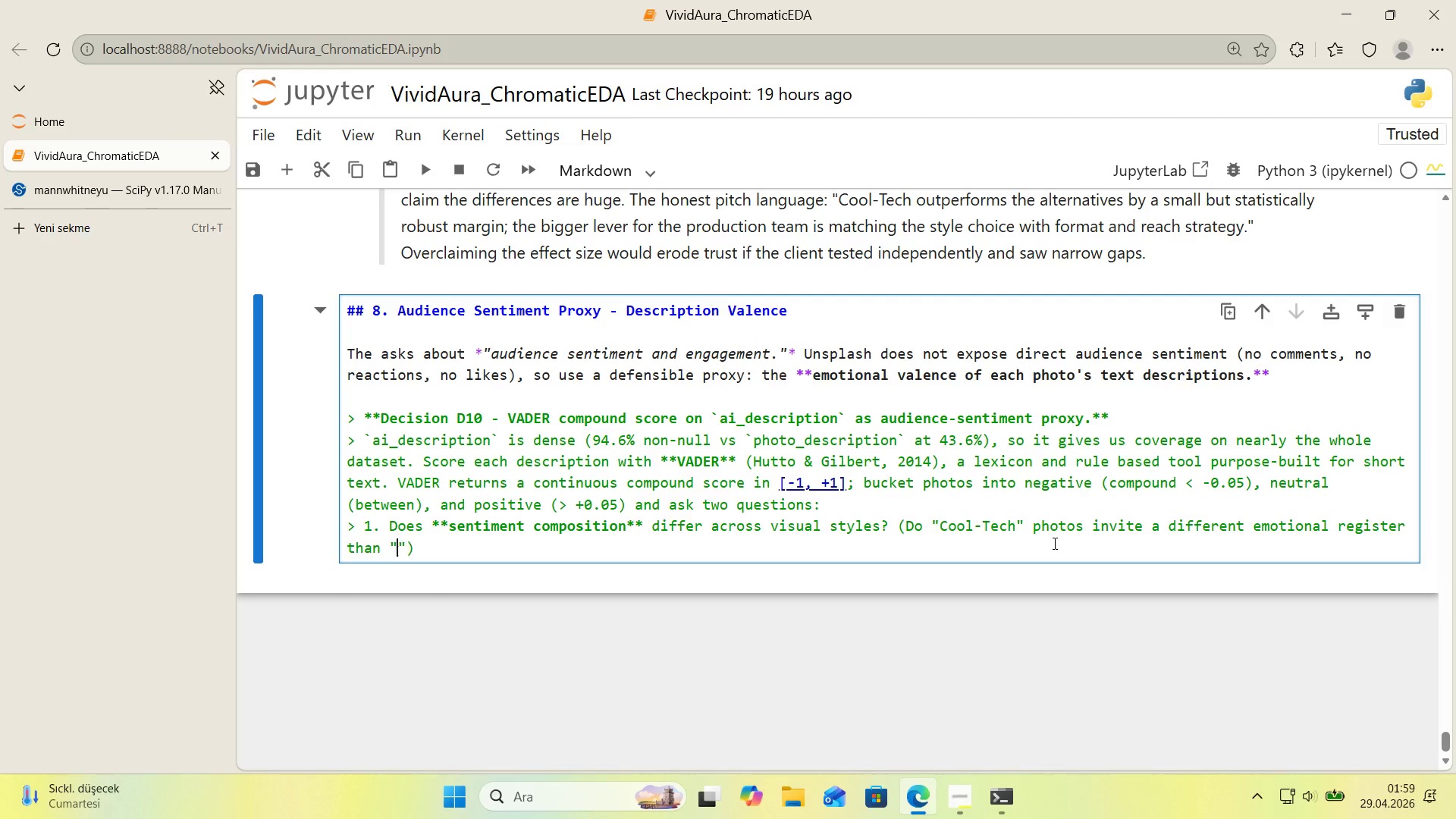 
key(ArrowLeft)
 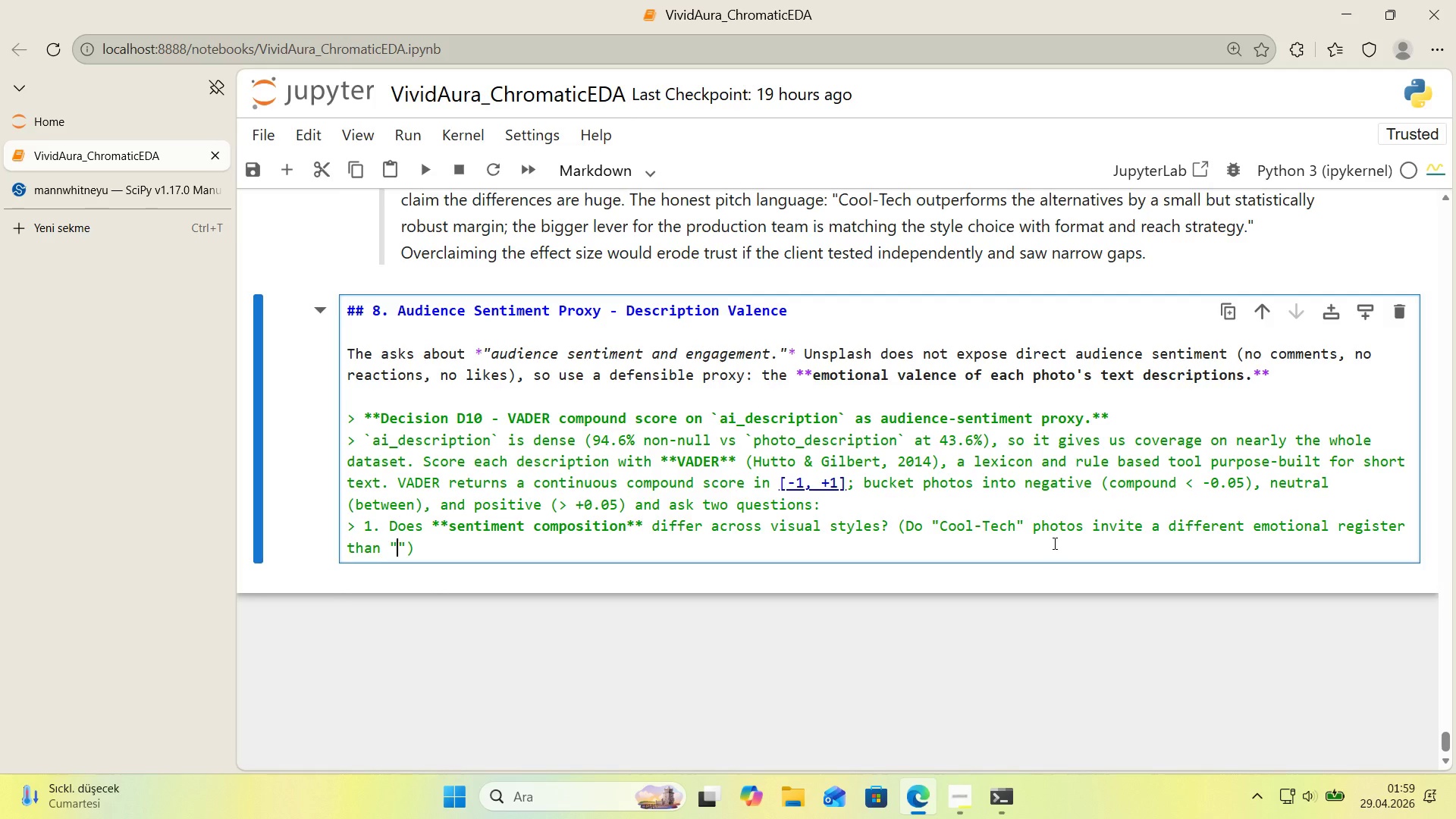 
type(Earth-Tone)
 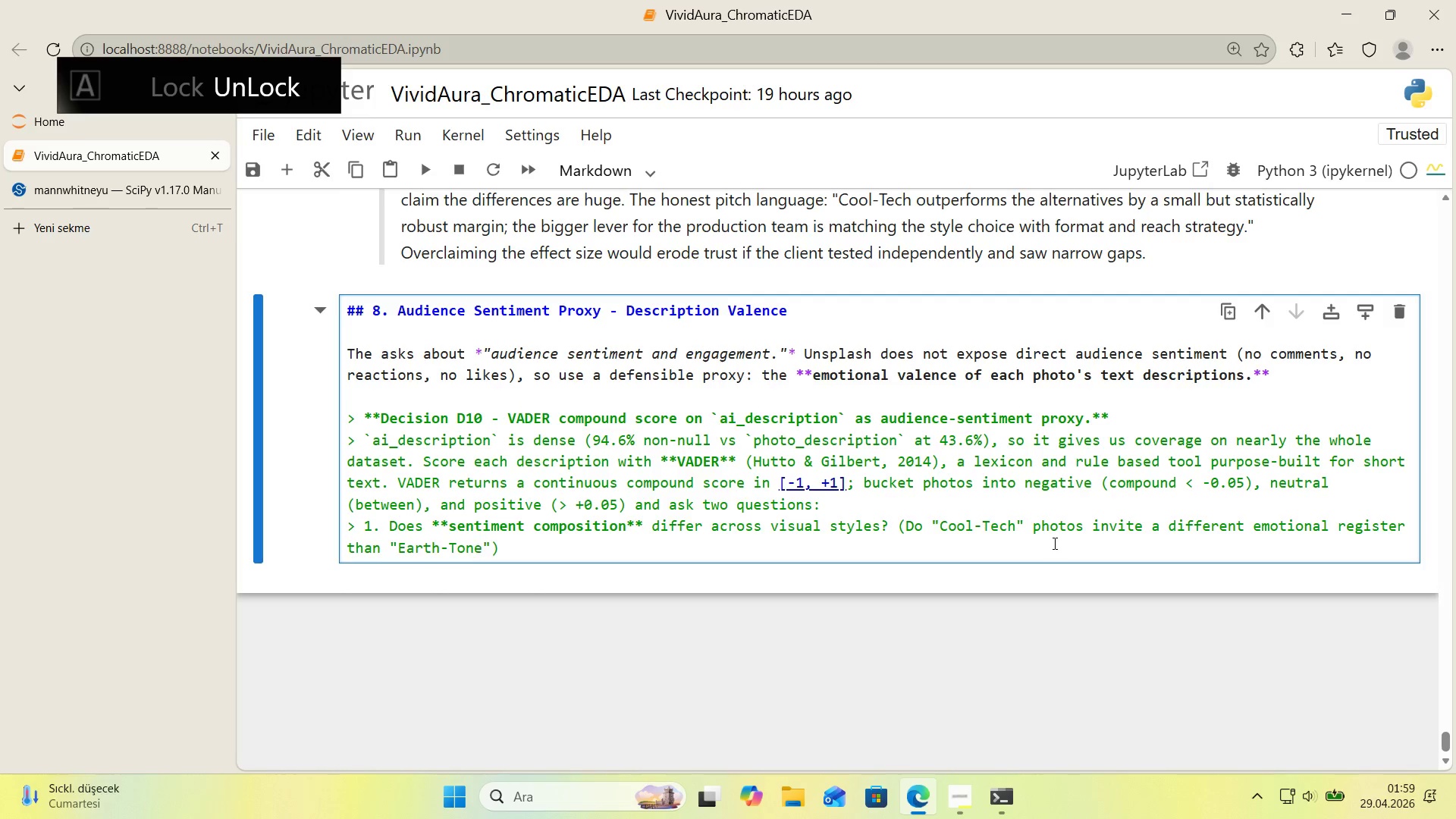 
key(ArrowRight)
 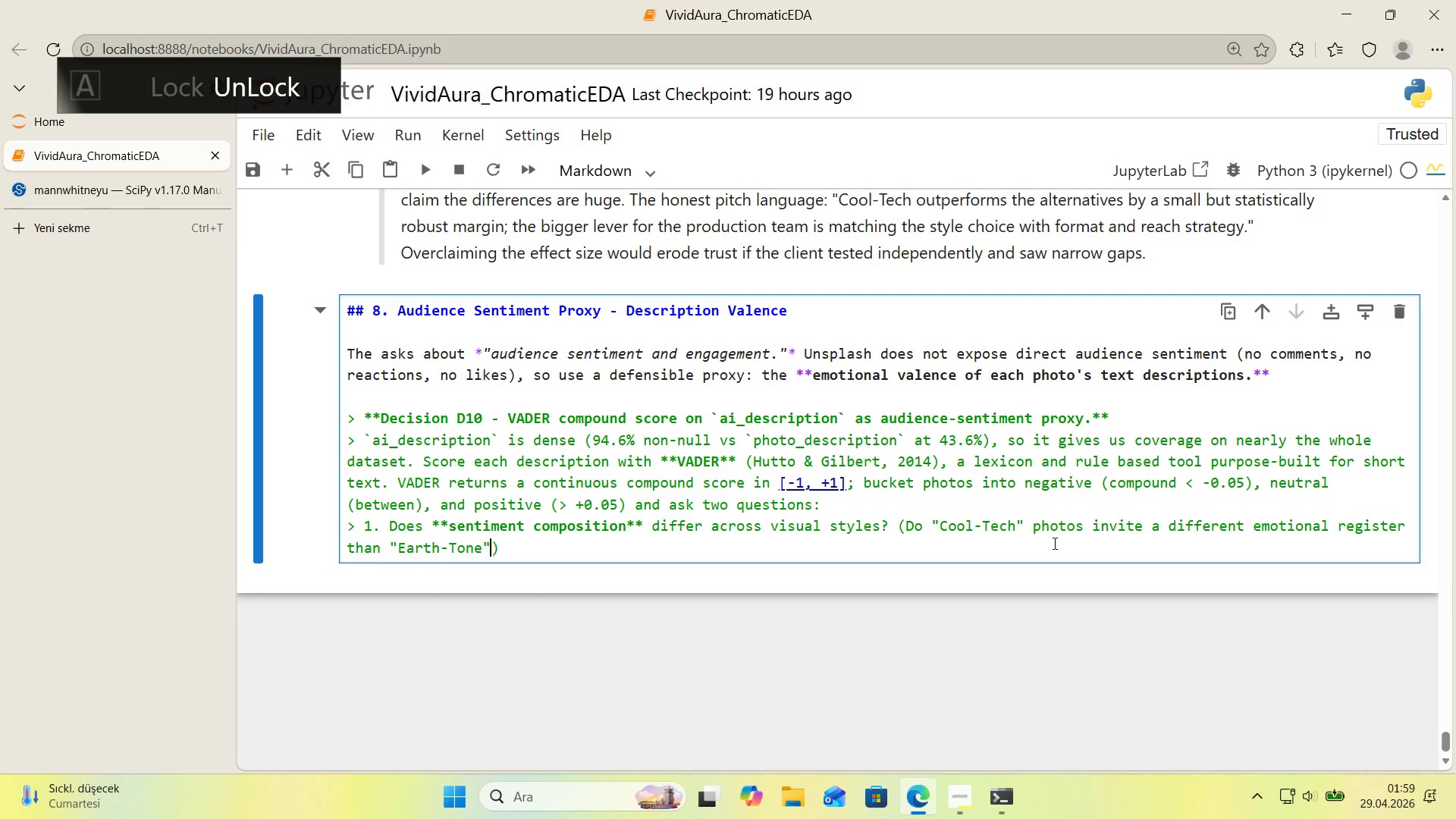 
type( photos)
 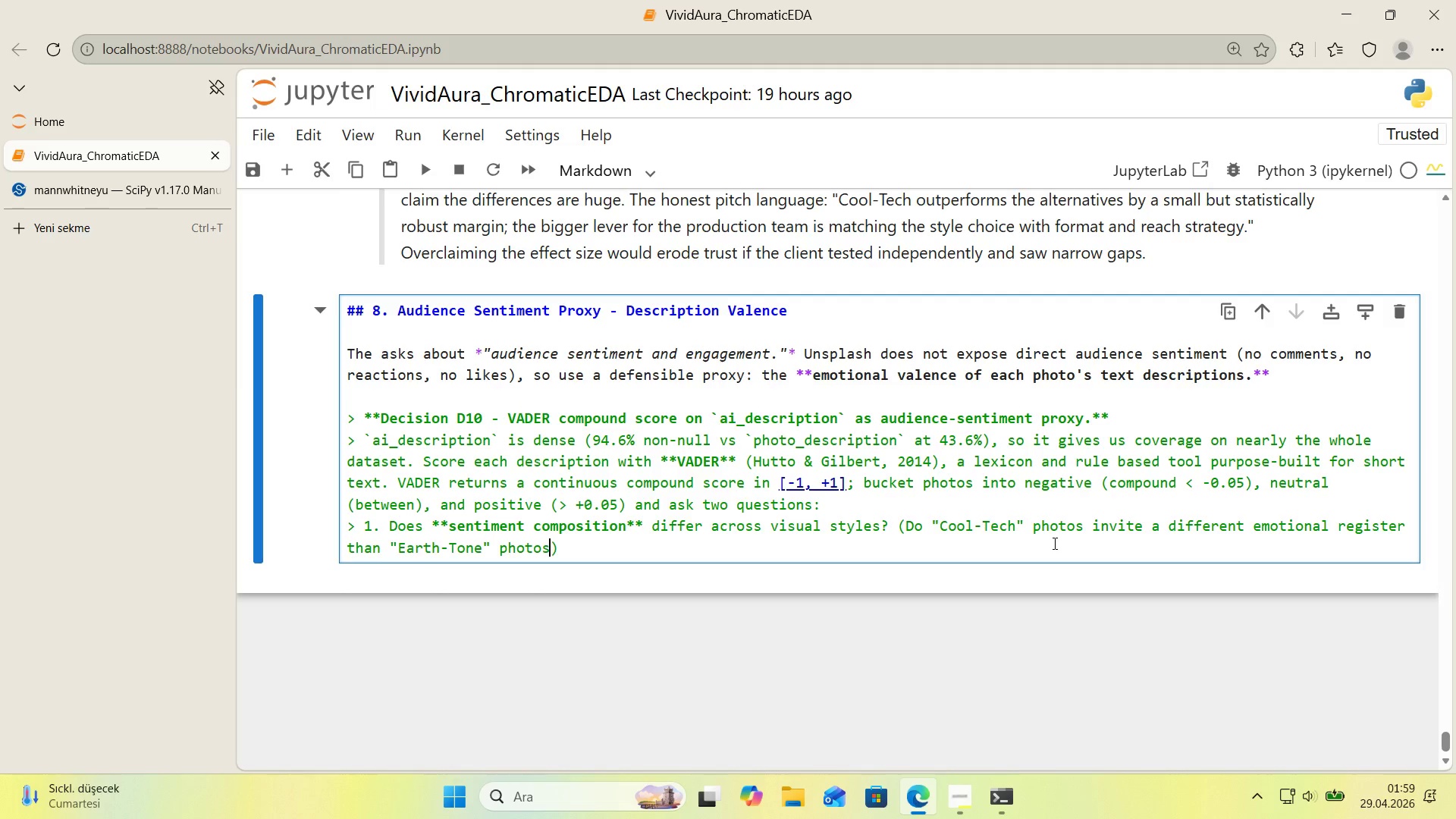 
key(ArrowRight)
 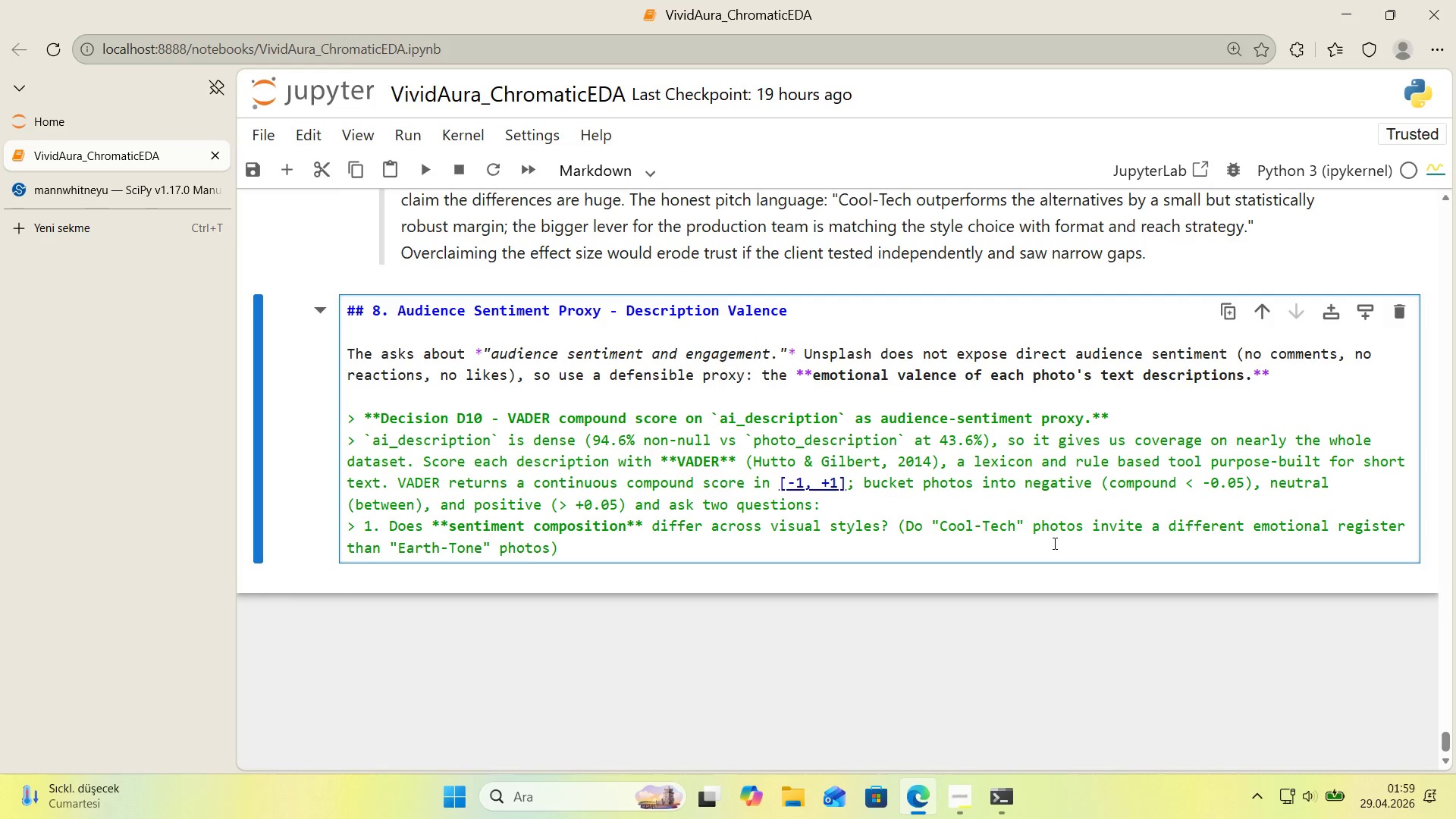 
key(ArrowLeft)
 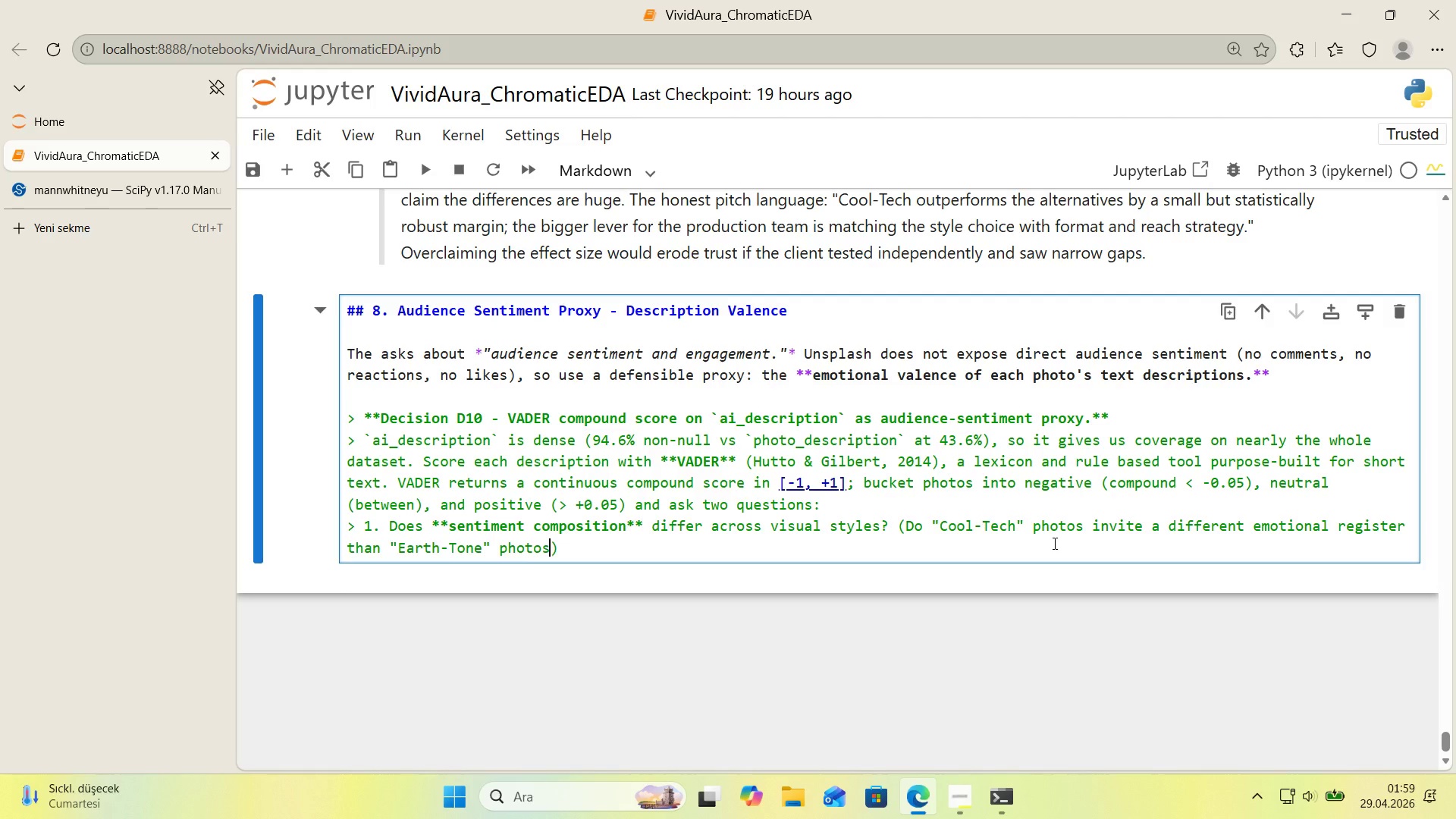 
key(Shift+IntlYen)
 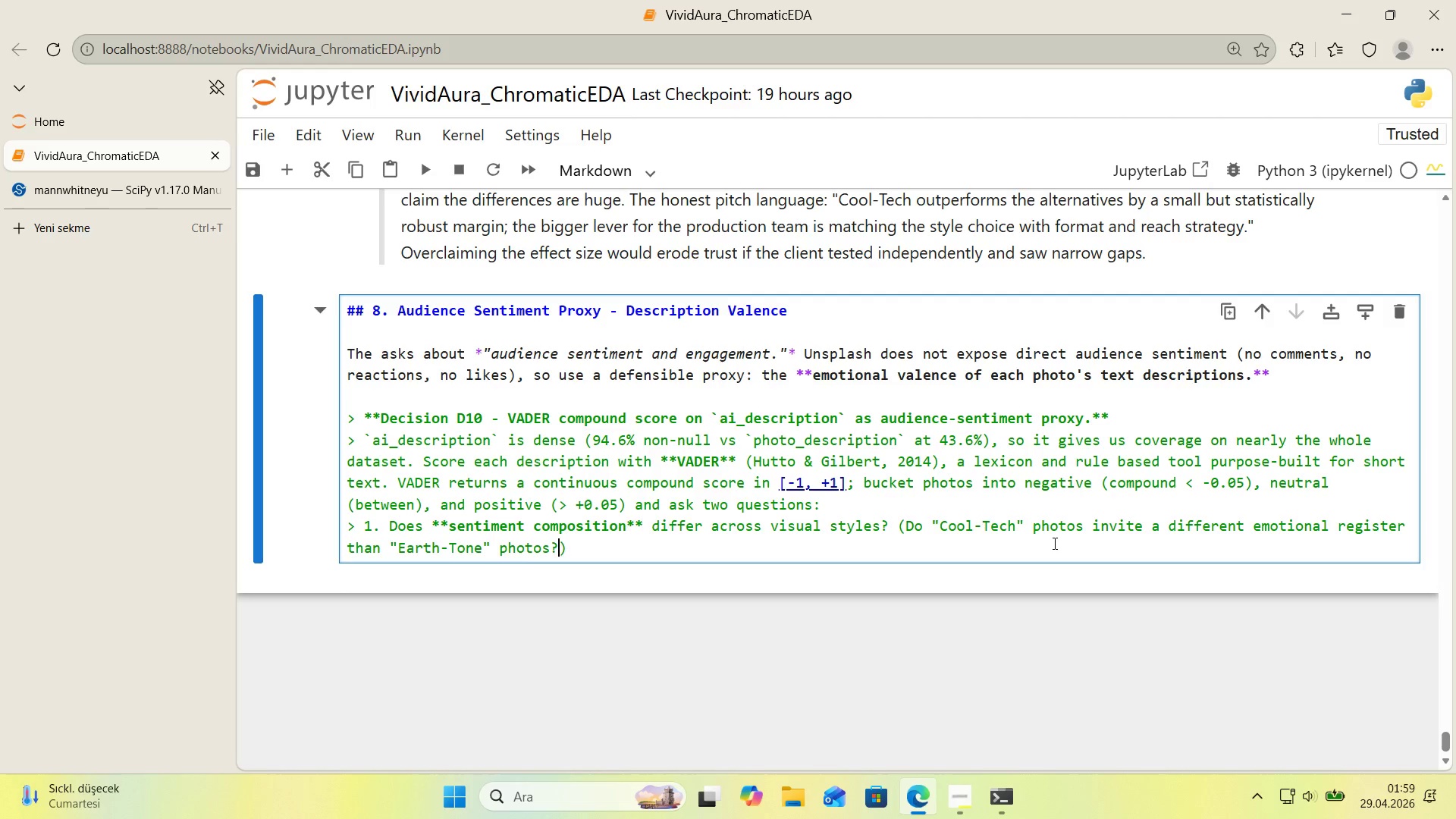 
key(ArrowRight)
 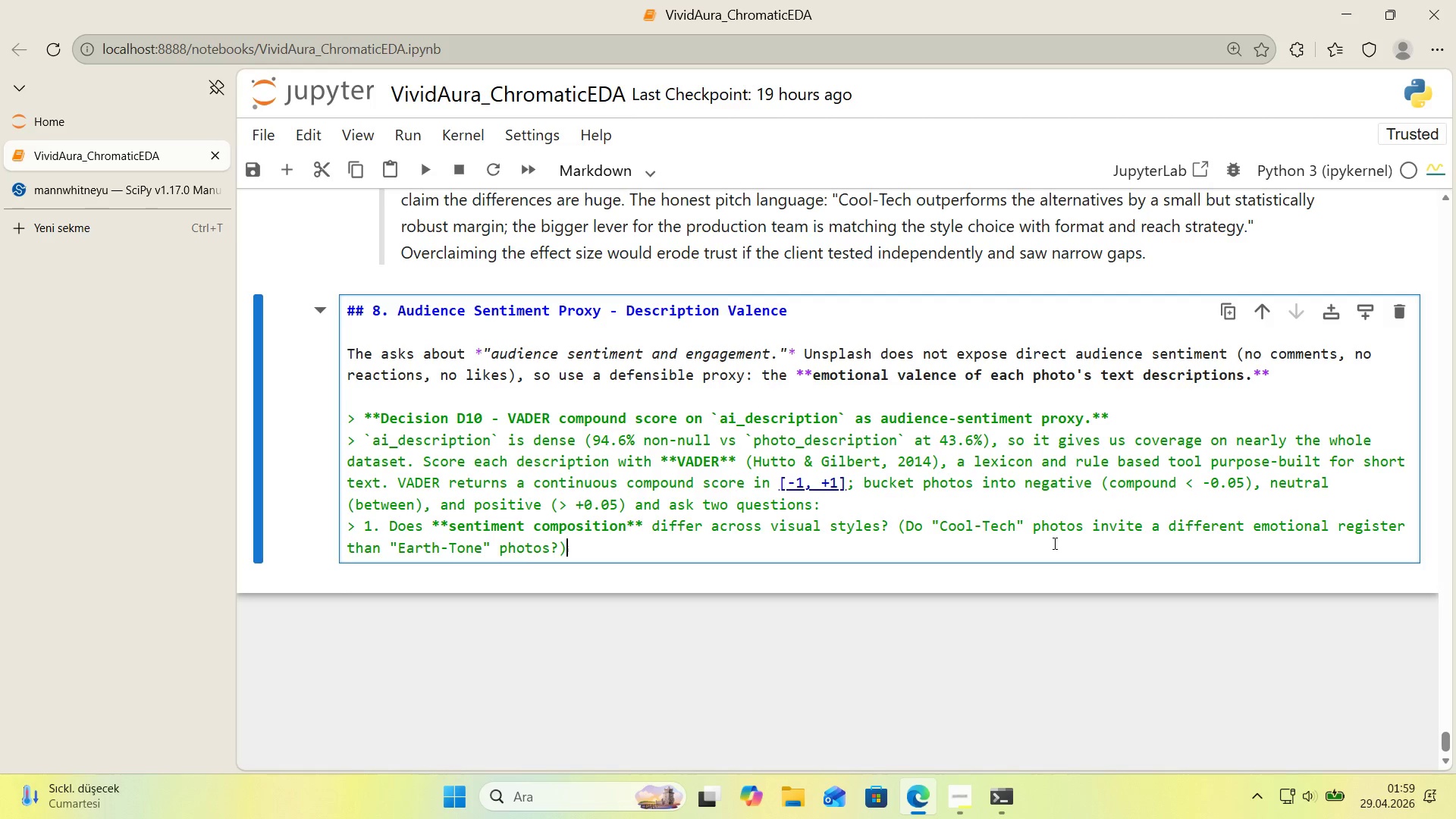 
key(Enter)
 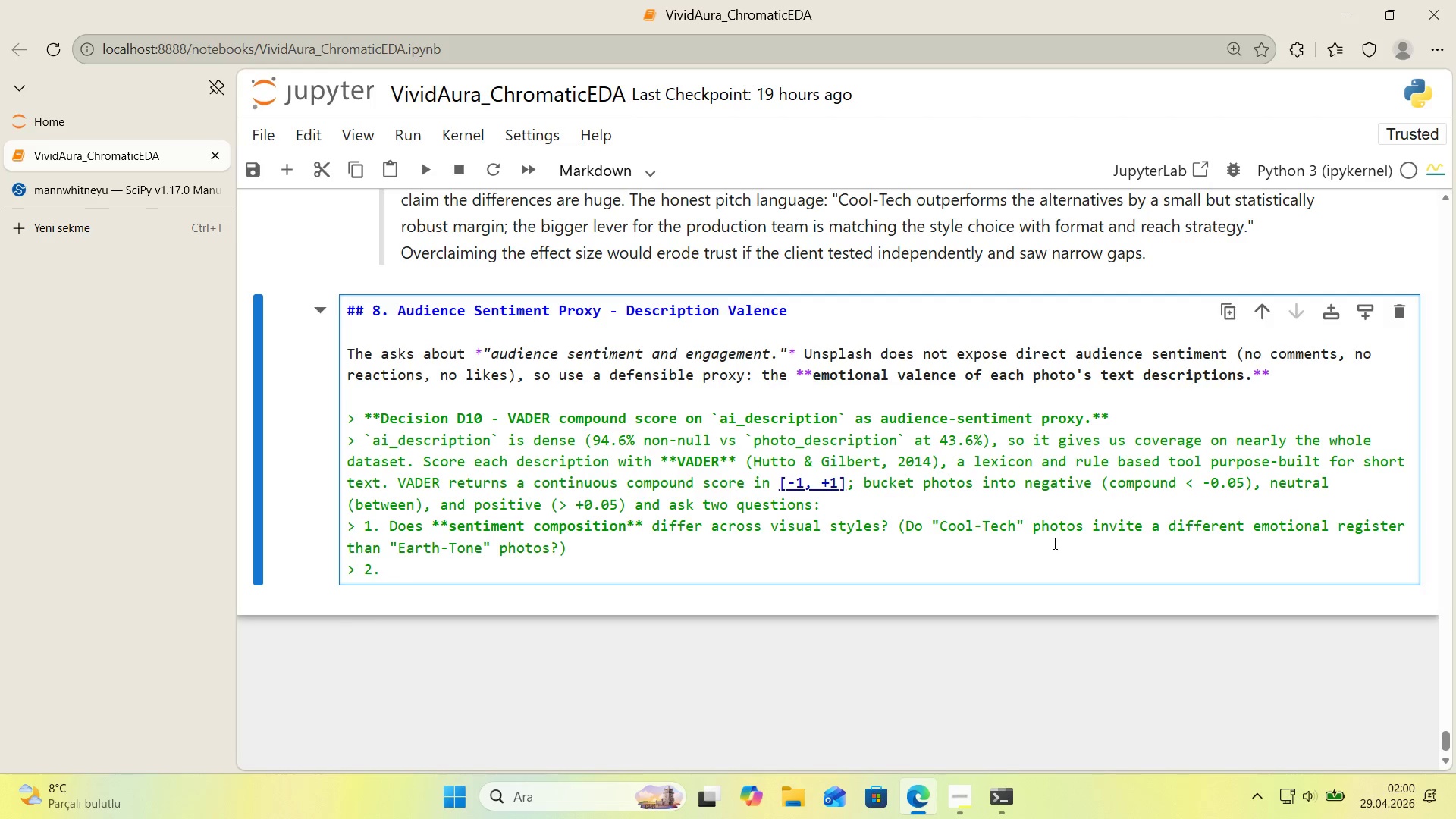 
wait(57.34)
 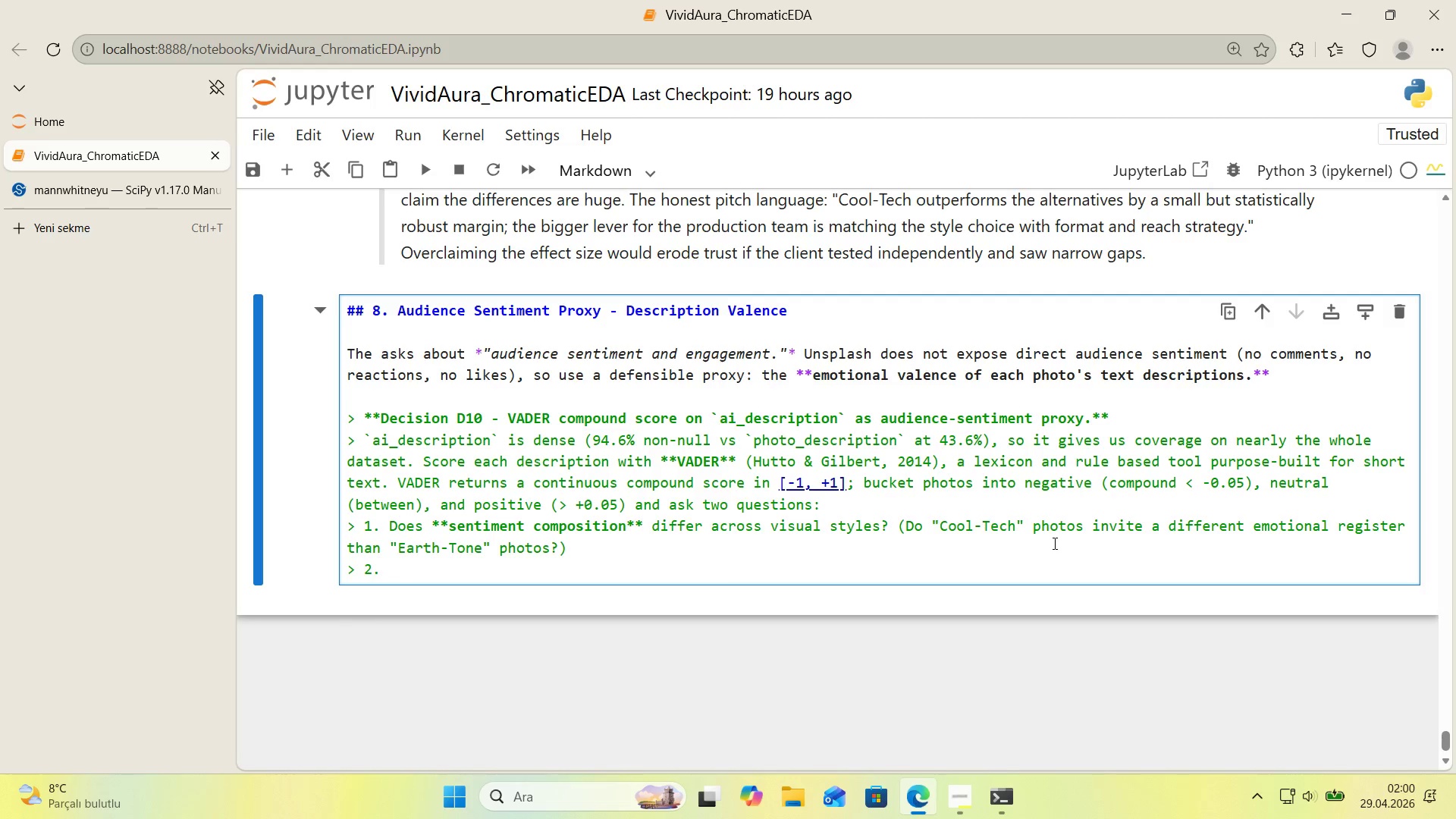 
type(Does sent'ment **correlate w'th don)
key(Backspace)
type(wnload_rate**[IntlYen] *()
 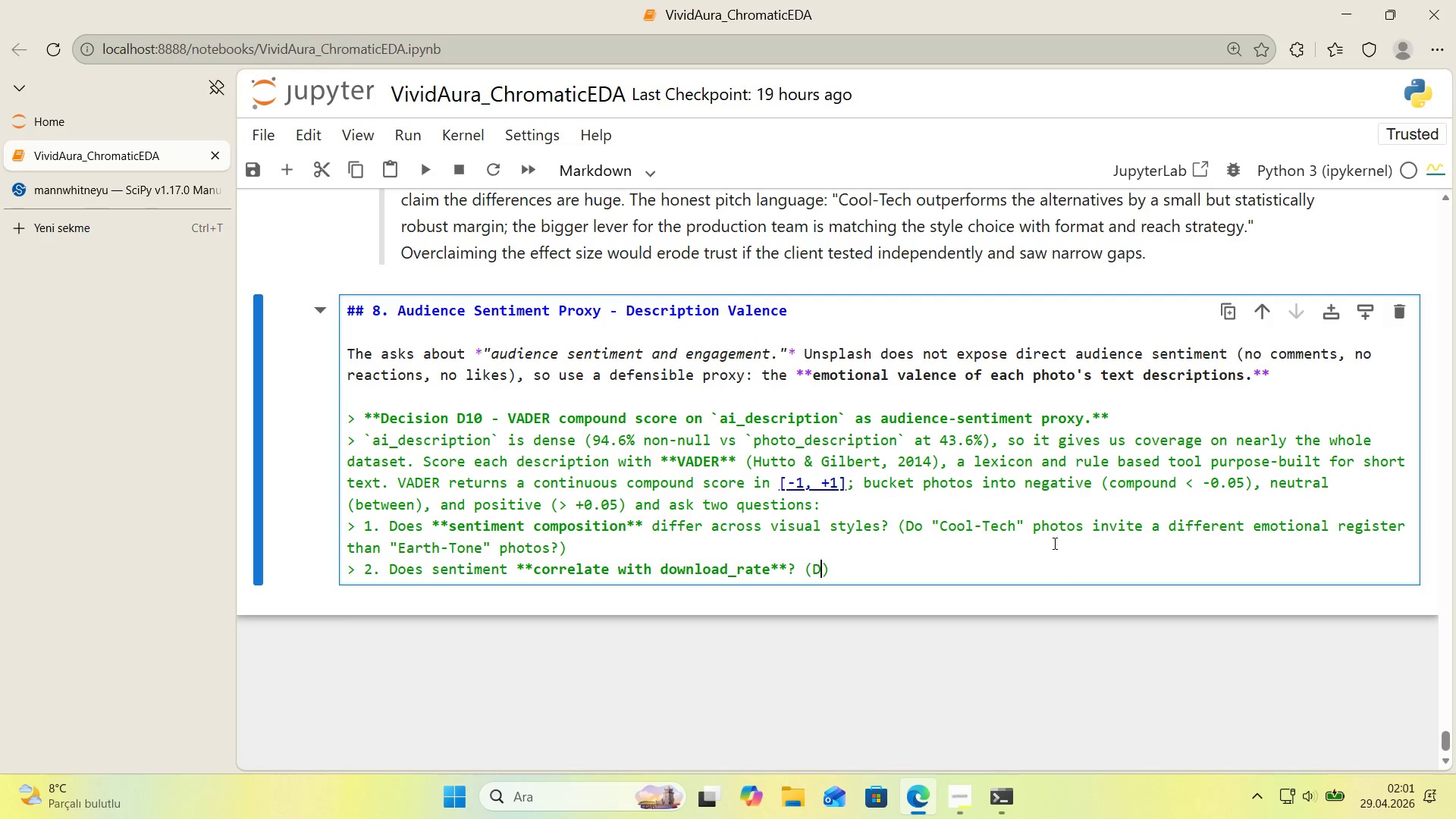 
 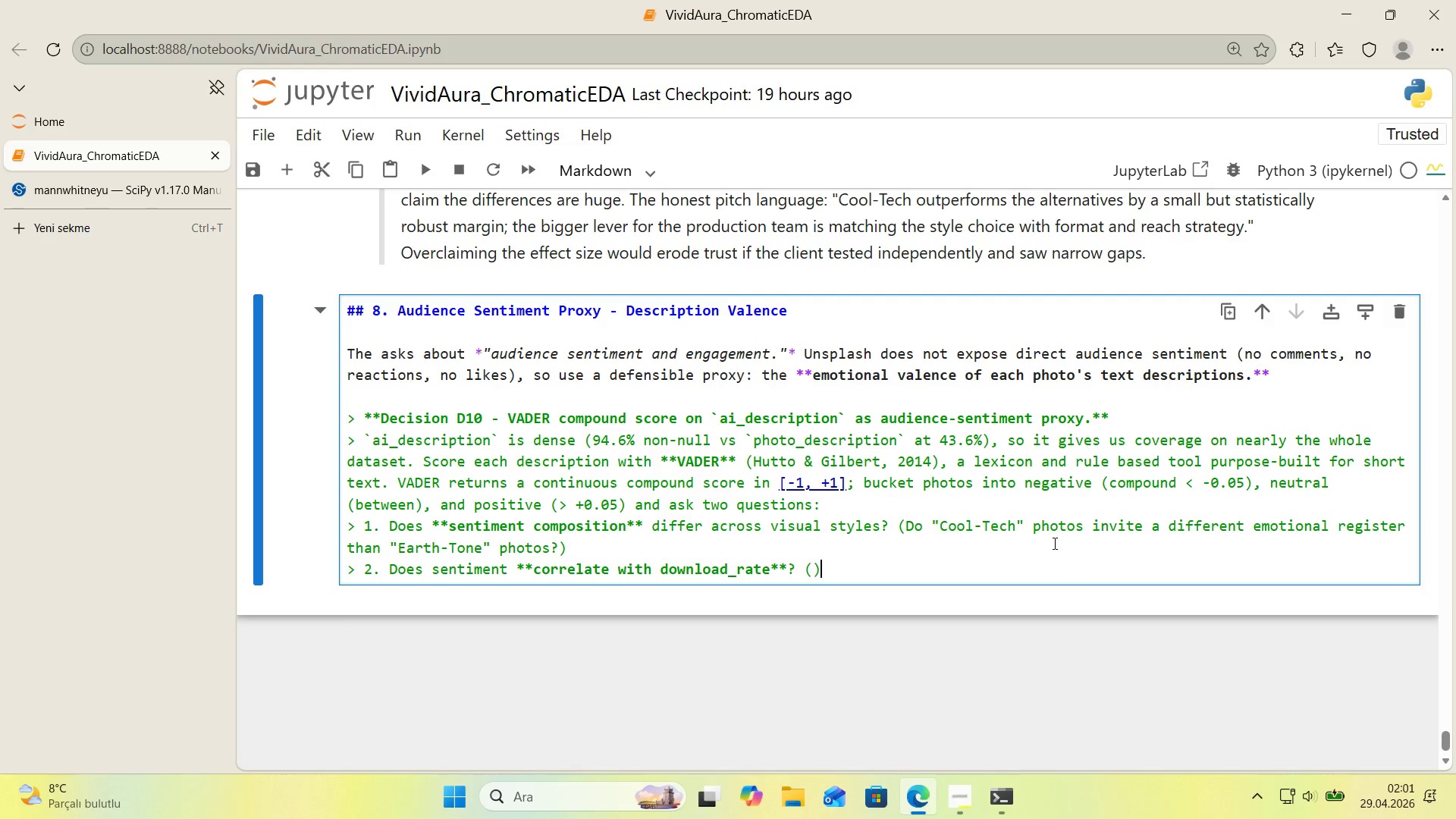 
key(ArrowLeft)
 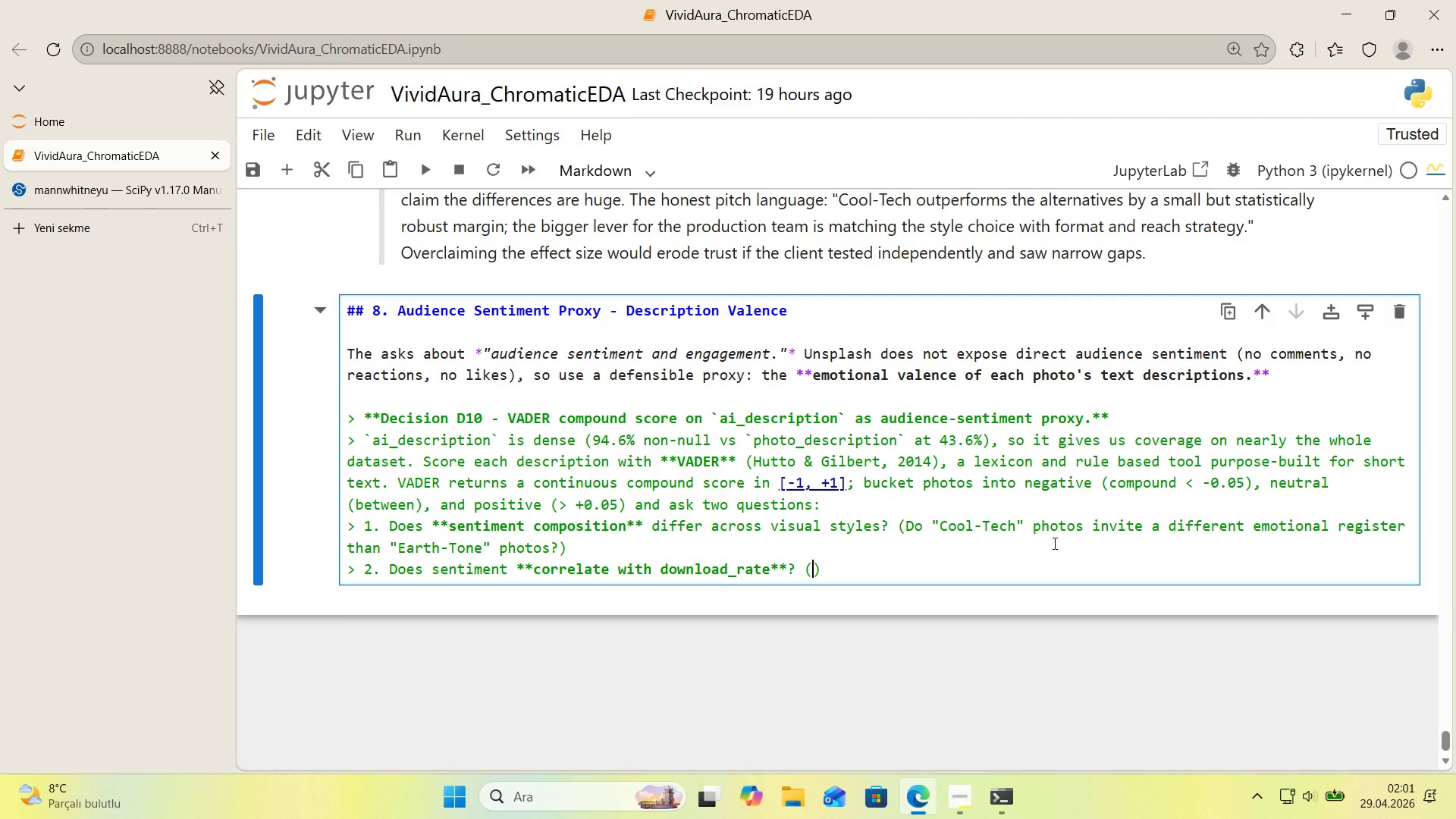 
type(Doesp)
key(Backspace)
type( pos't've )
key(Backspace)
type(-toned content actually dr've retent'on, or 's 't a styl's)
 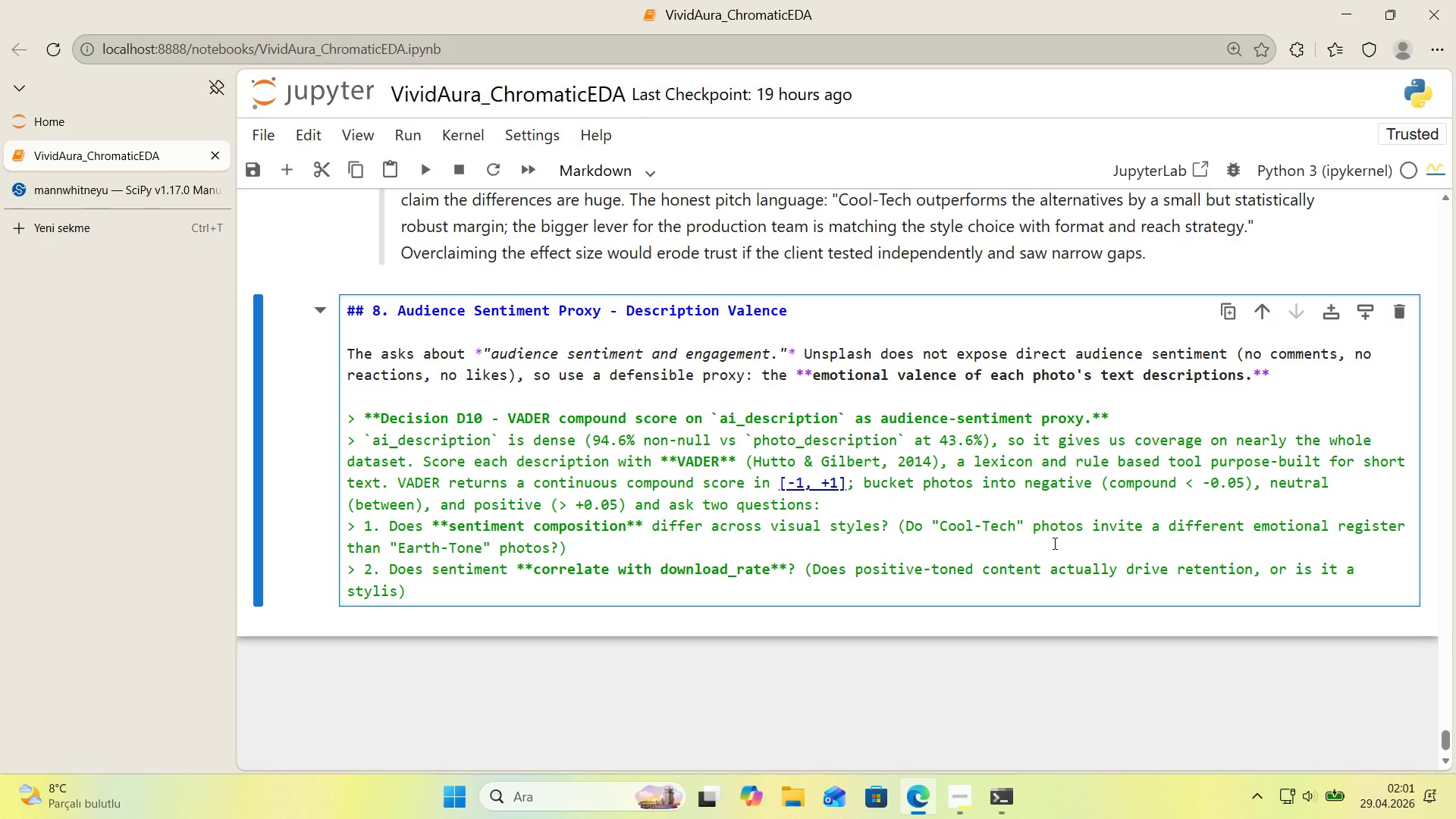 
type(t'c 'llus'on[IntlYen])
 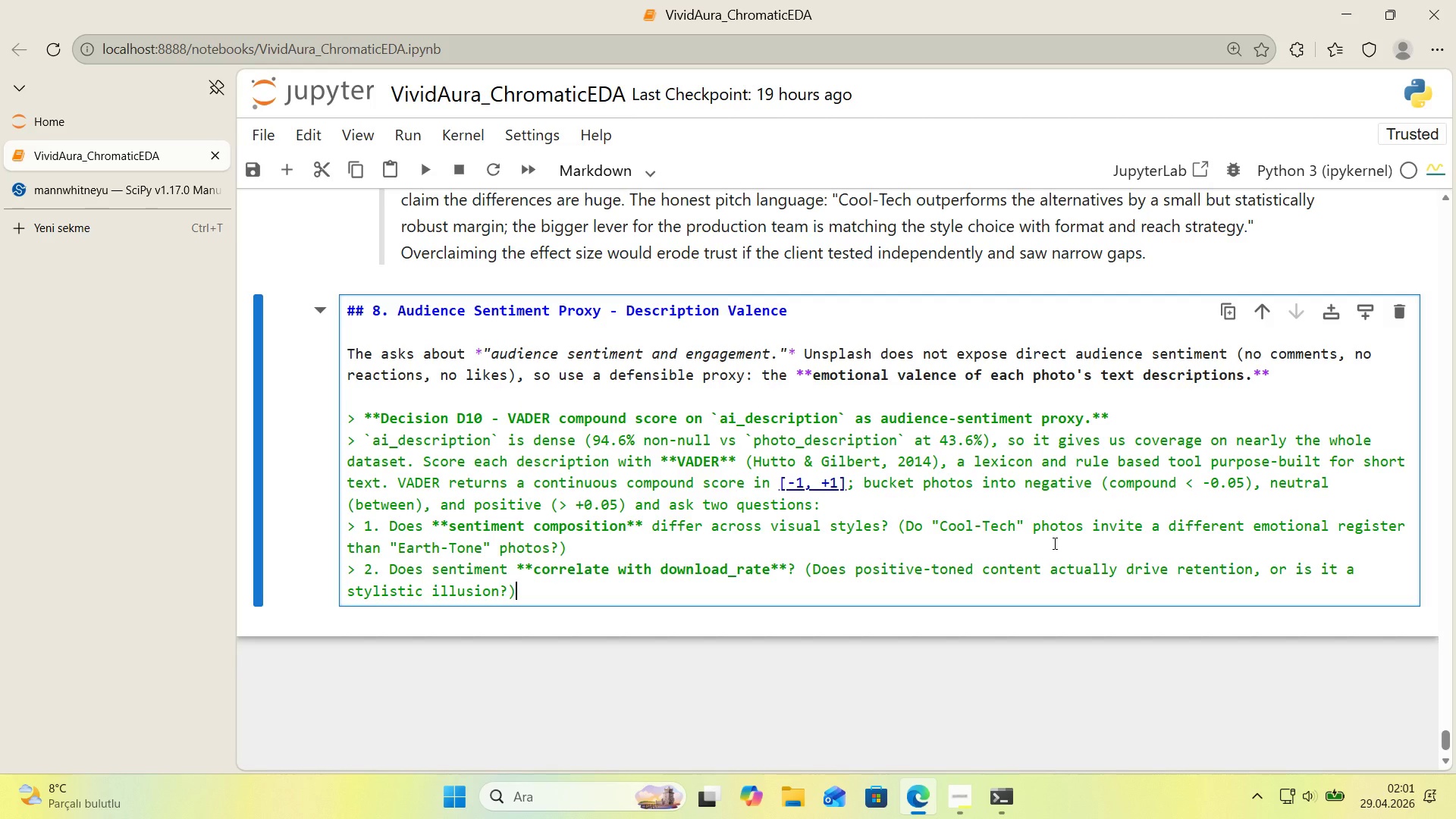 
 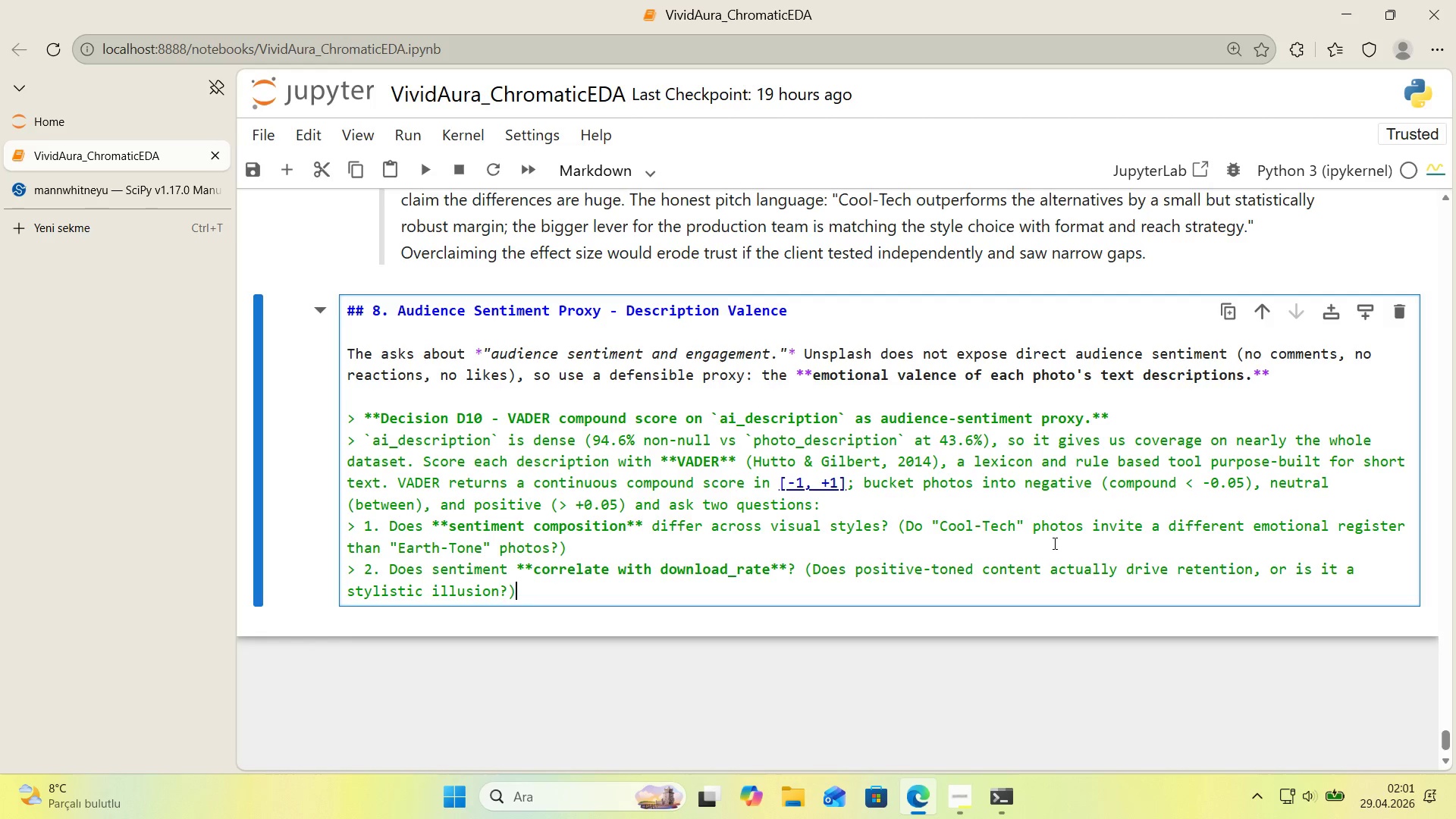 
key(ArrowRight)
 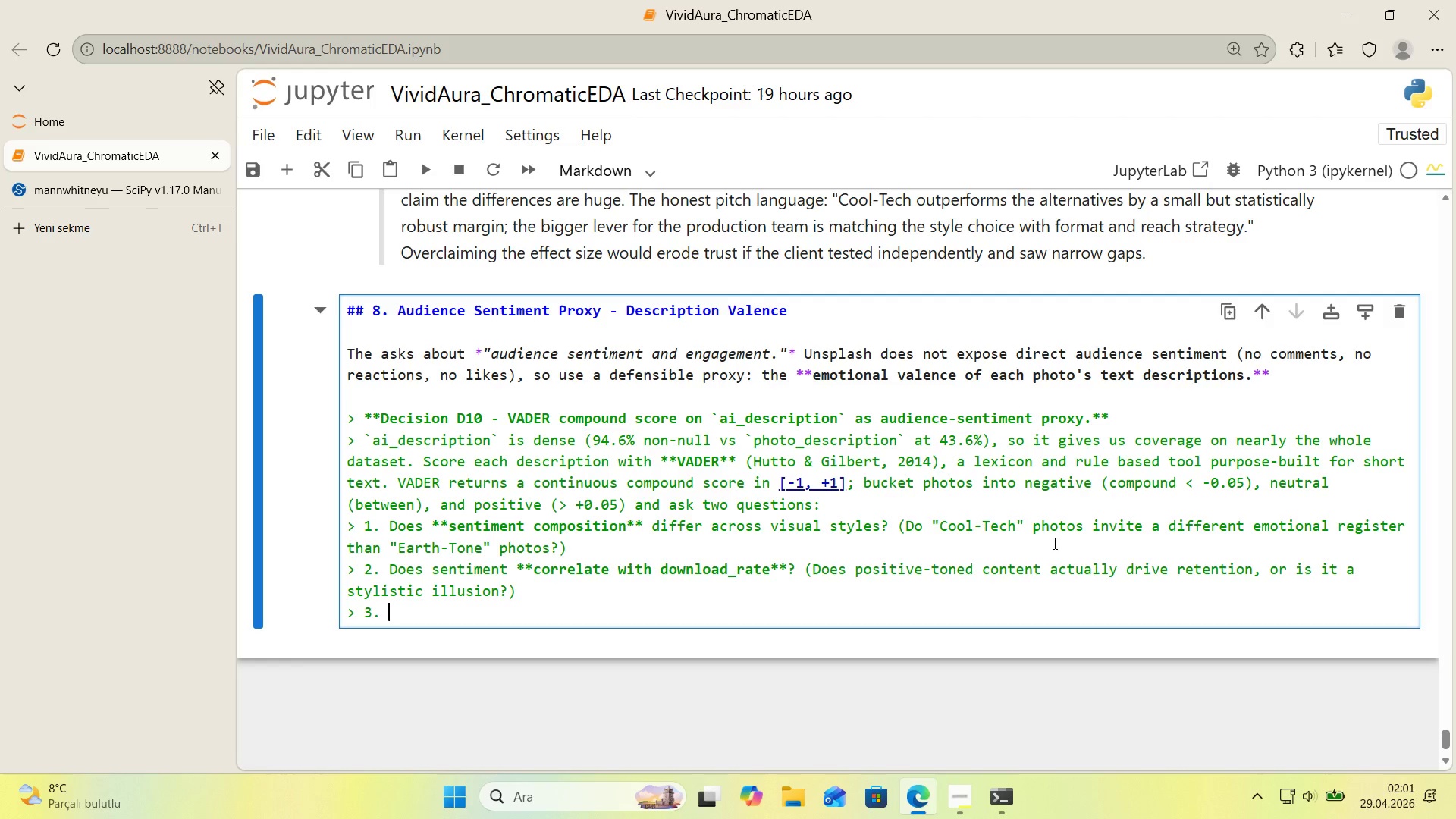 
key(Enter)
 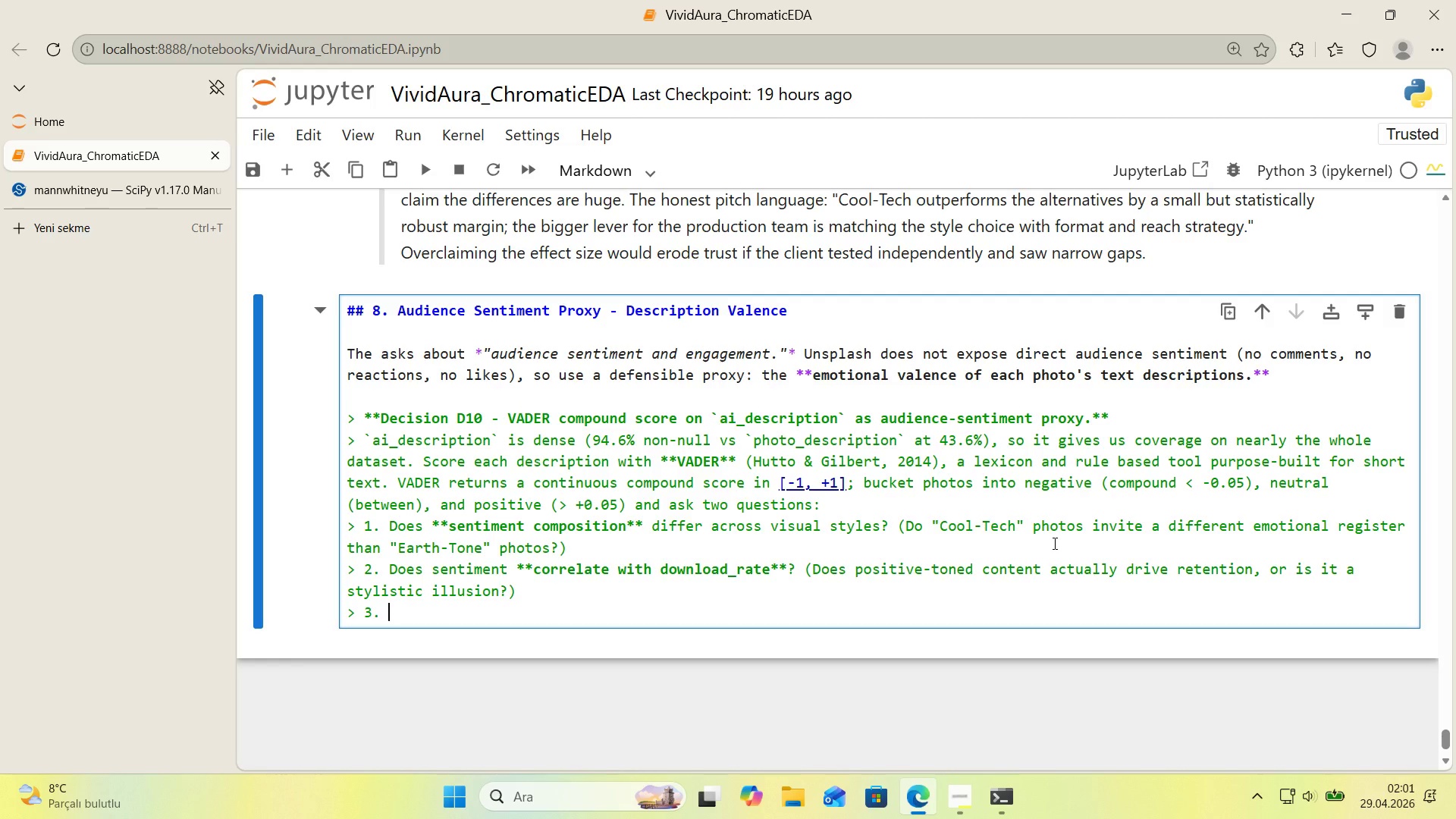 
key(Enter)
 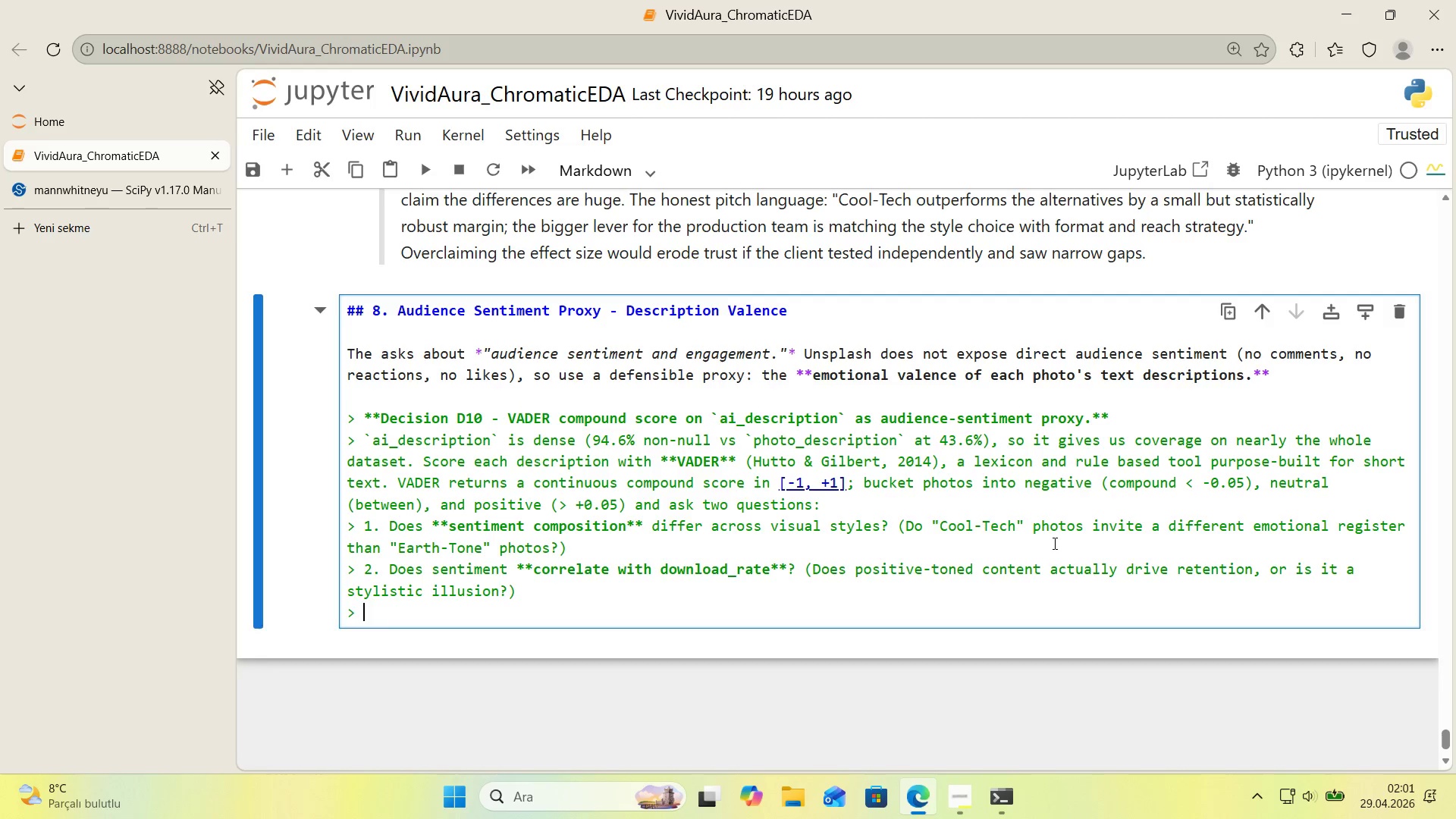 
key(Enter)
 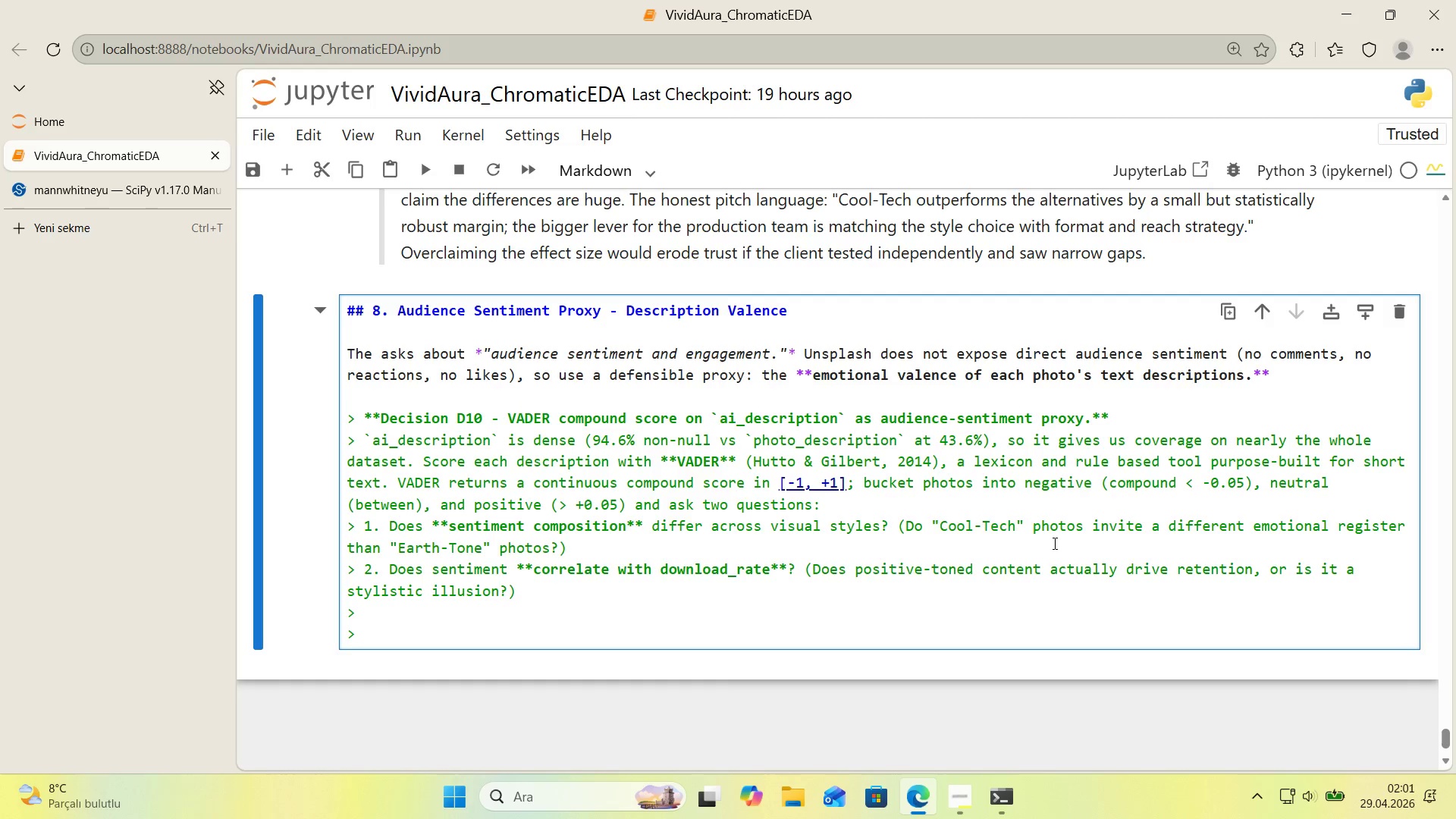 
type(**What th's measures.** The emot'onal reg'ter the photo **)
 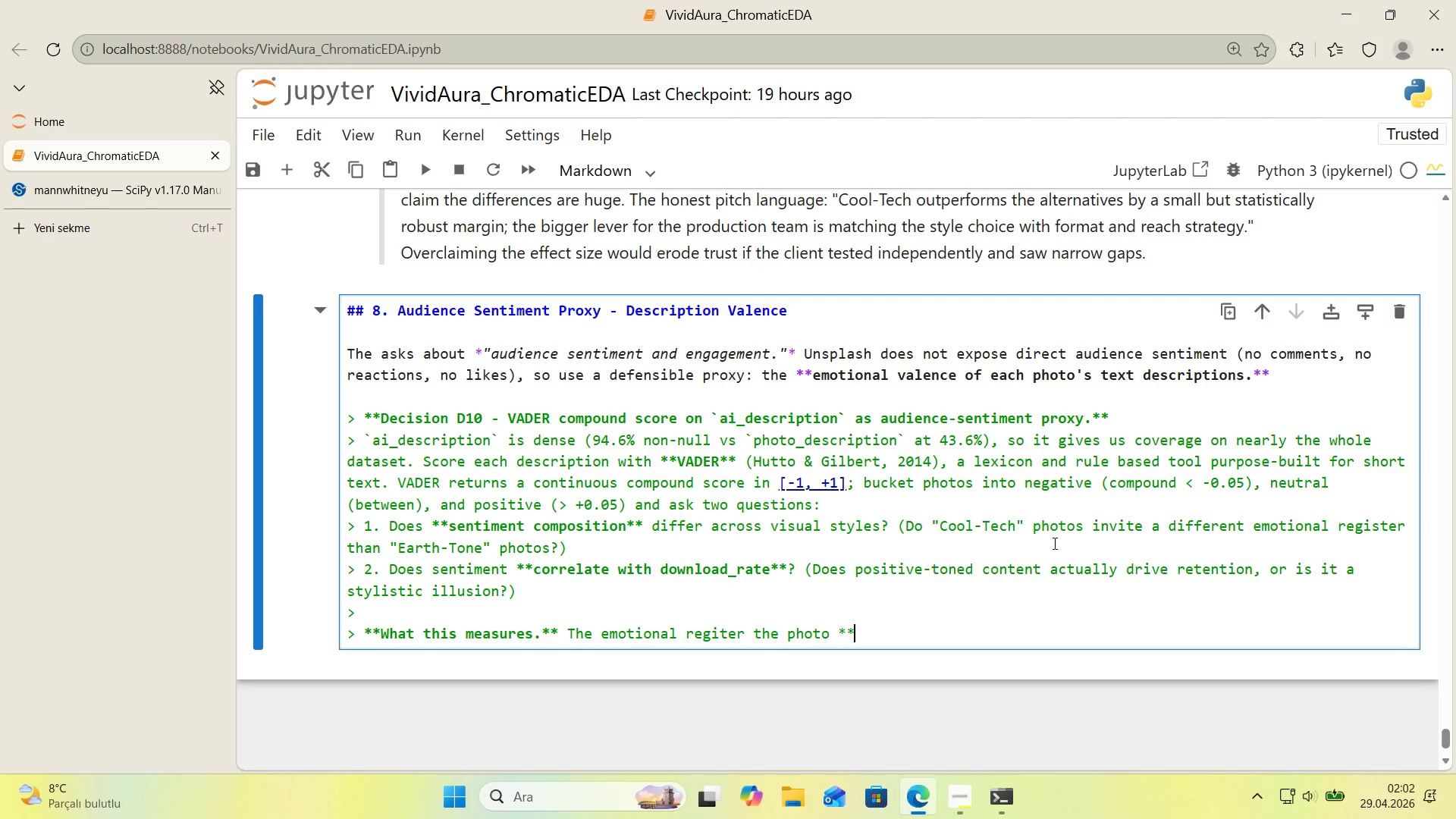 
key(ArrowLeft)
 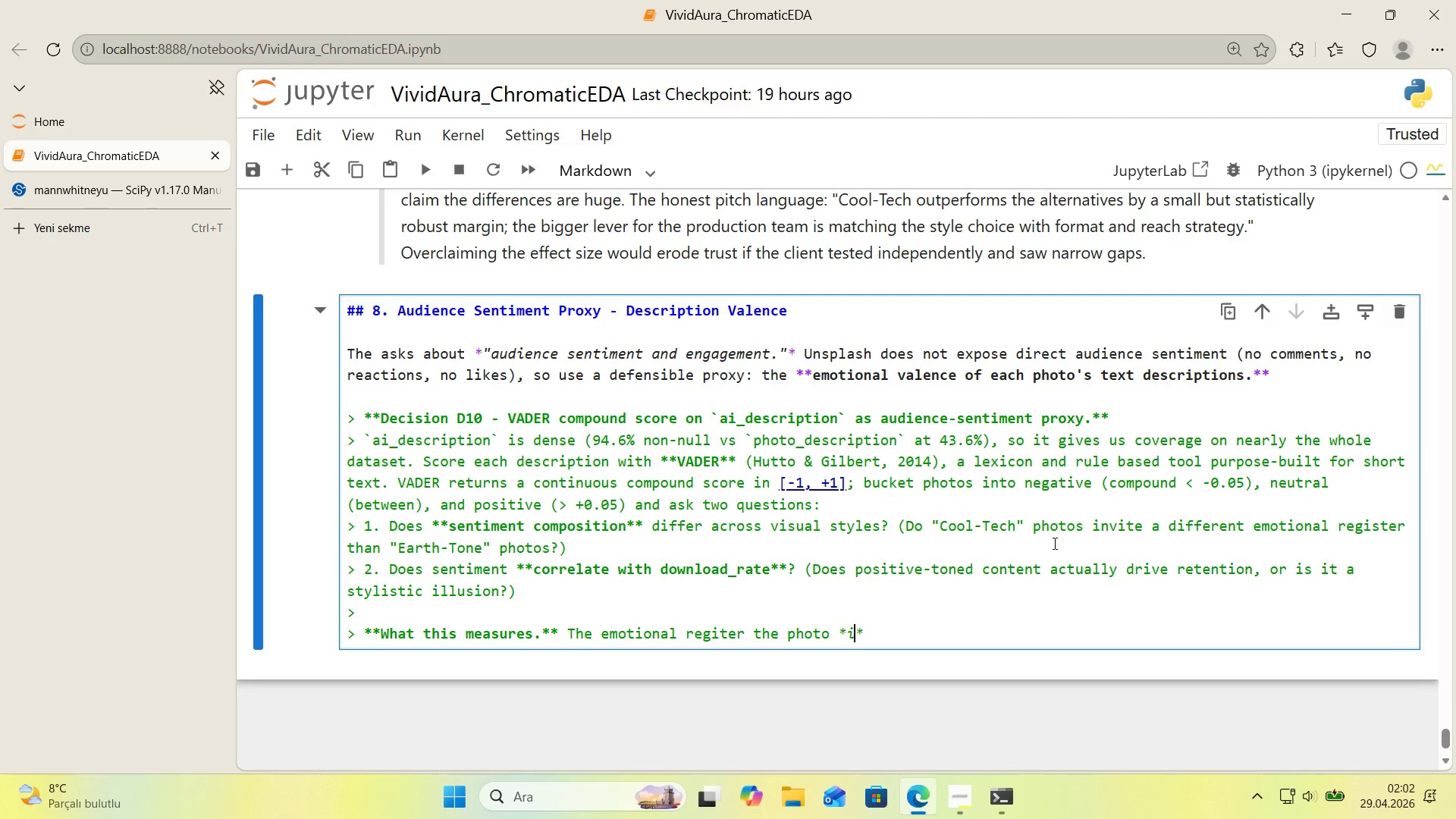 
type('nv'tes)
 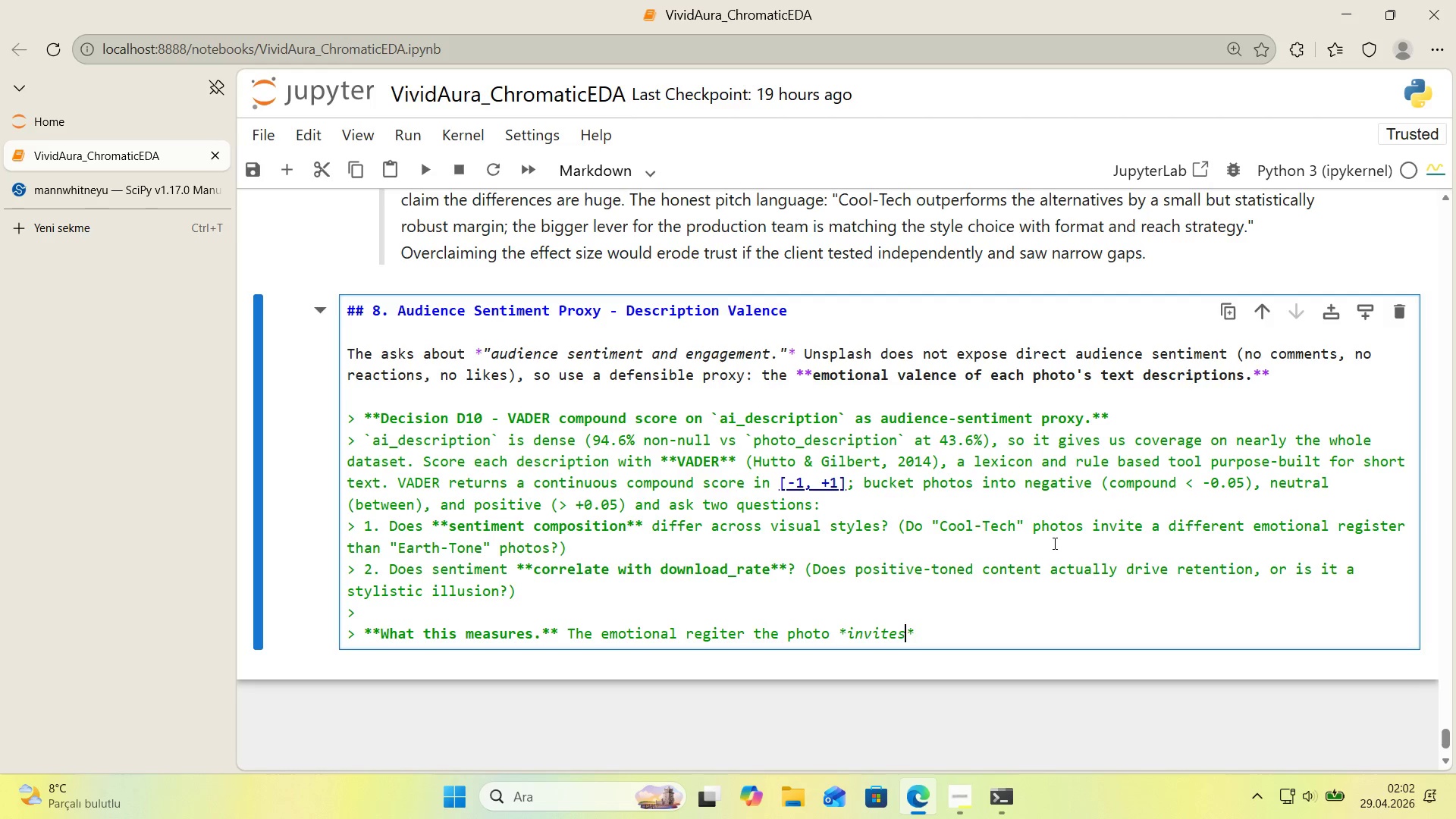 
key(ArrowRight)
 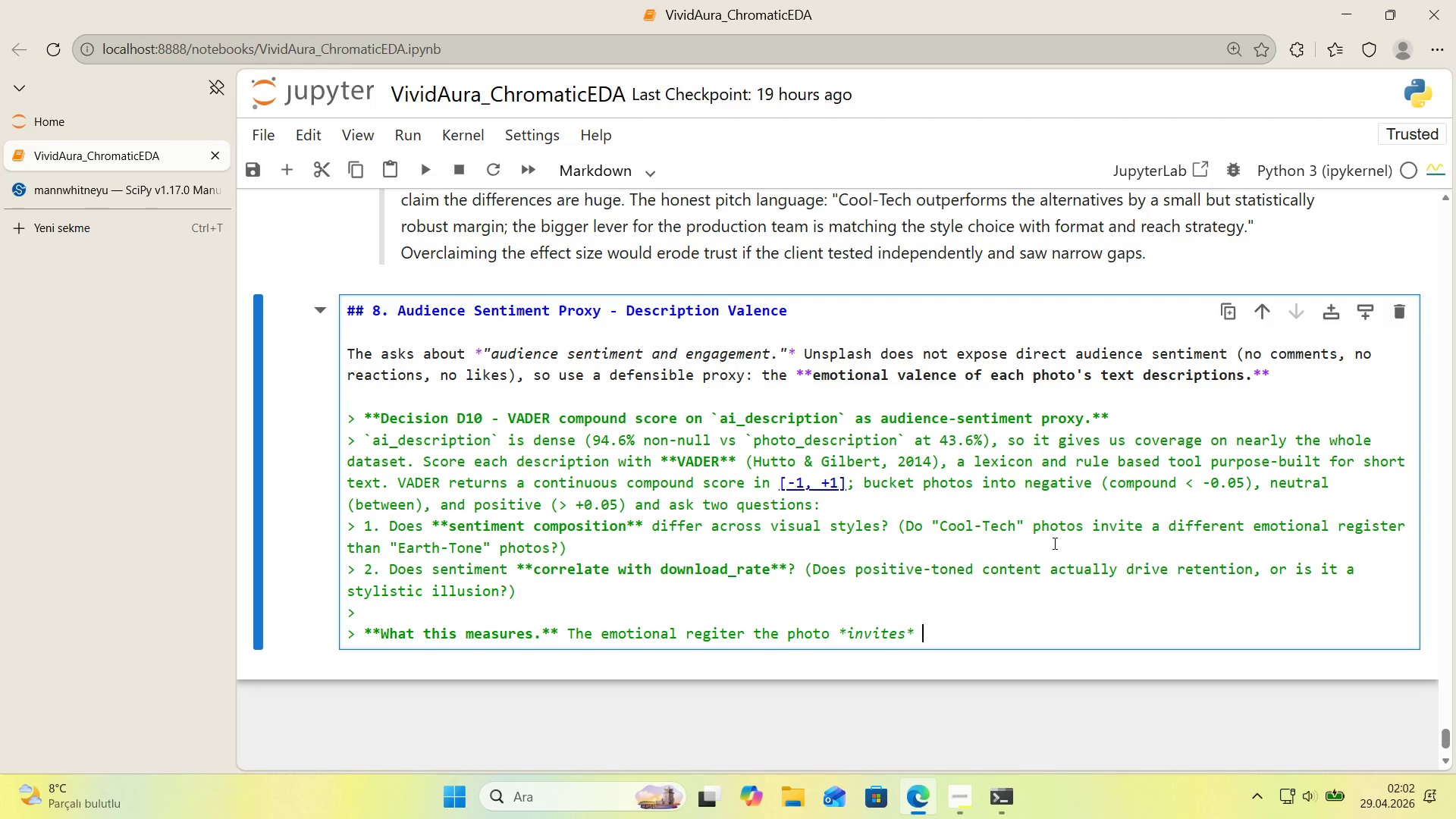 
key(Space)
 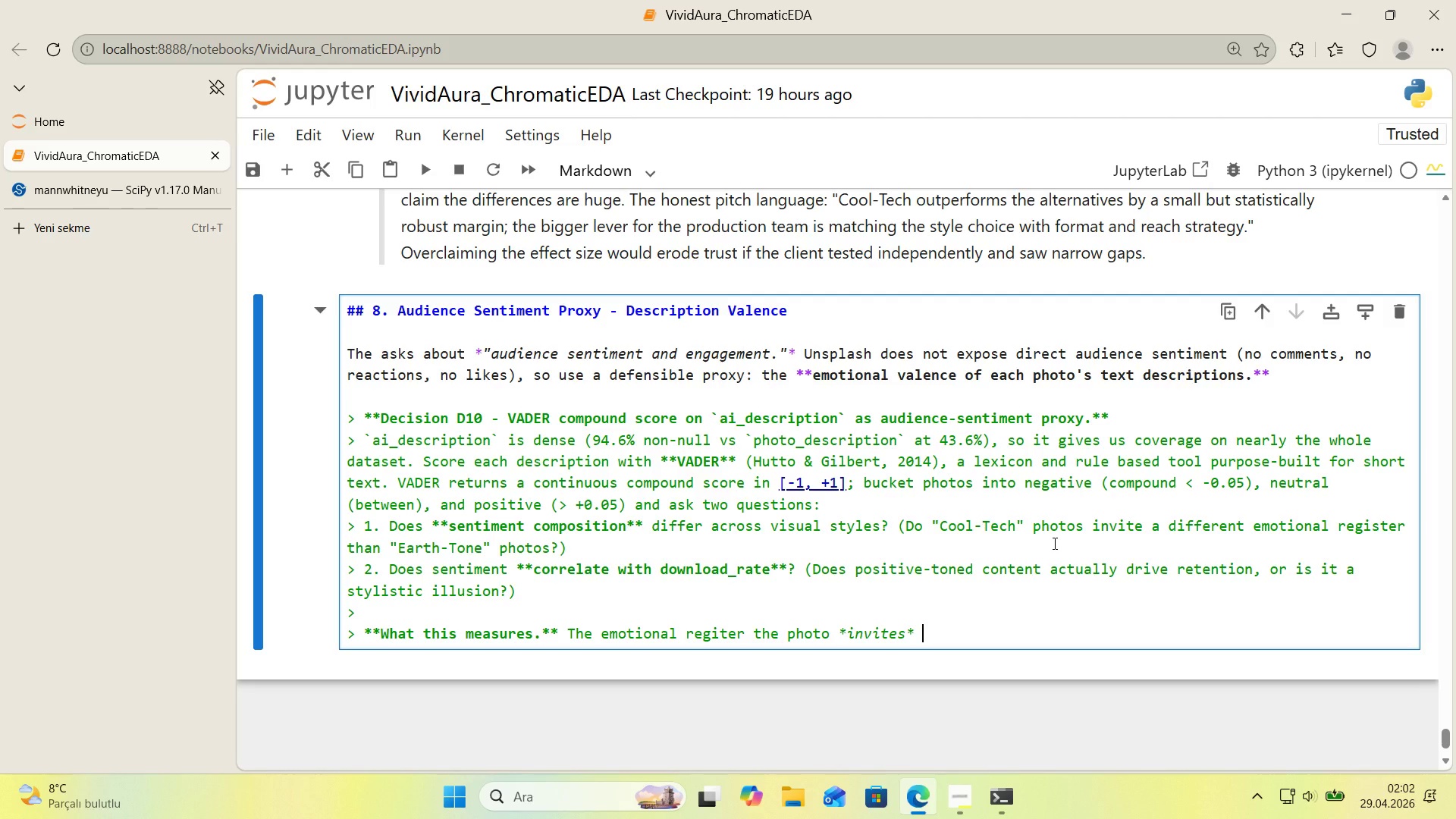 
wait(5.27)
 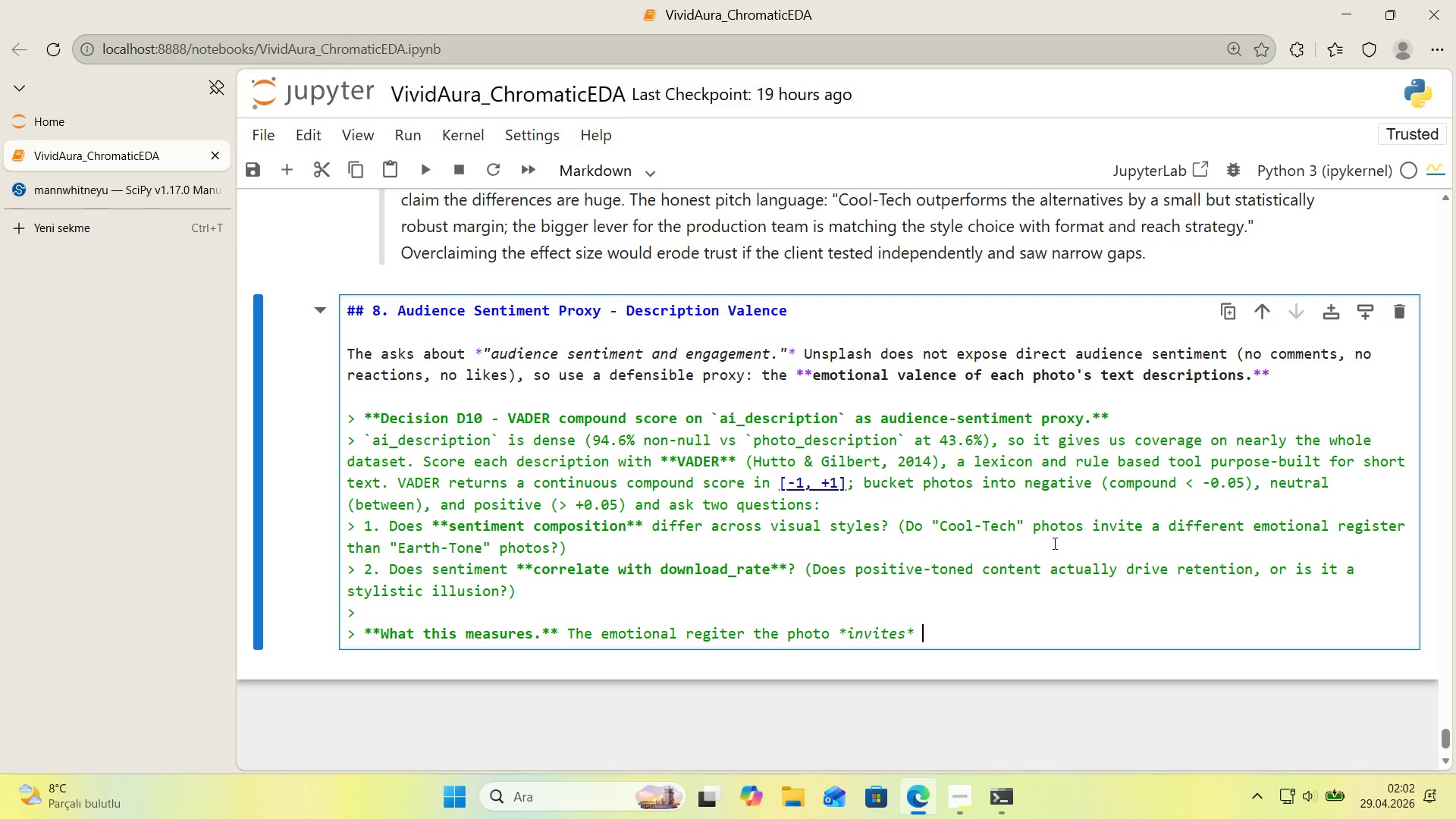 
type(throgh)
key(Backspace)
key(Backspace)
key(Backspace)
type(ough )
 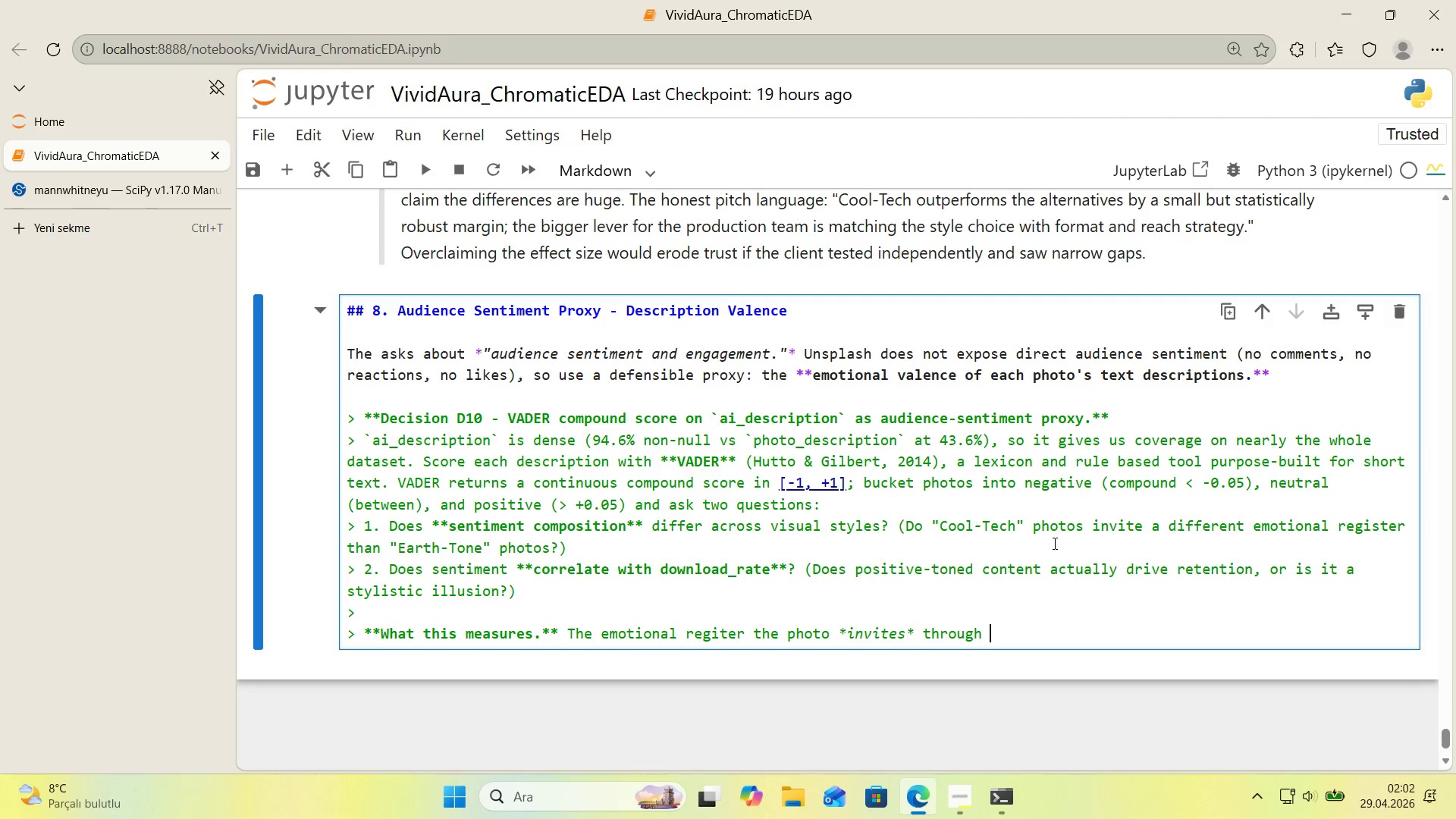 
type('ts descr'pt'on not how v'ewers actually left)
key(Backspace)
key(Backspace)
key(Backspace)
key(Backspace)
key(Backspace)
type( felt. )
 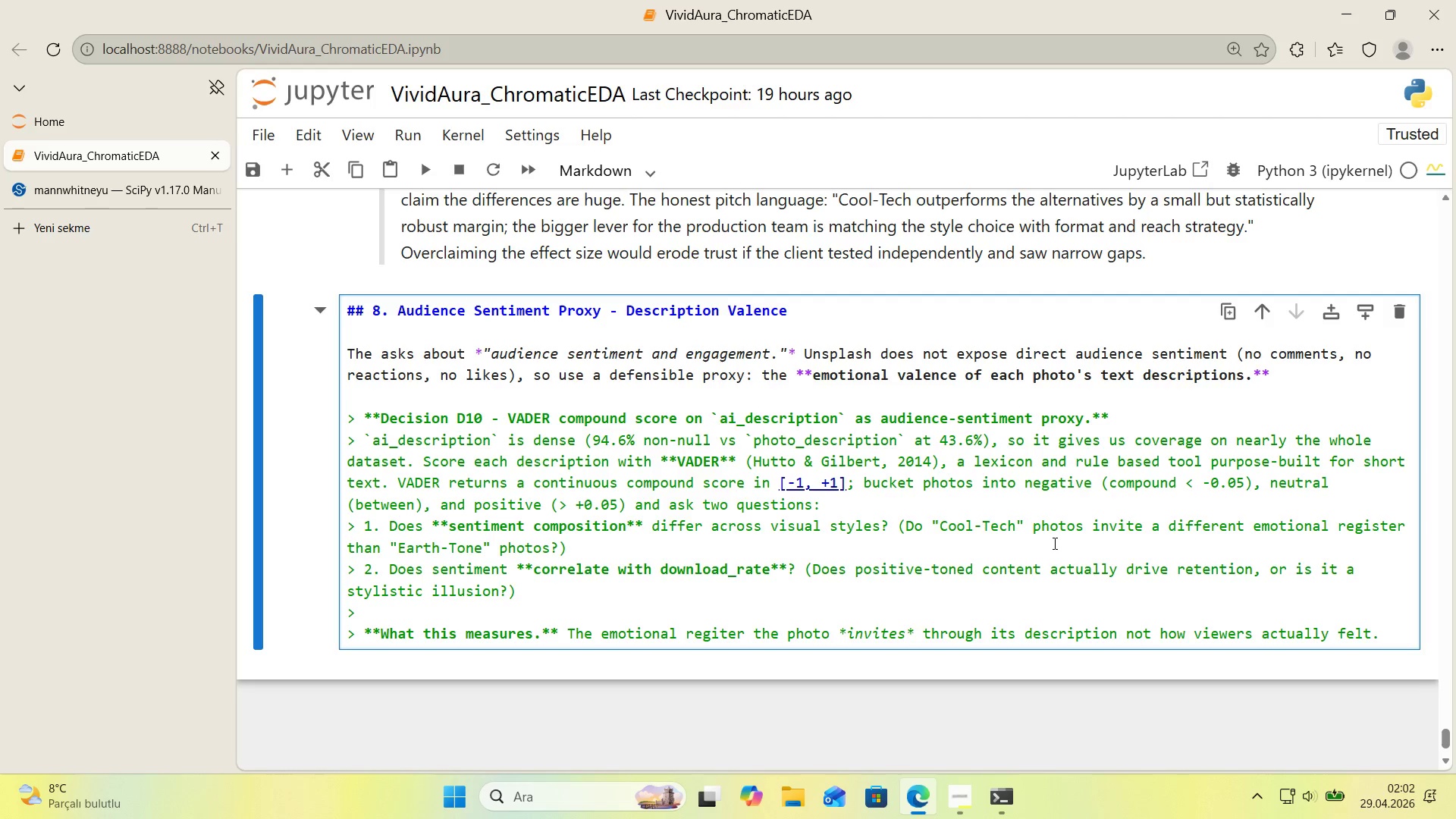 
wait(7.89)
 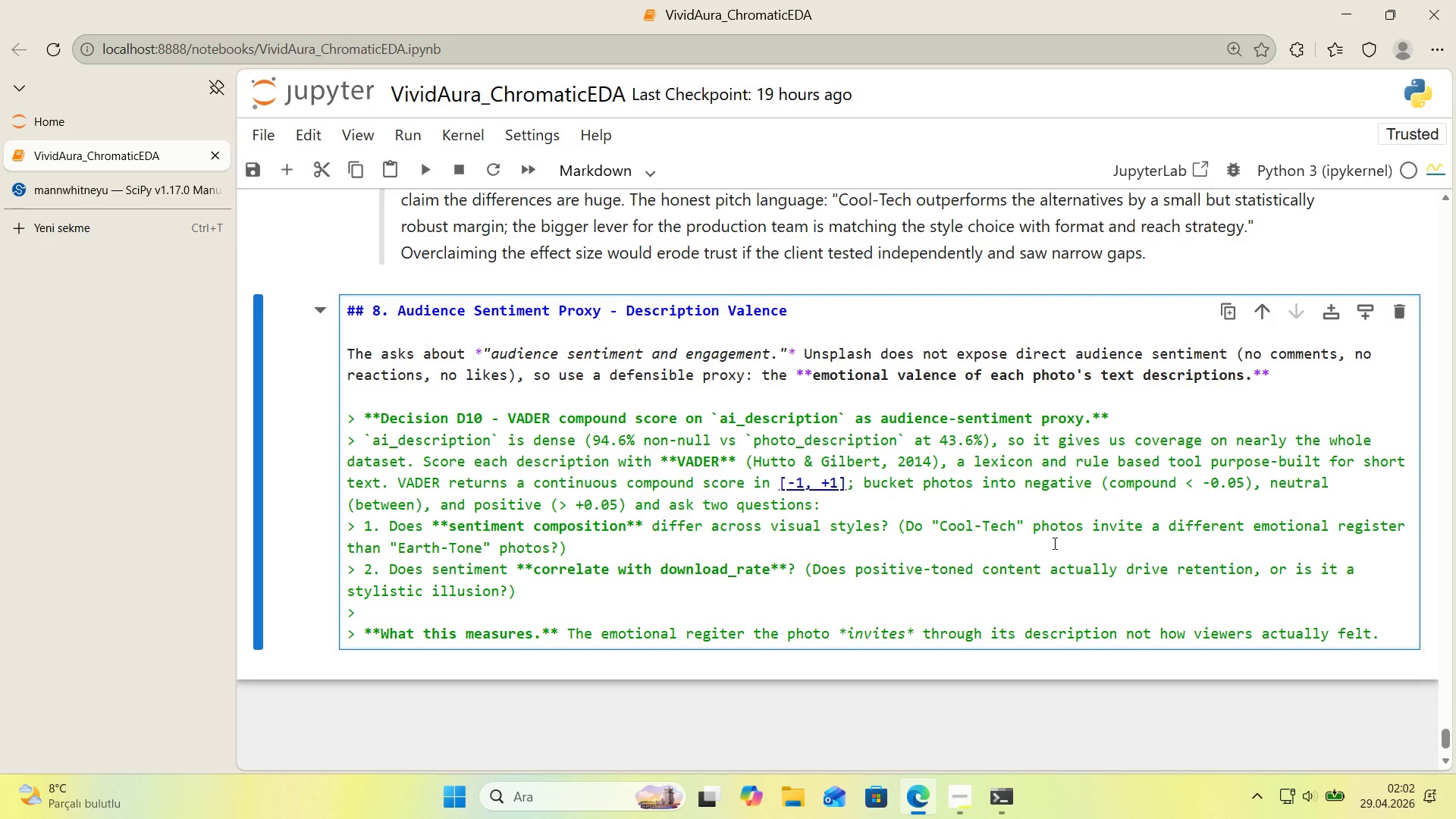 
type(expl'c't about th's proxy boundary 'n the agency b)
key(Backspace)
type(p'tch. Sent'ment )
 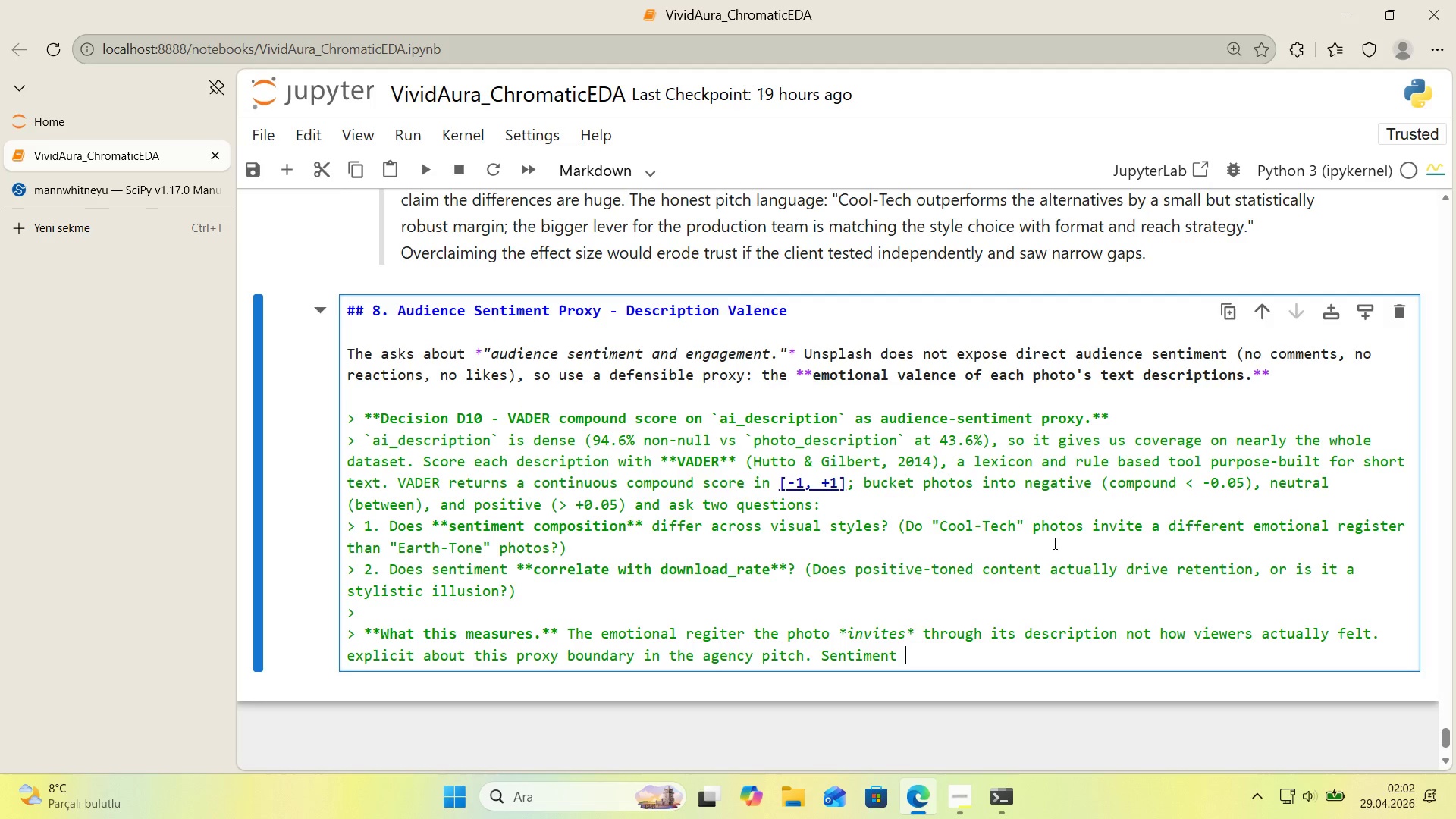 
wait(6.77)
 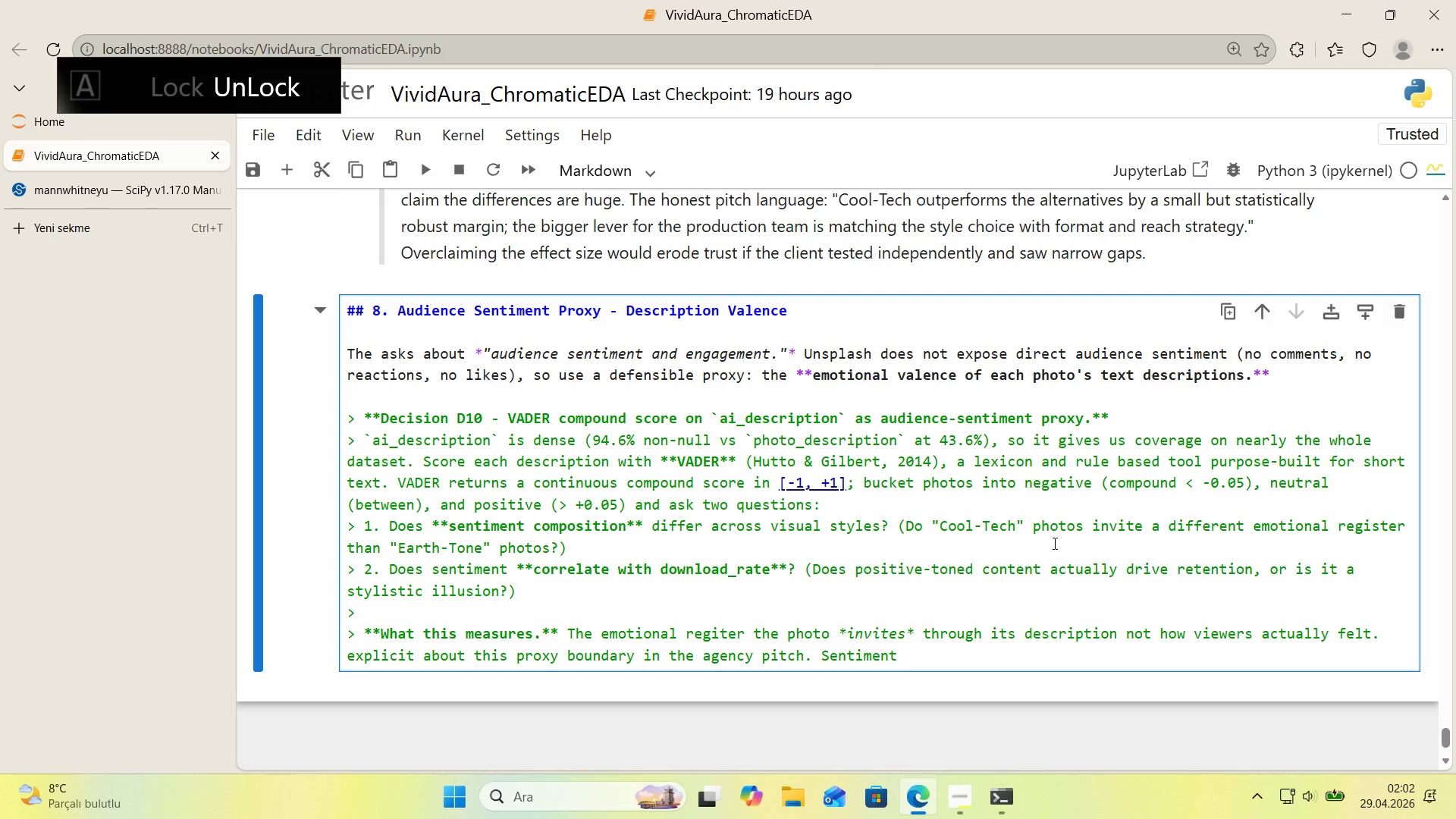 
type(of the descr'pt'on 's a property of the **)
 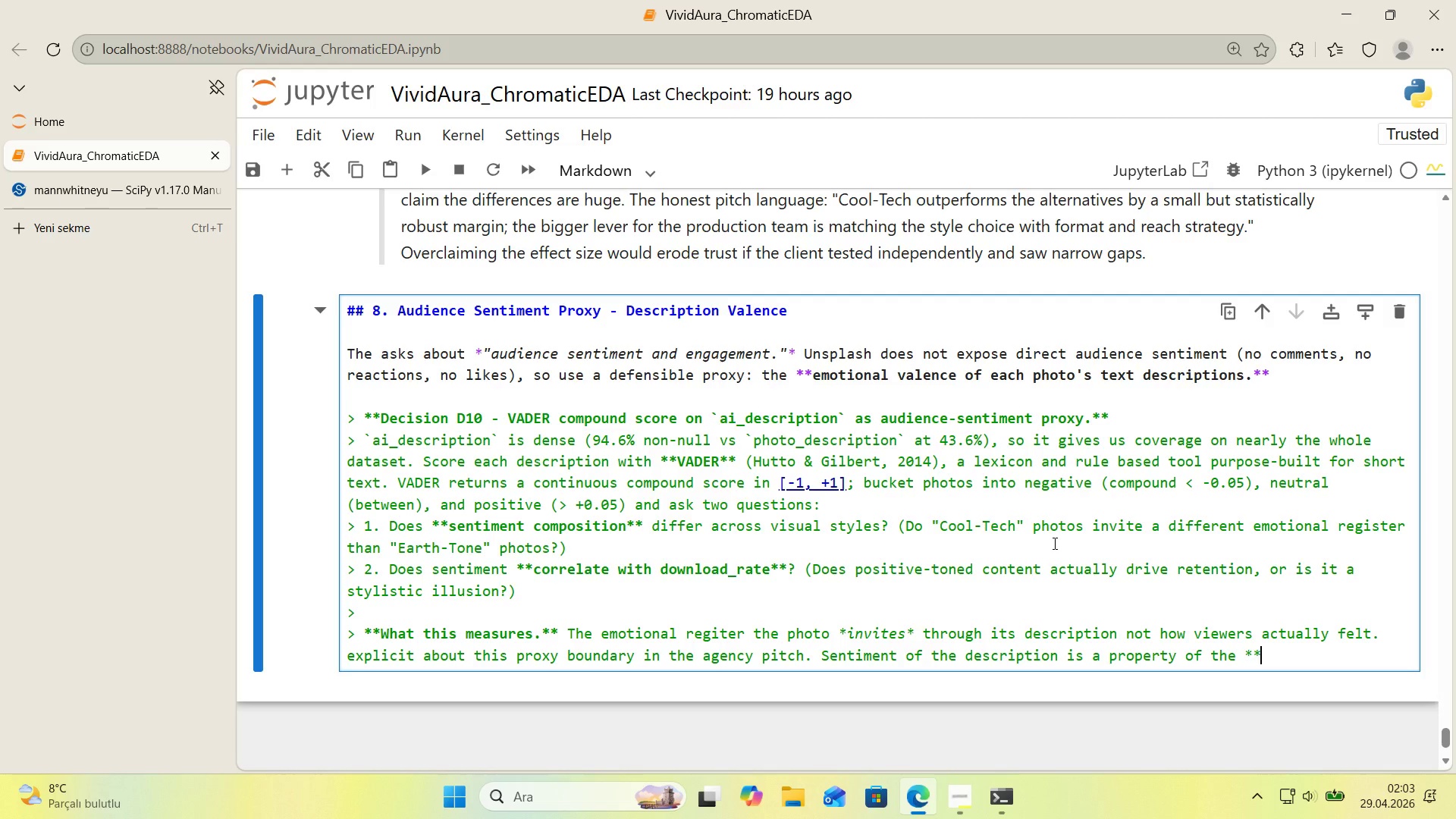 
key(ArrowLeft)
 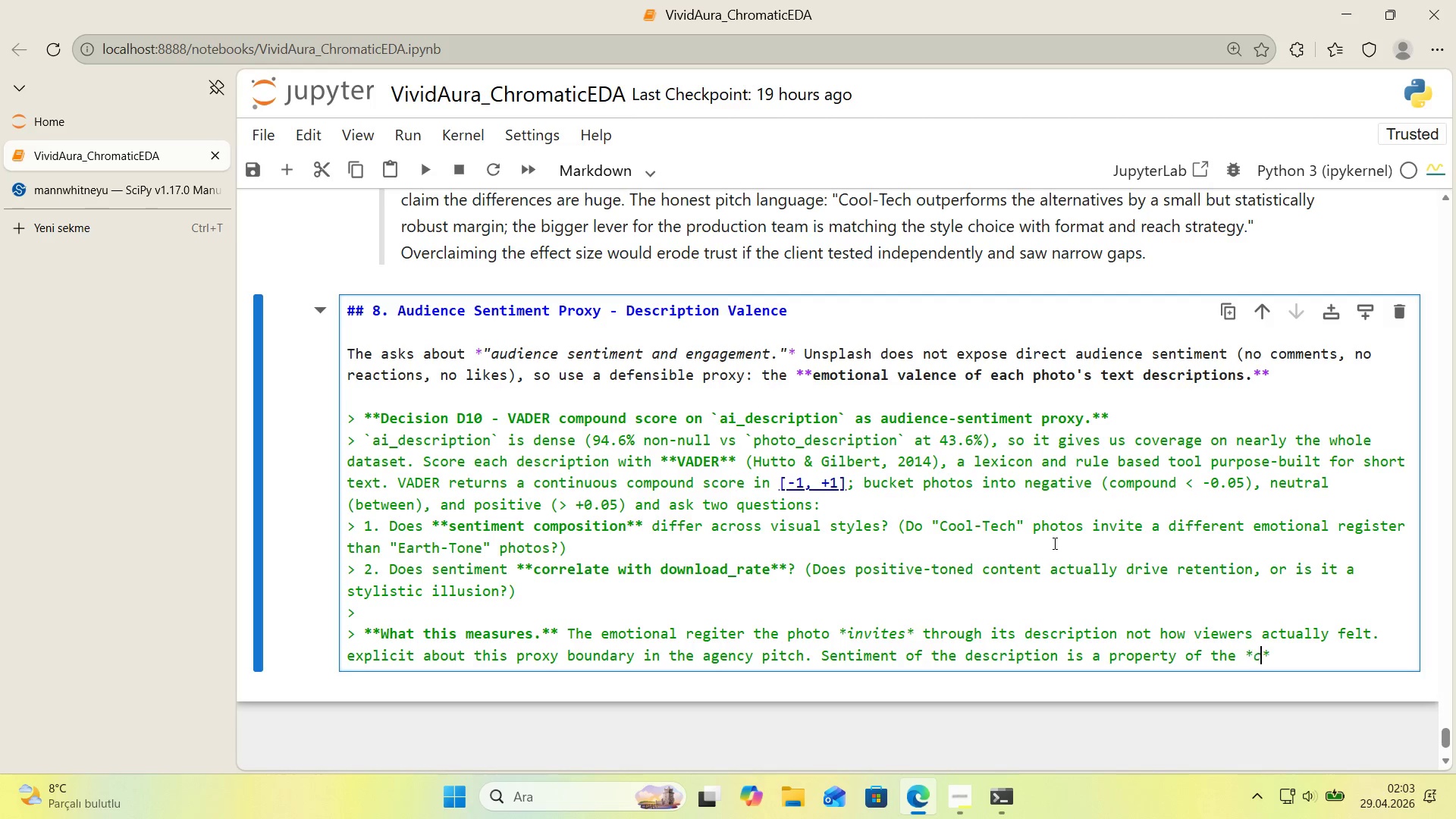 
type(content)
 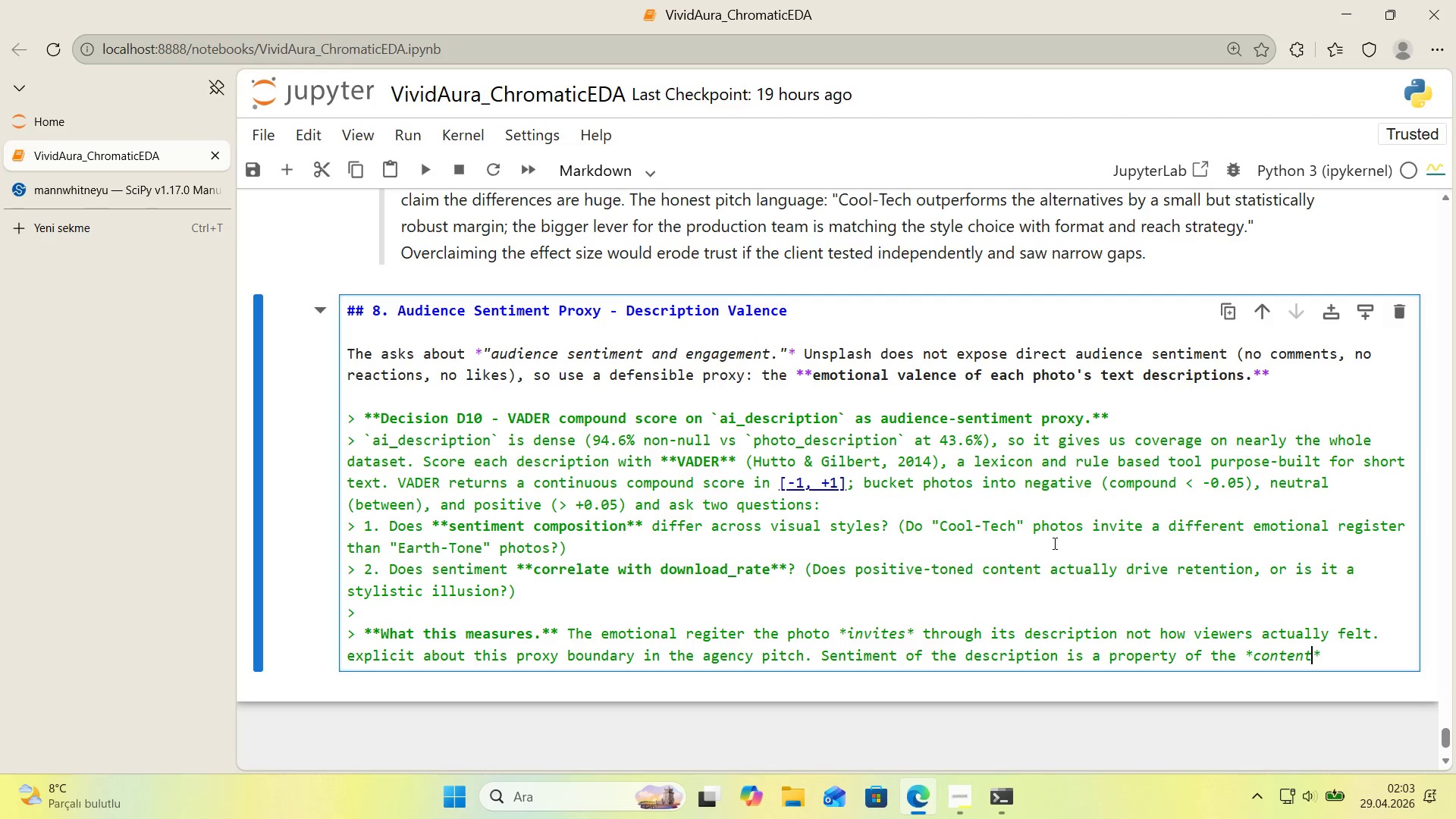 
key(ArrowRight)
 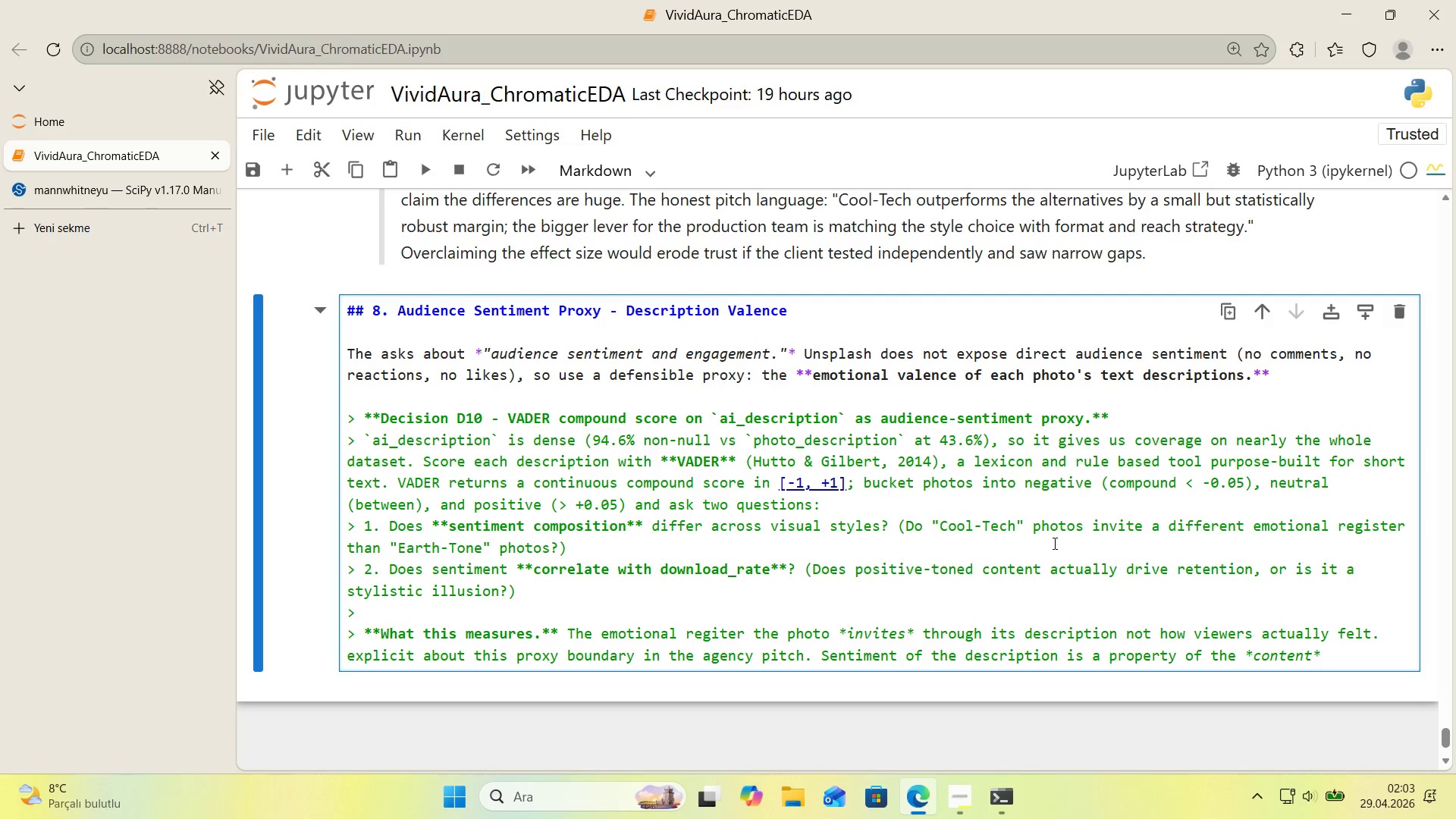 
type(, not of the **)
key(Backspace)
type(u)
key(Backspace)
type(au'd'e)
key(Backspace)
key(Backspace)
key(Backspace)
key(Backspace)
type(d'ence*< label our f'nd'ngs accord'ngly.)
 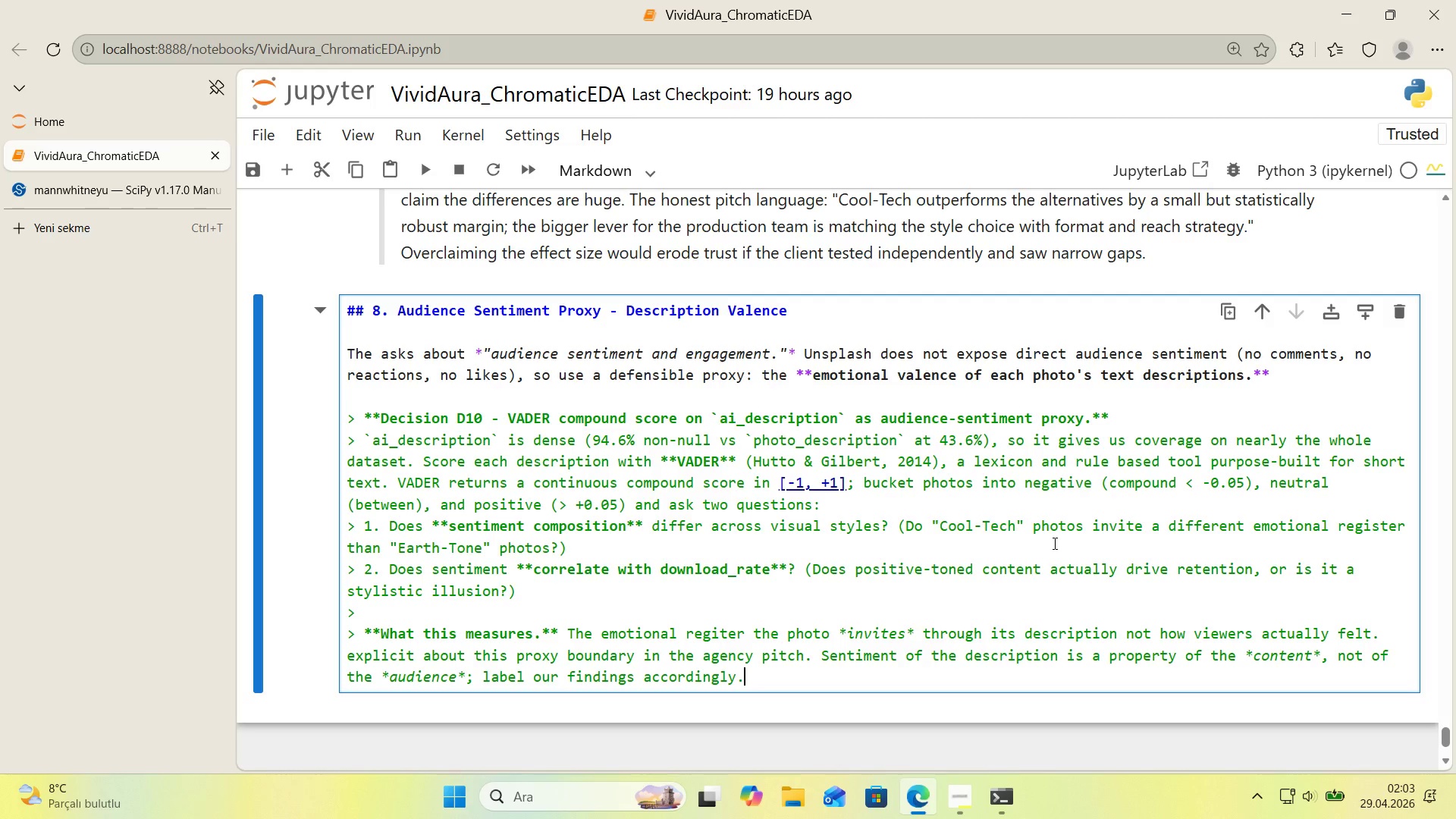 
key(Shift+Enter)
 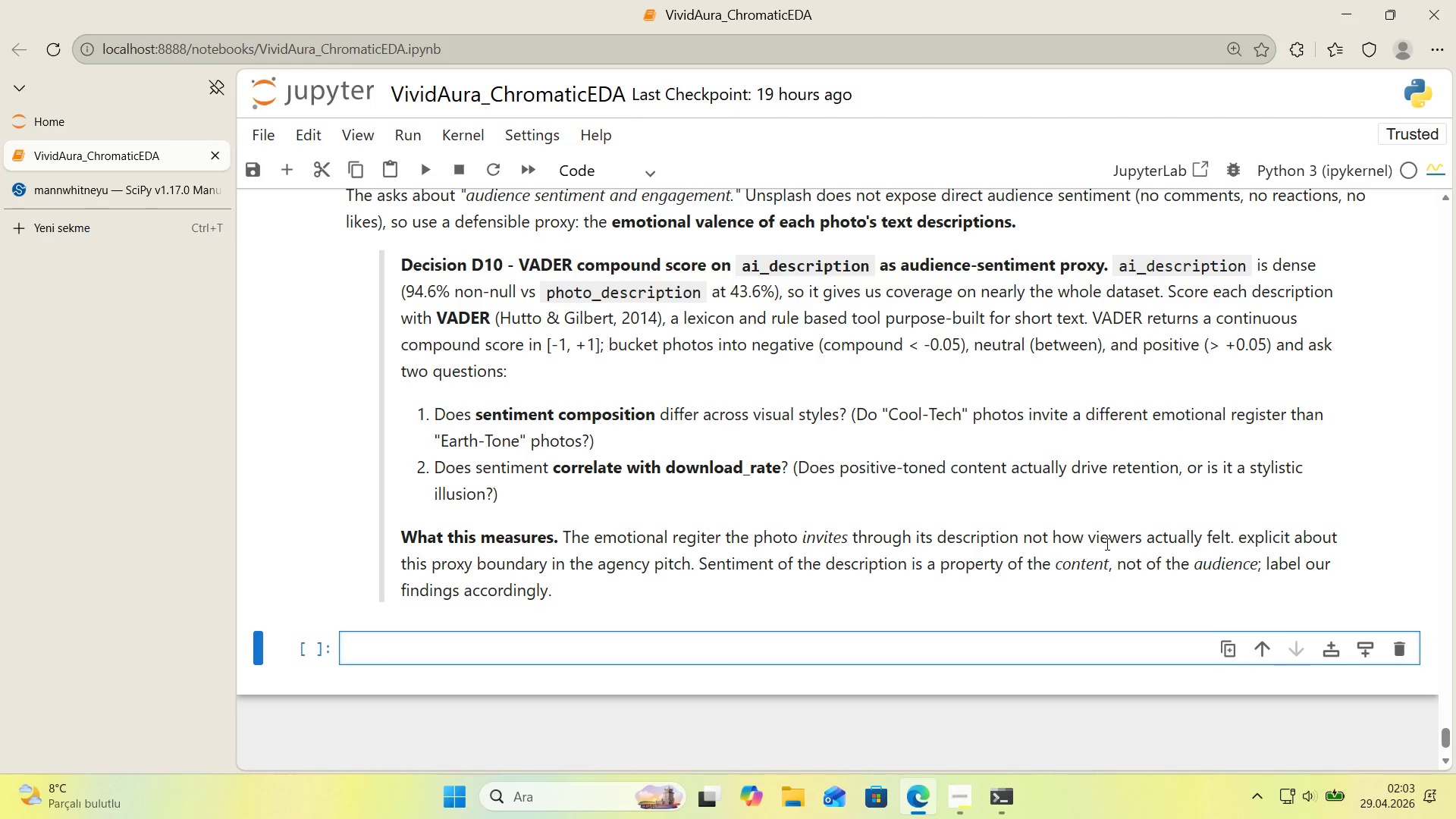 
scroll: coordinate [1184, 530], scroll_direction: up, amount: 1.0
 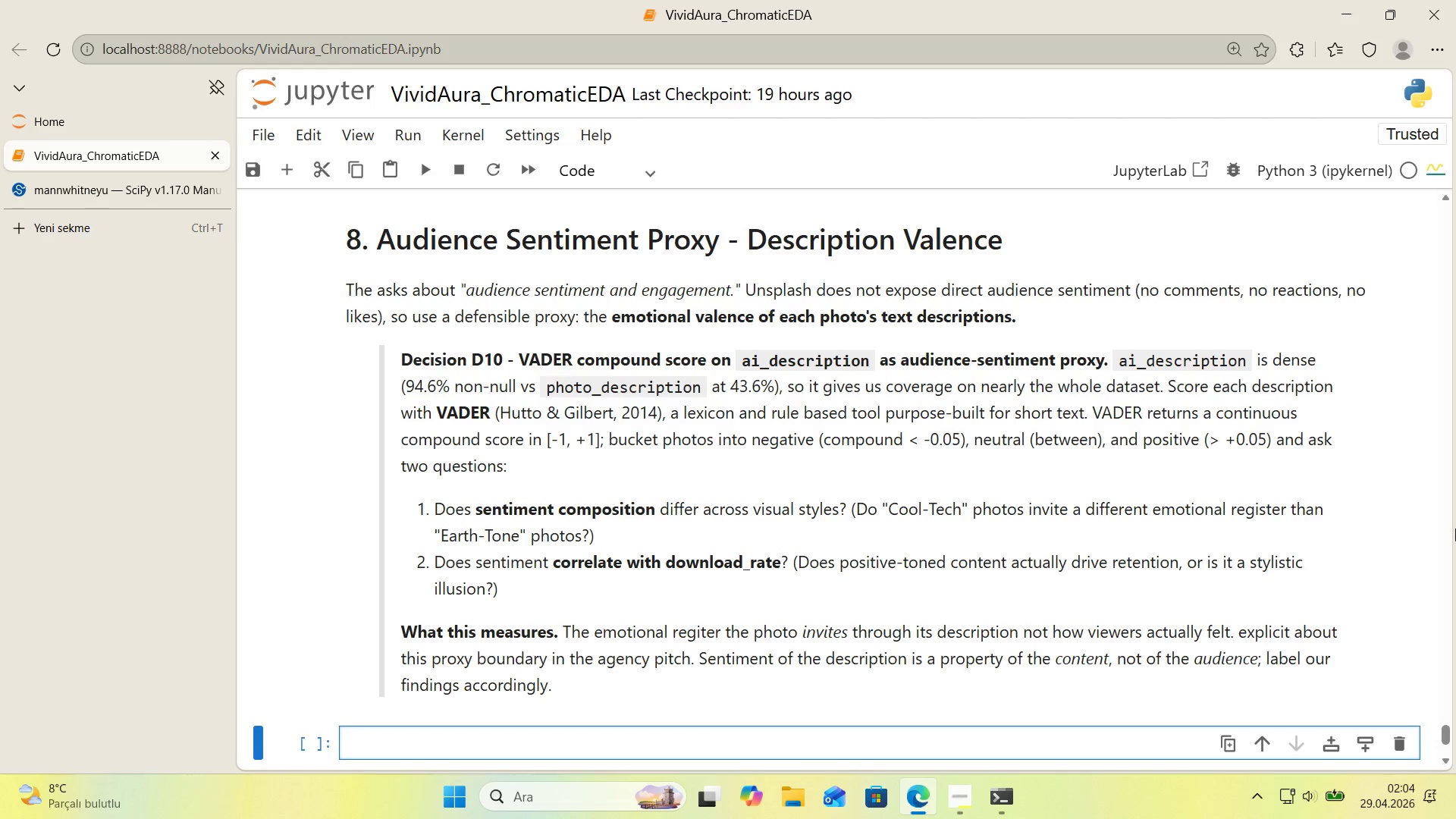 
wait(62.03)
 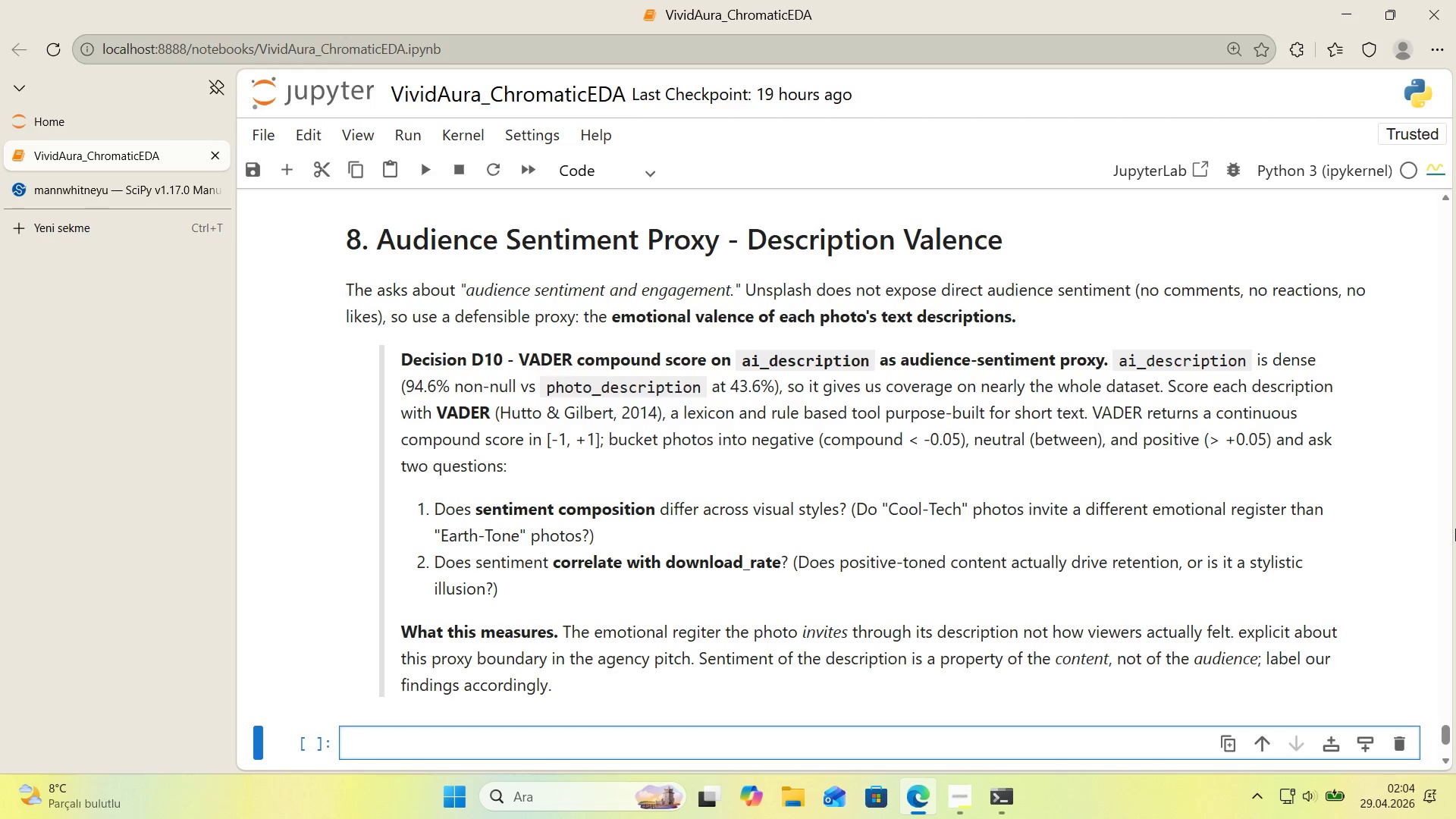 
left_click([164, 188])
 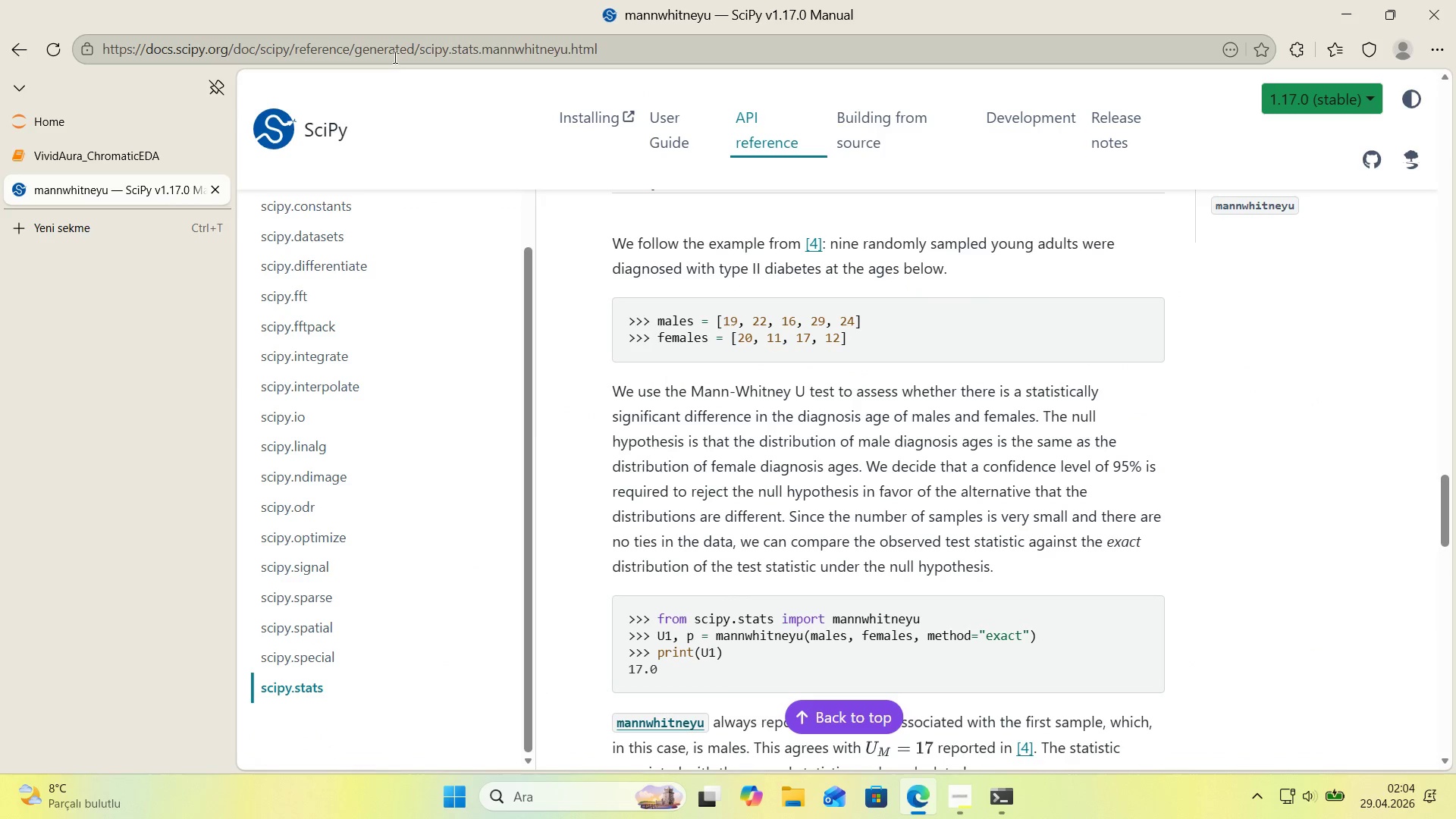 
left_click([397, 53])
 